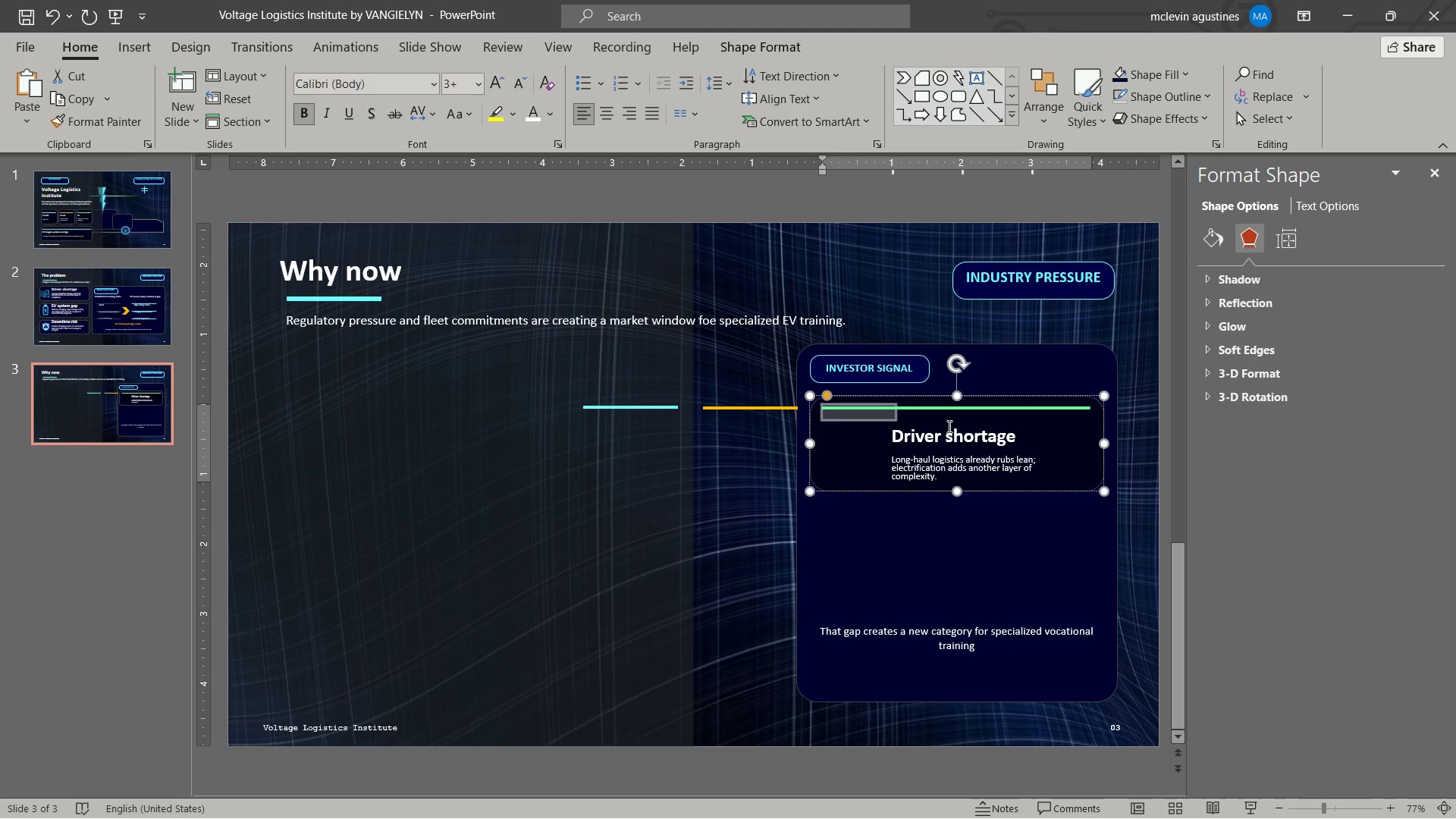 
key(Control+BracketLeft)
 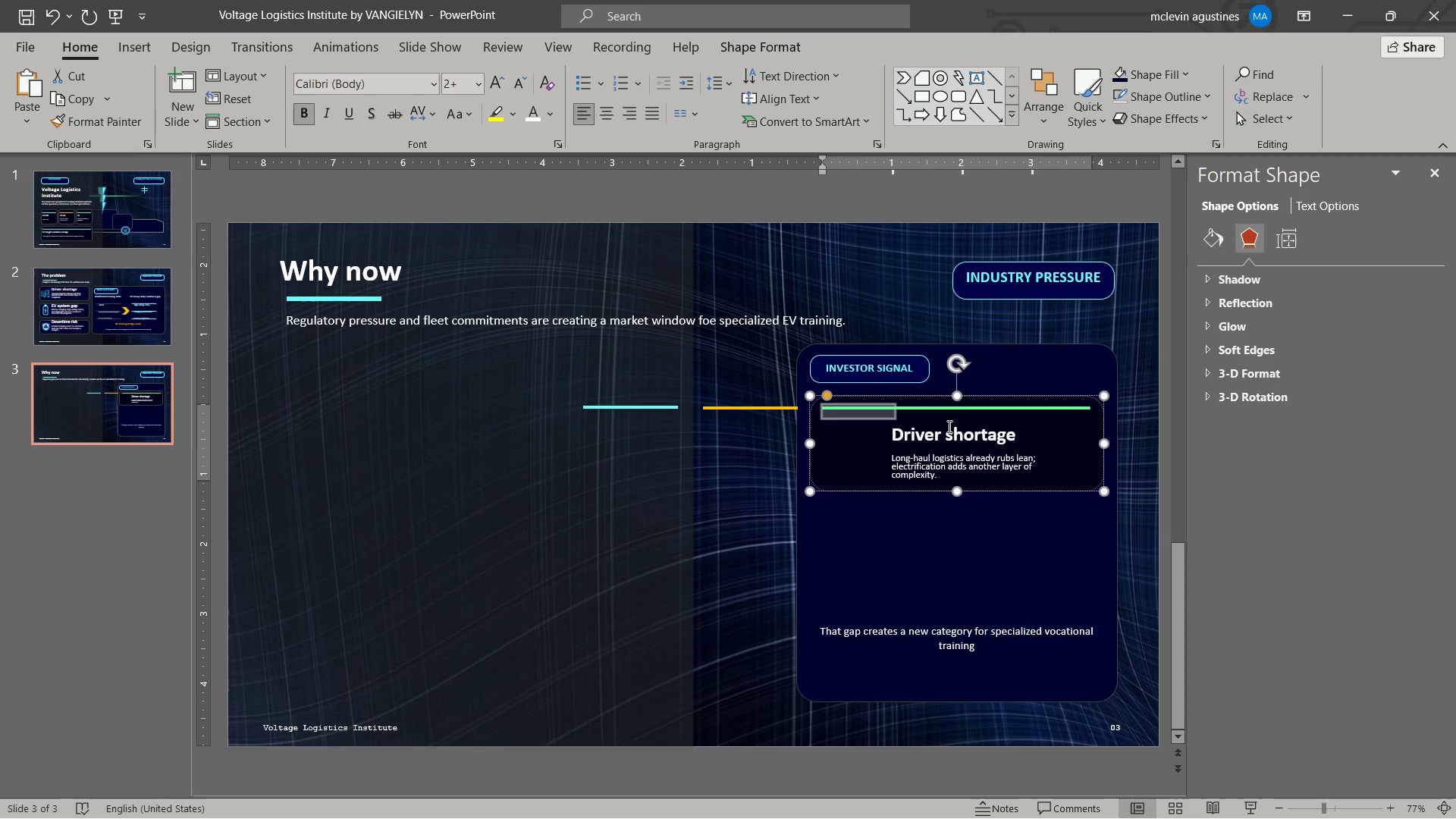 
key(Control+BracketLeft)
 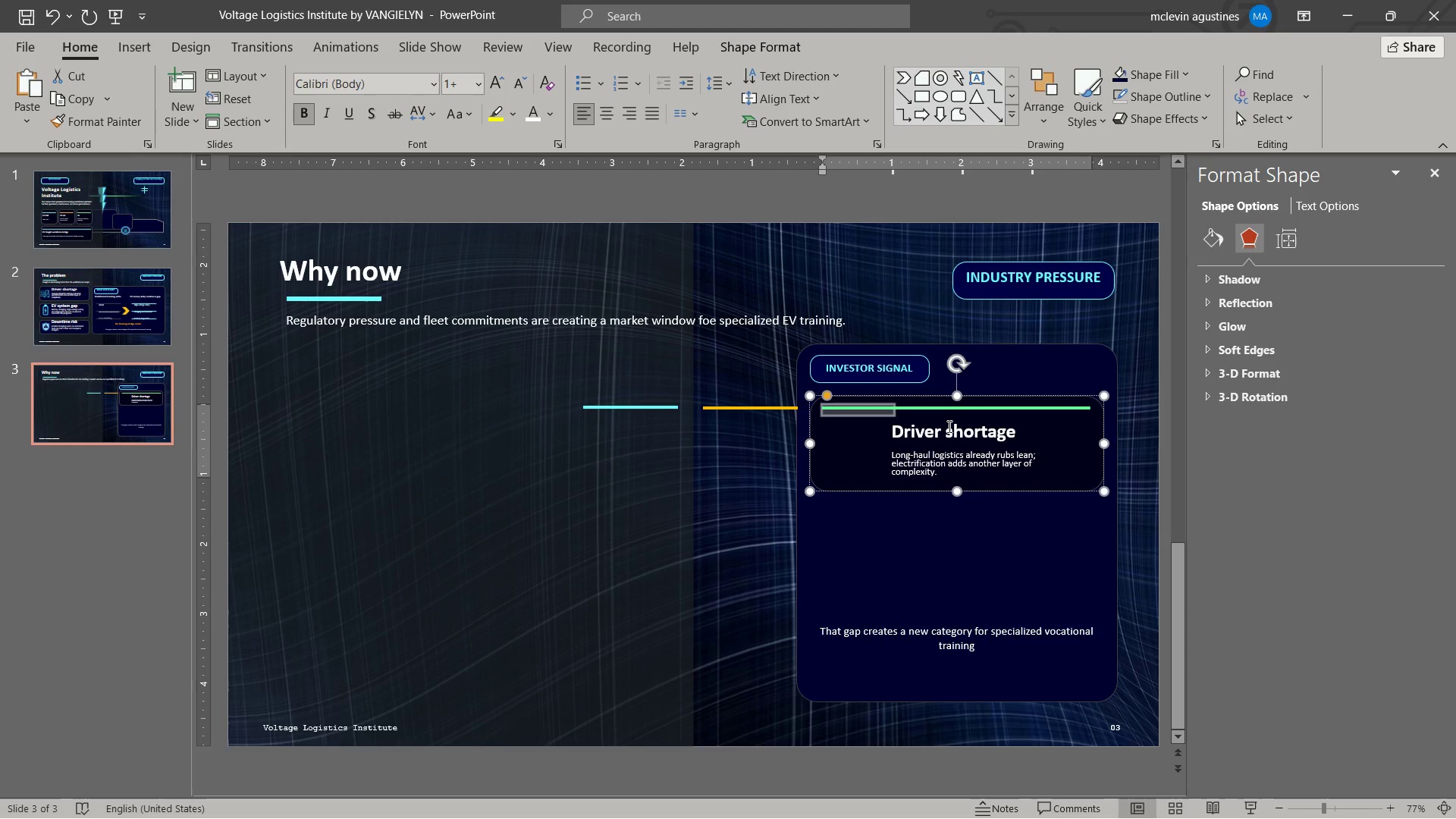 
key(Control+BracketLeft)
 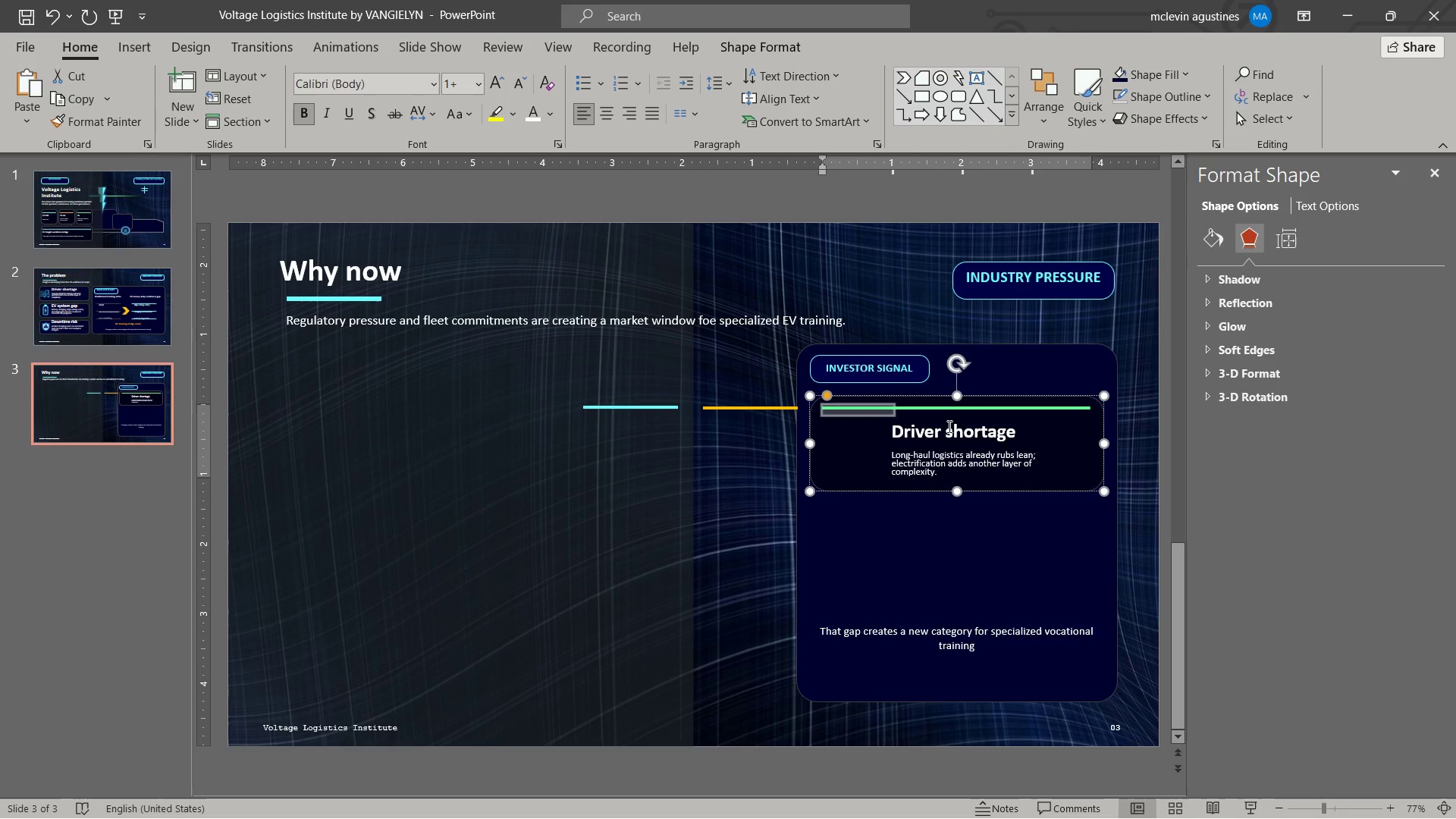 
key(Control+BracketLeft)
 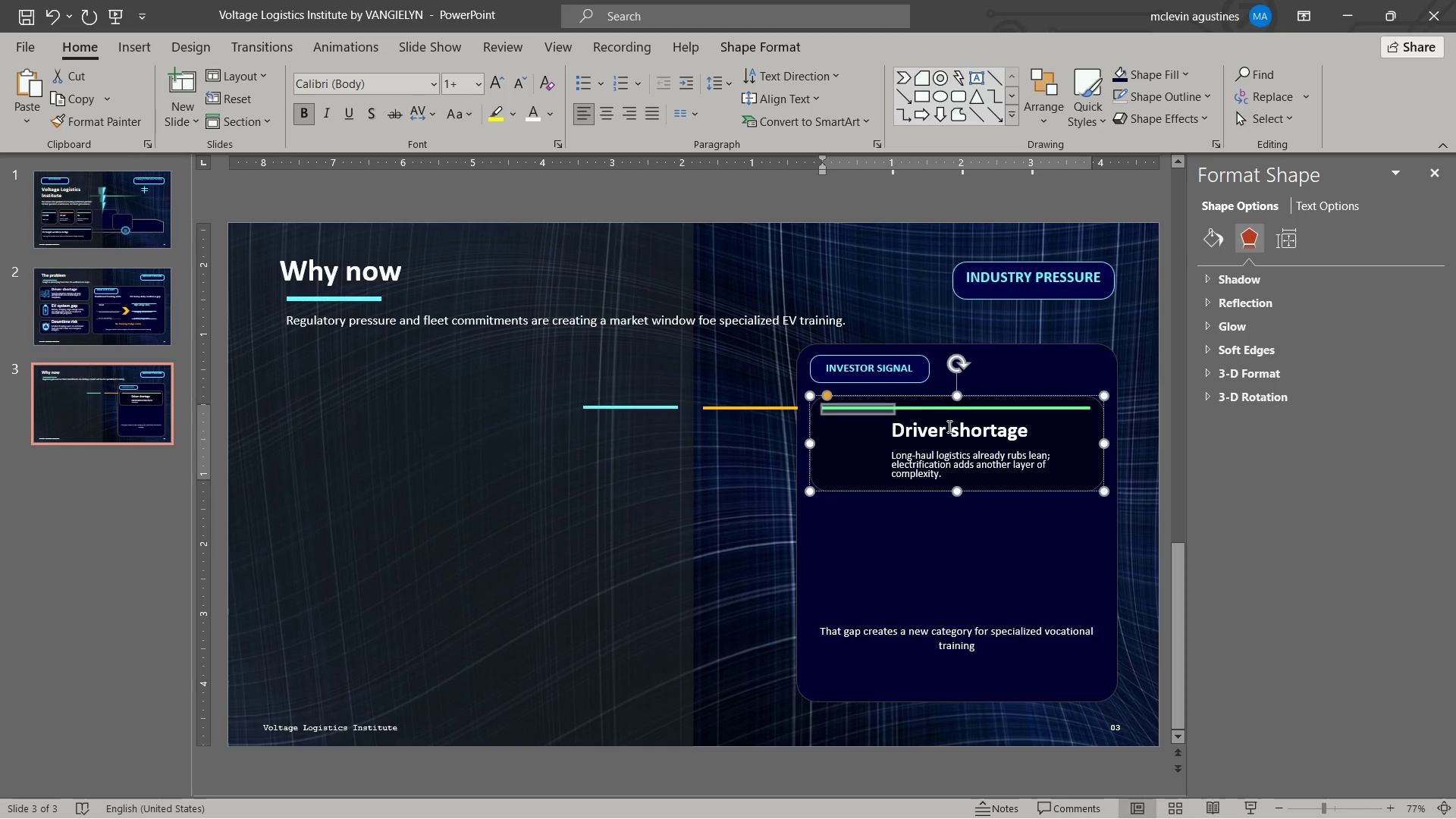 
key(Control+BracketLeft)
 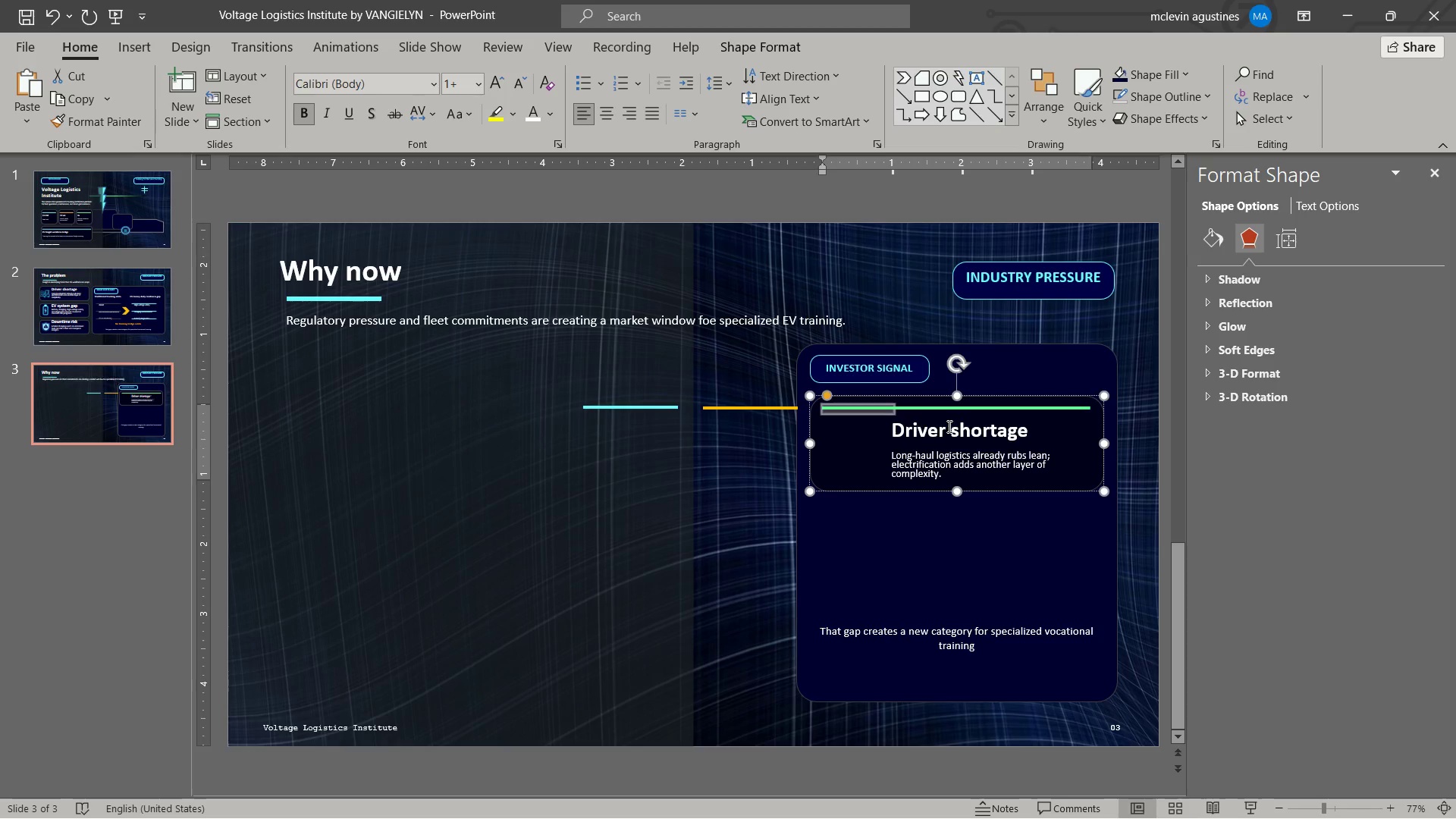 
key(Control+BracketLeft)
 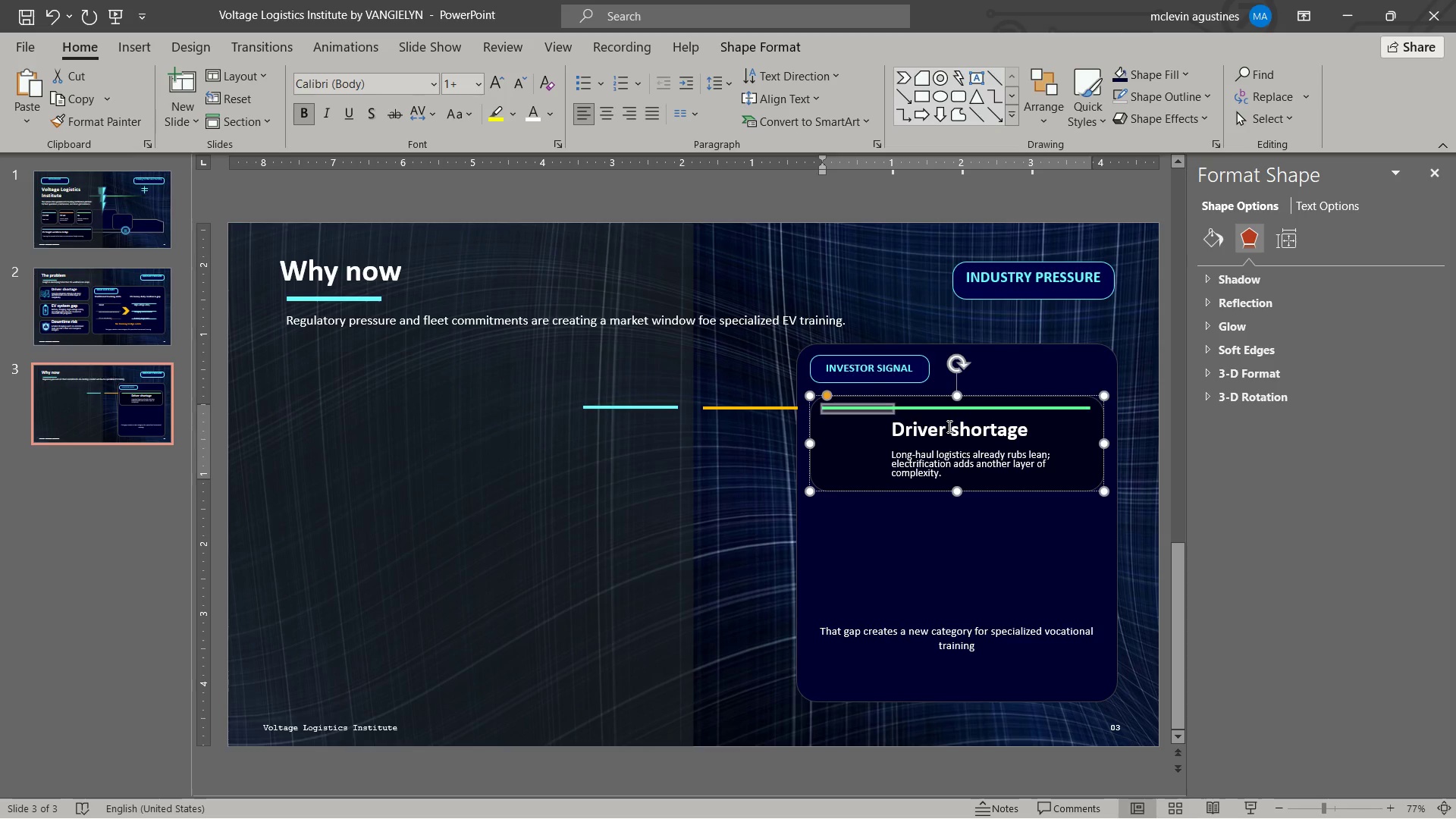 
key(Control+BracketLeft)
 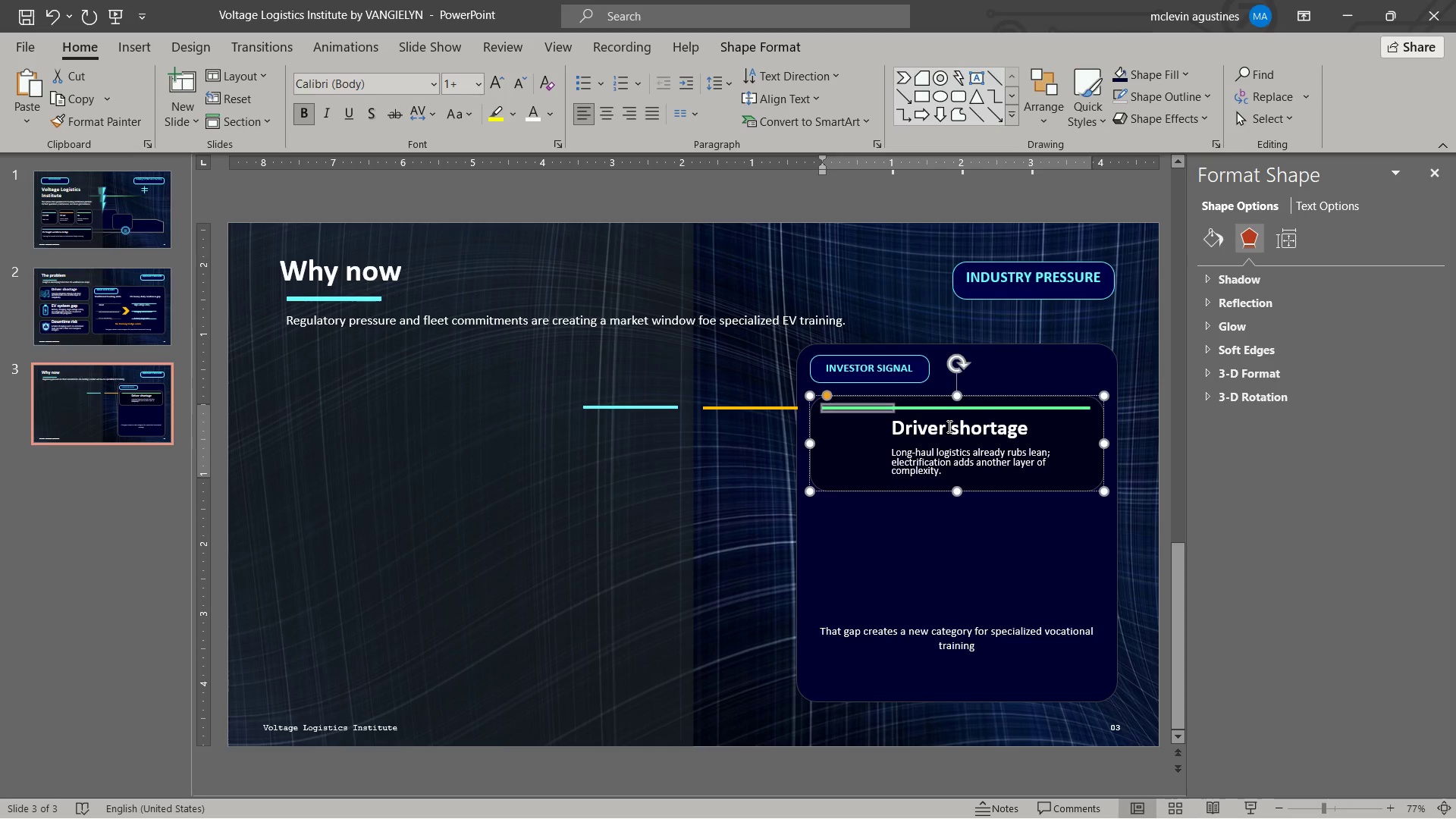 
key(Control+BracketLeft)
 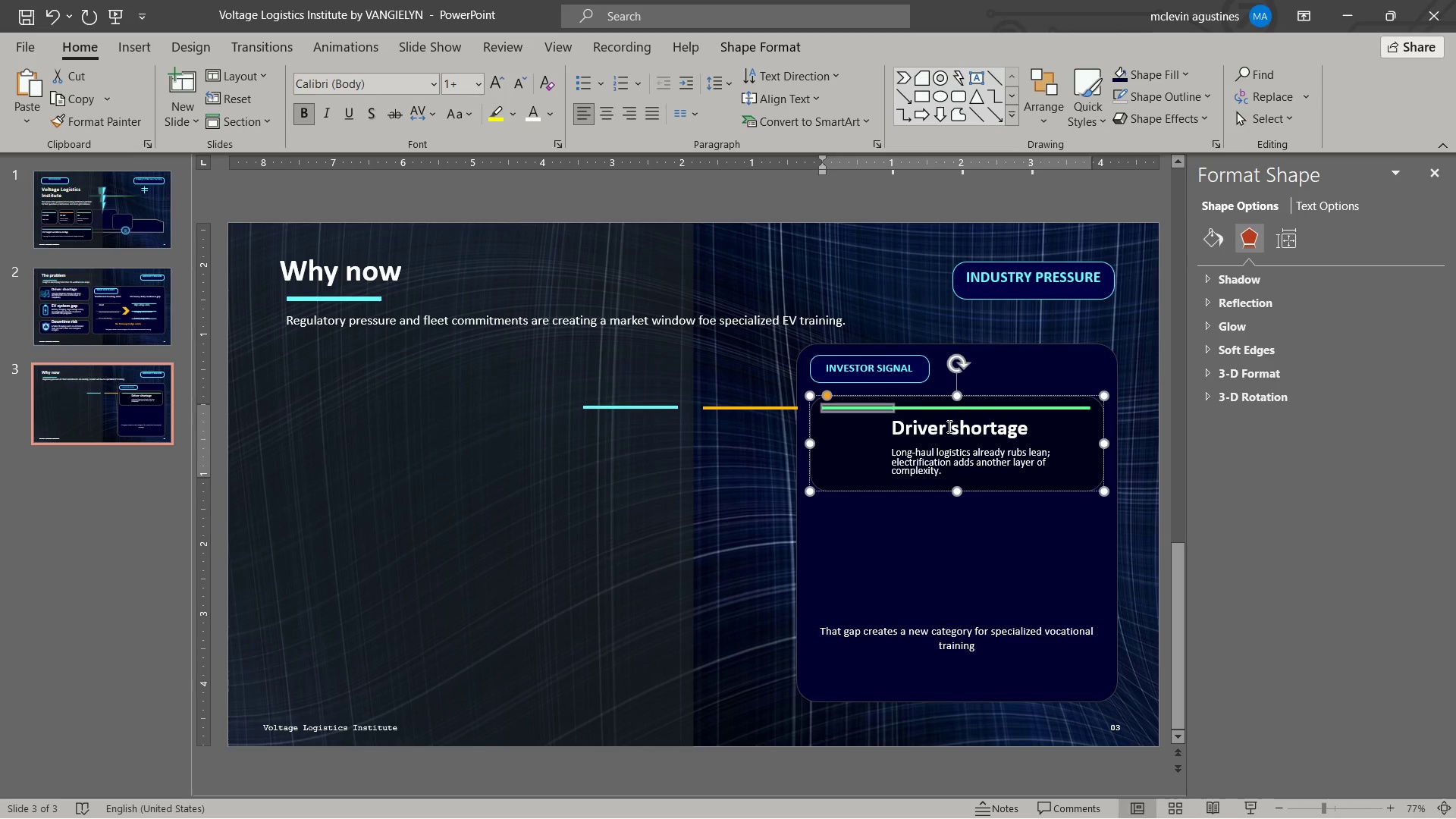 
key(Control+BracketLeft)
 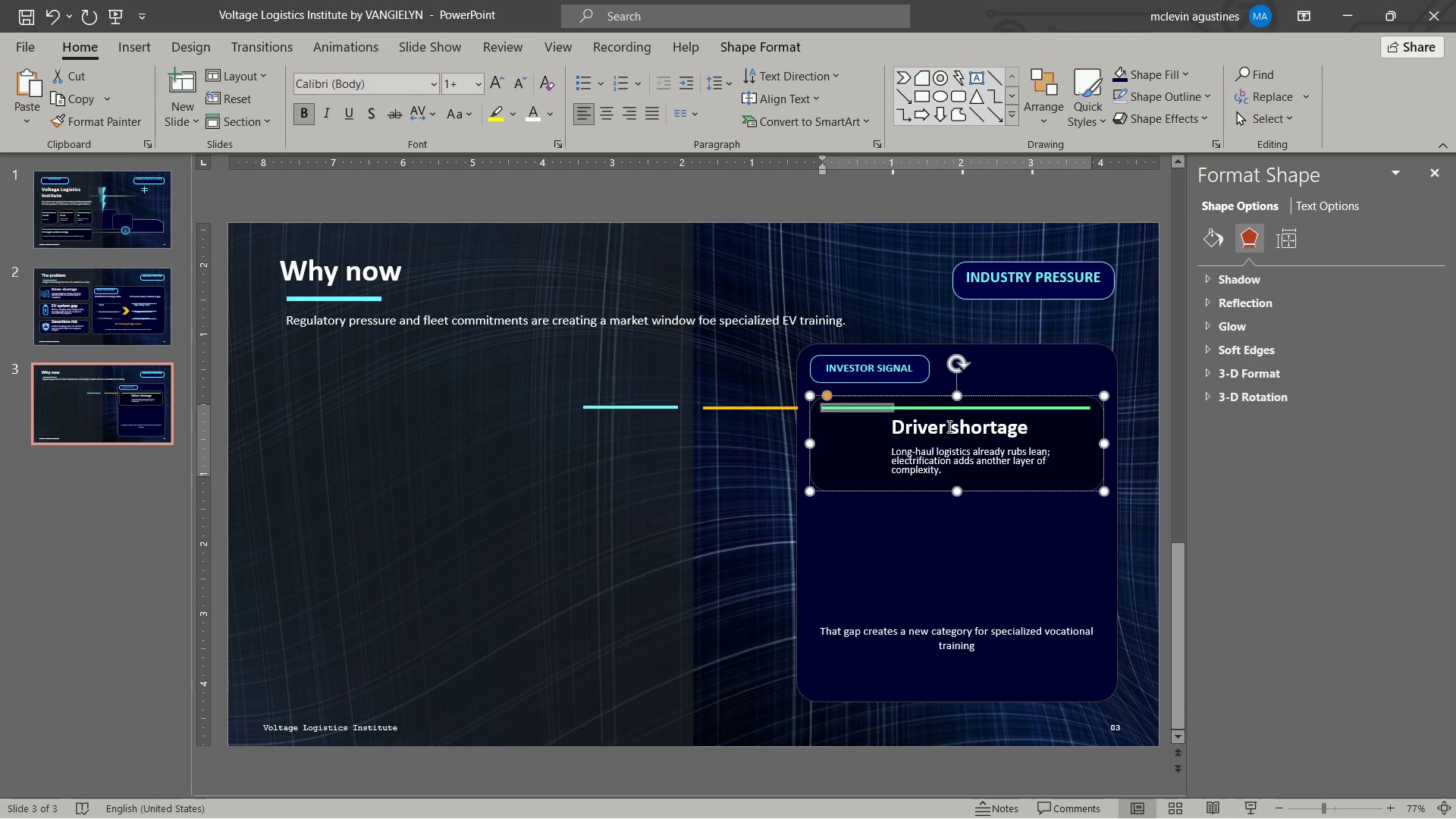 
key(Control+BracketLeft)
 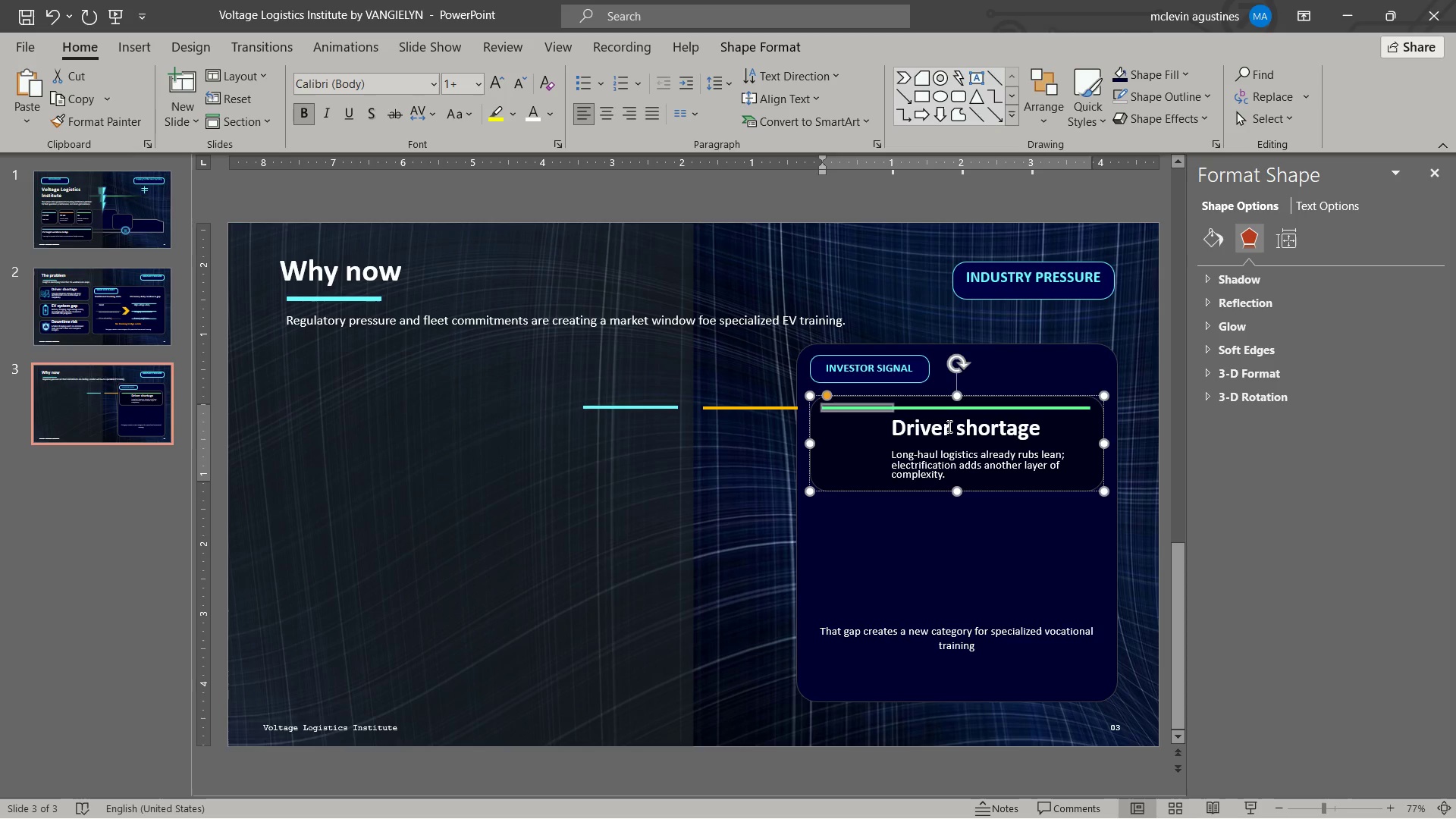 
key(Control+BracketLeft)
 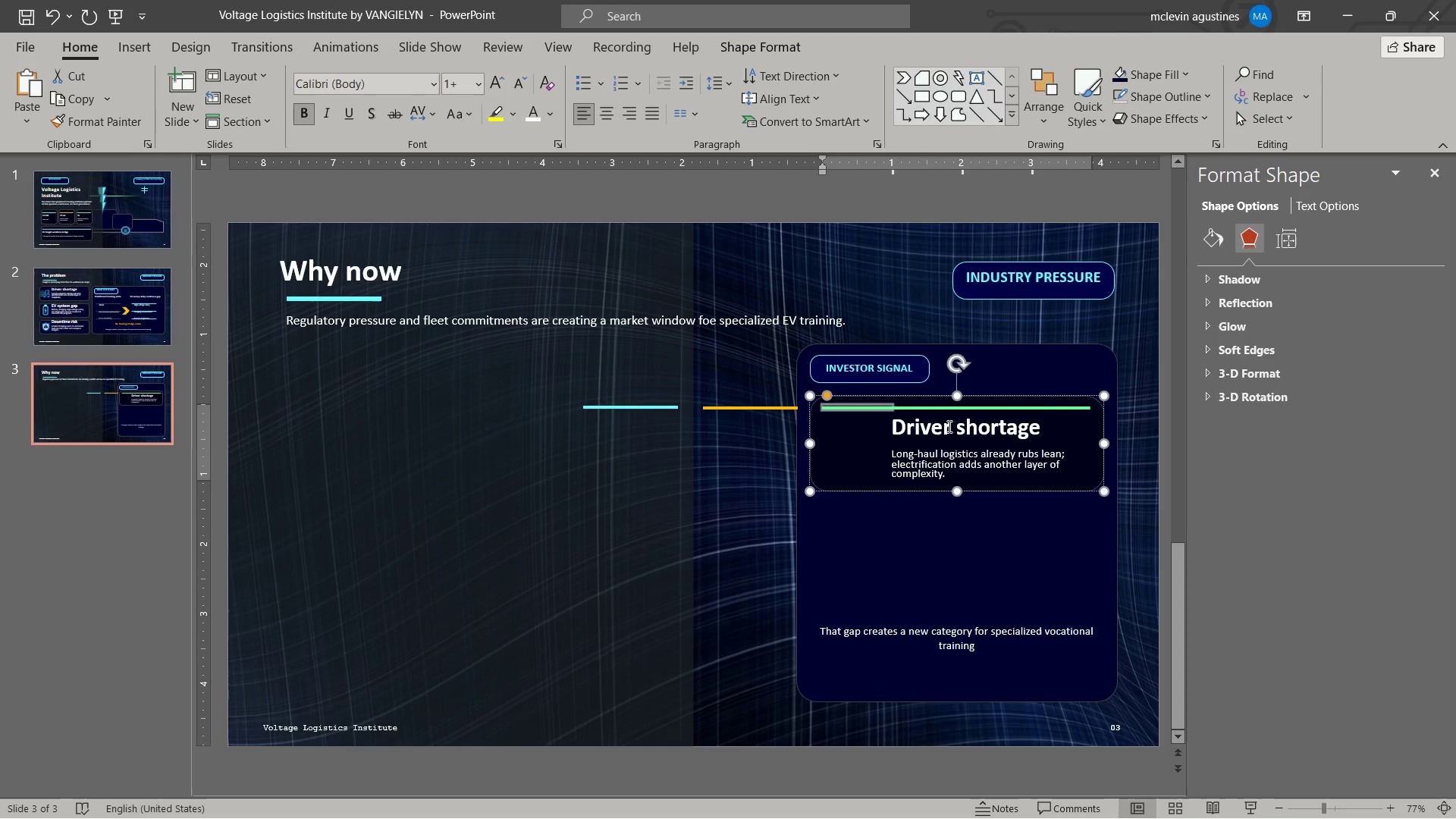 
key(Control+BracketLeft)
 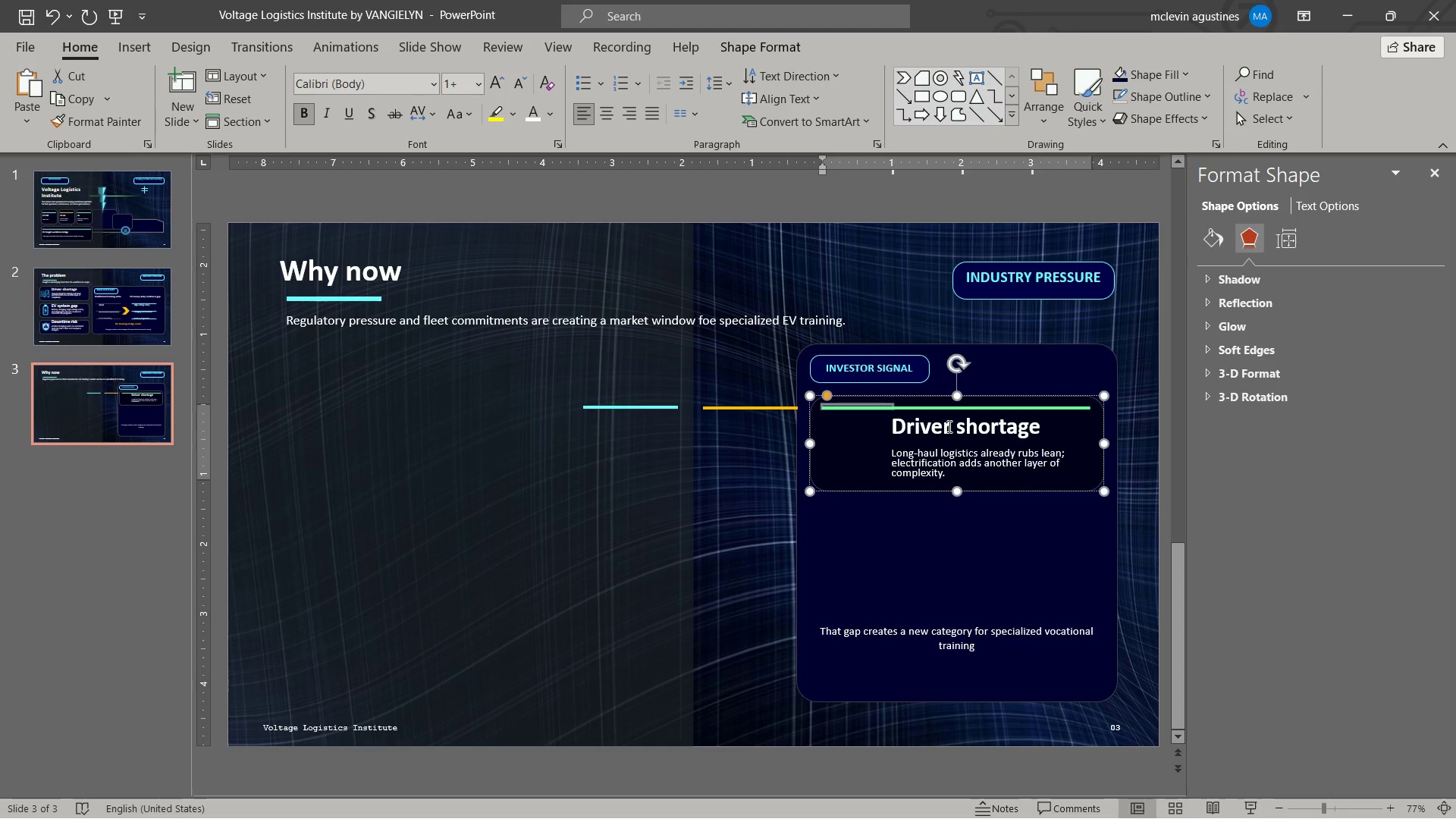 
key(Control+BracketLeft)
 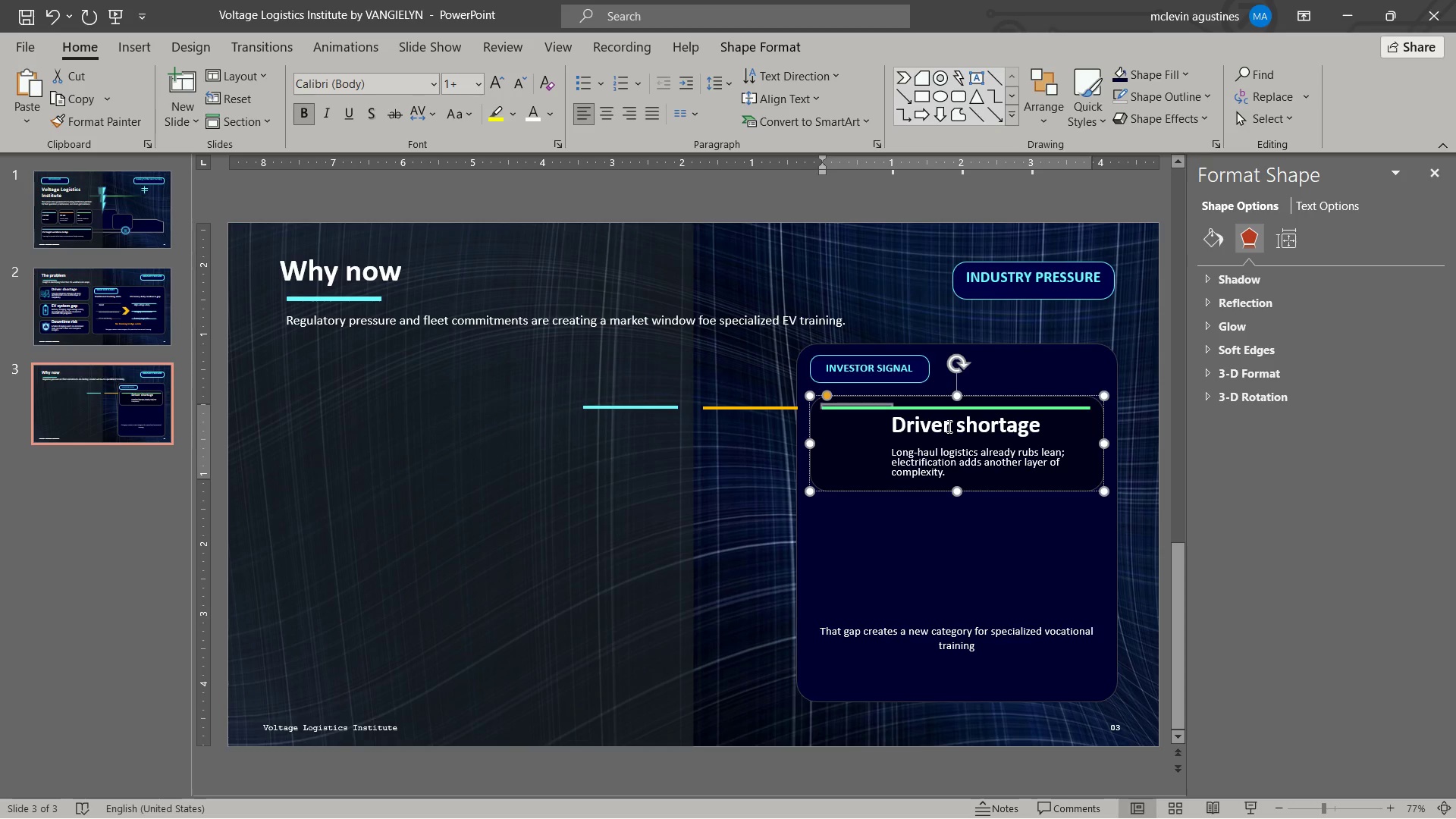 
key(ArrowDown)
 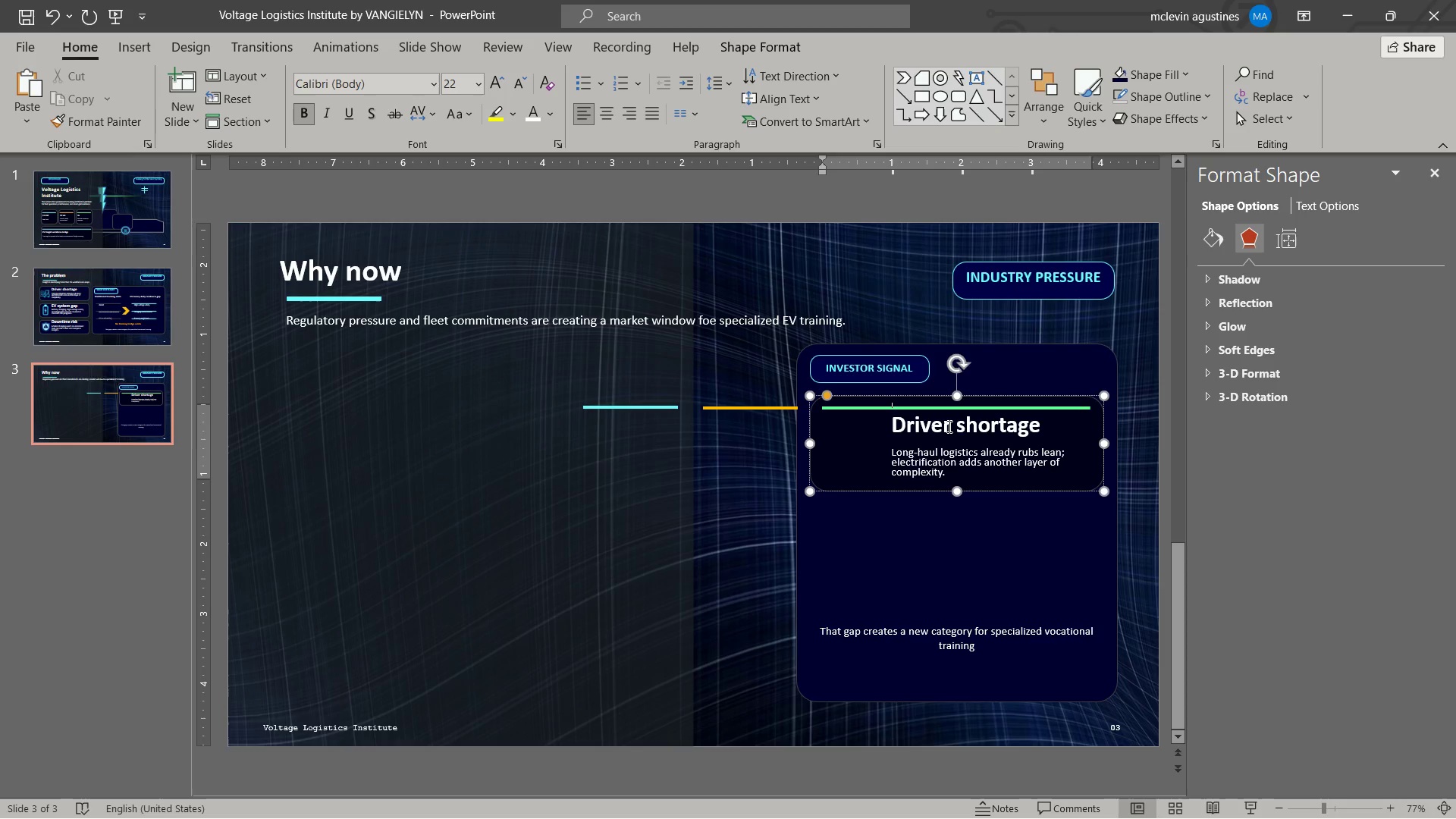 
key(ArrowDown)
 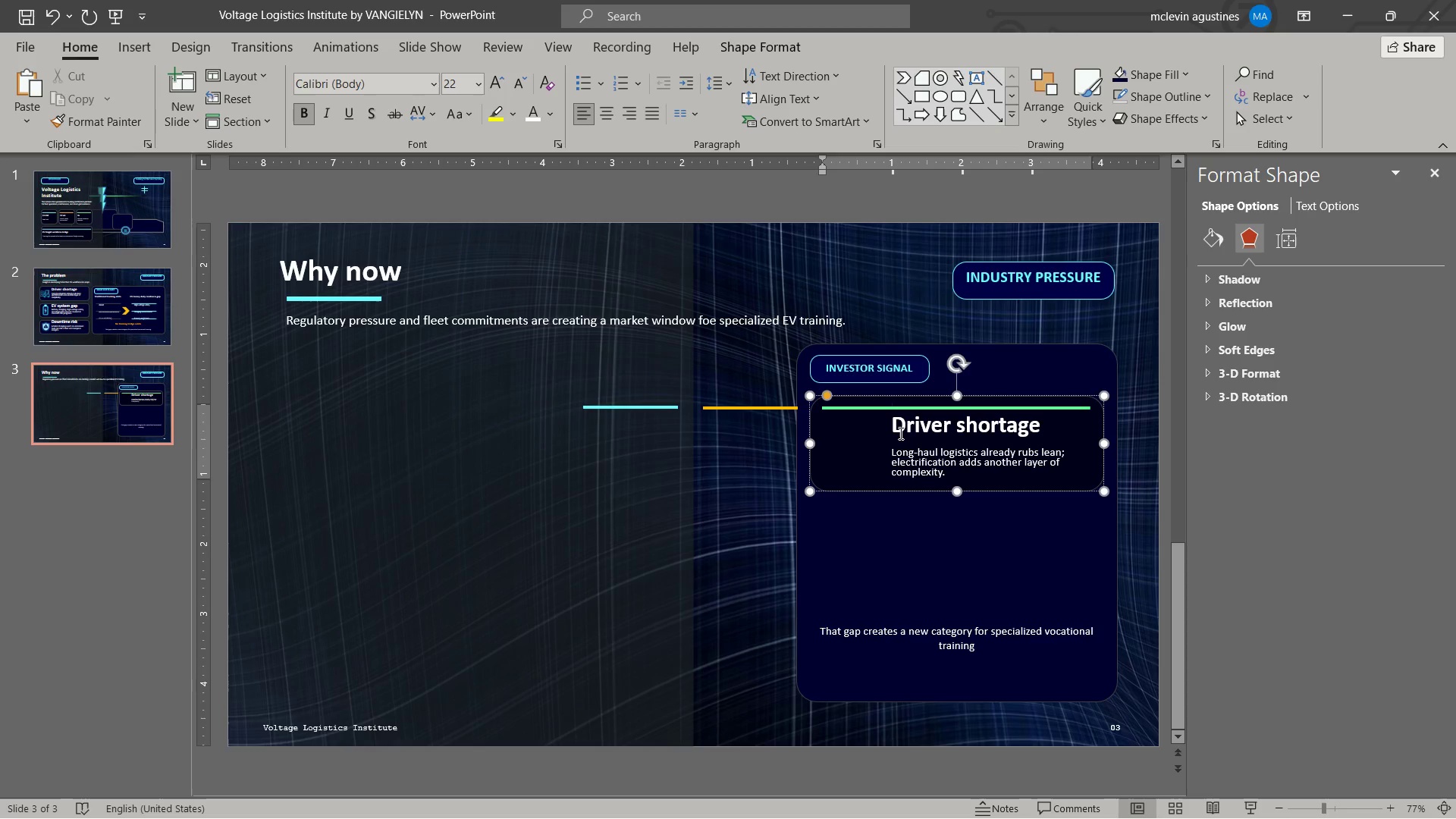 
left_click([894, 433])
 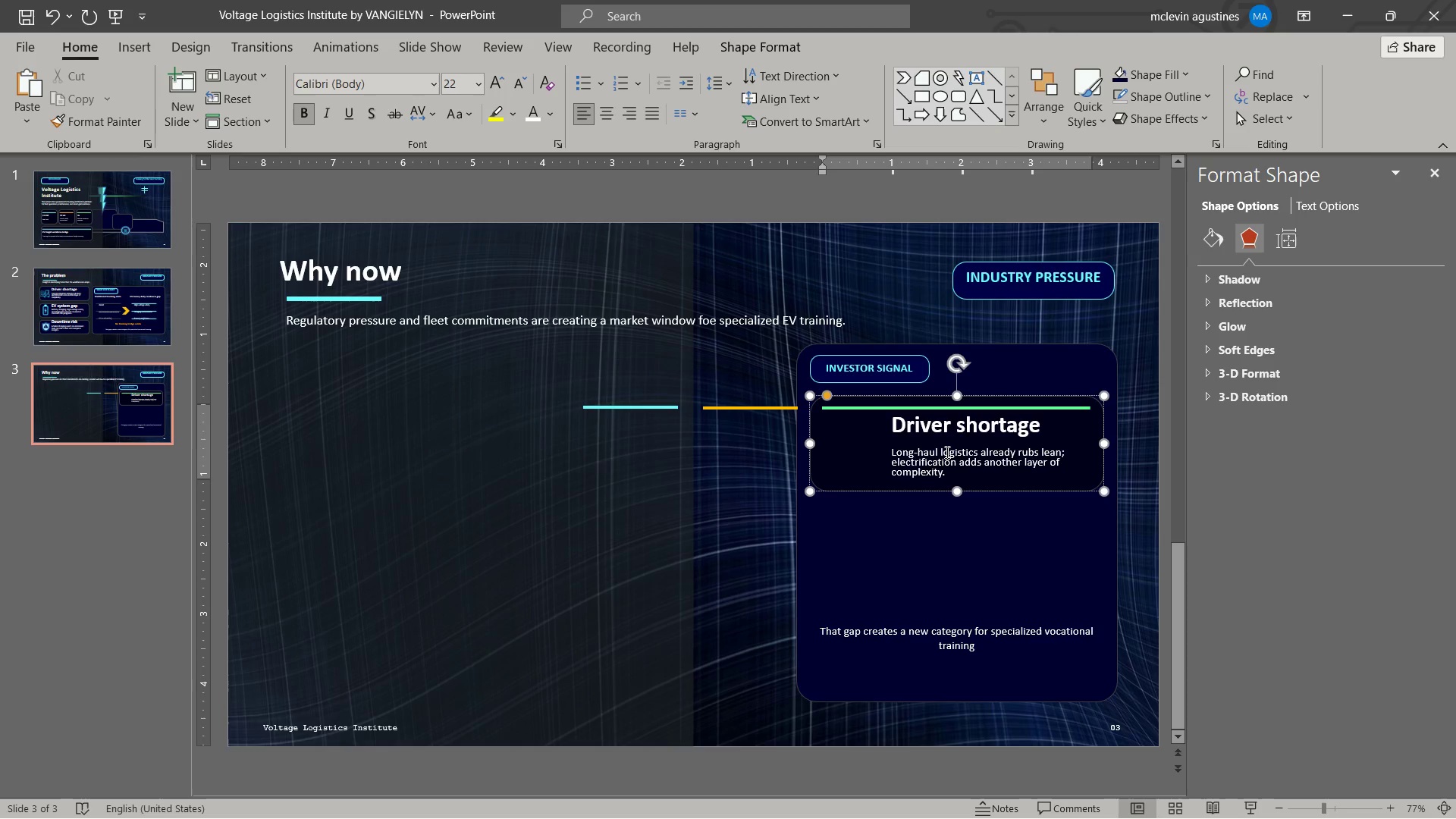 
key(Backspace)
 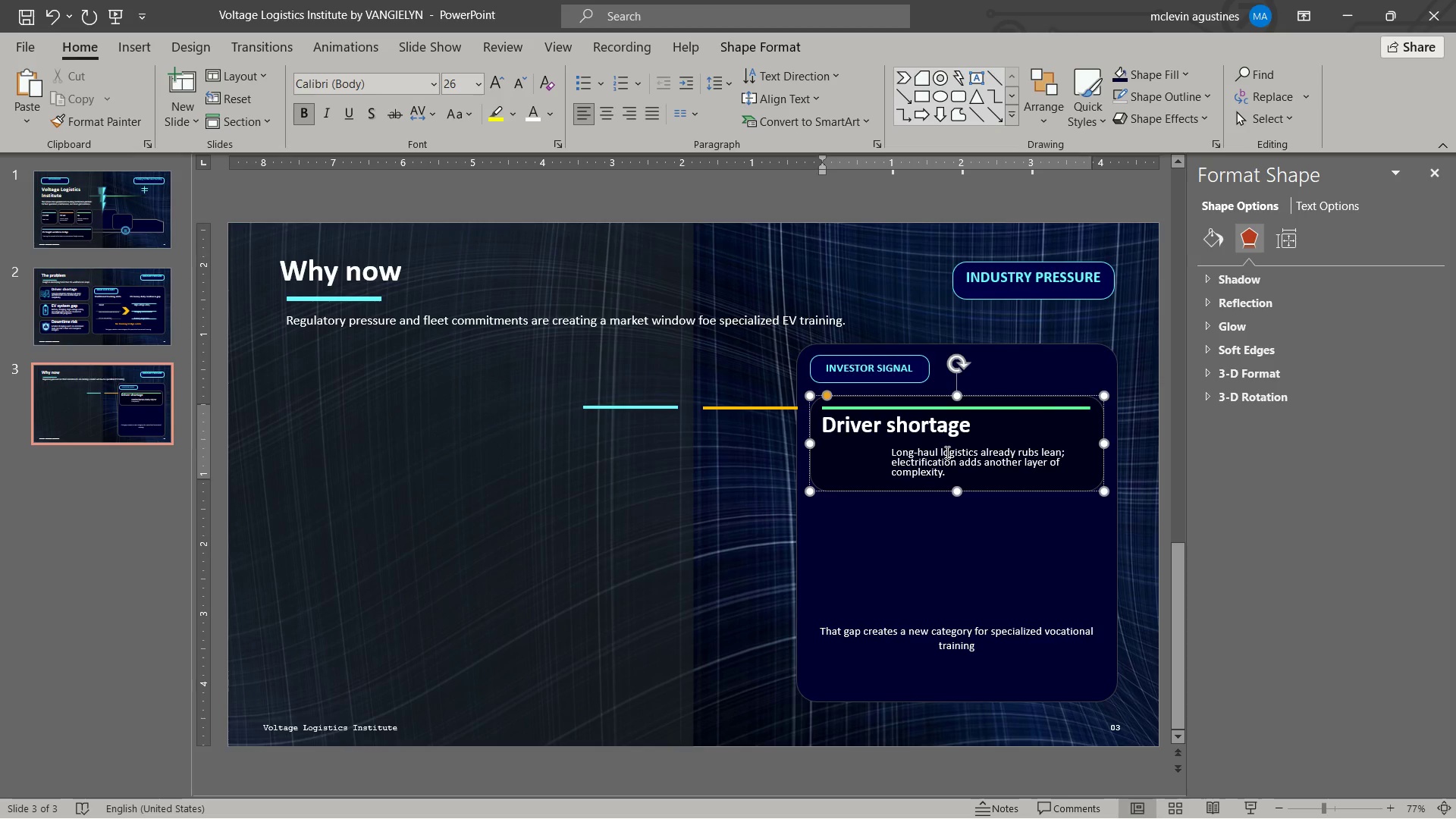 
key(Control+Shift+ArrowRight)
 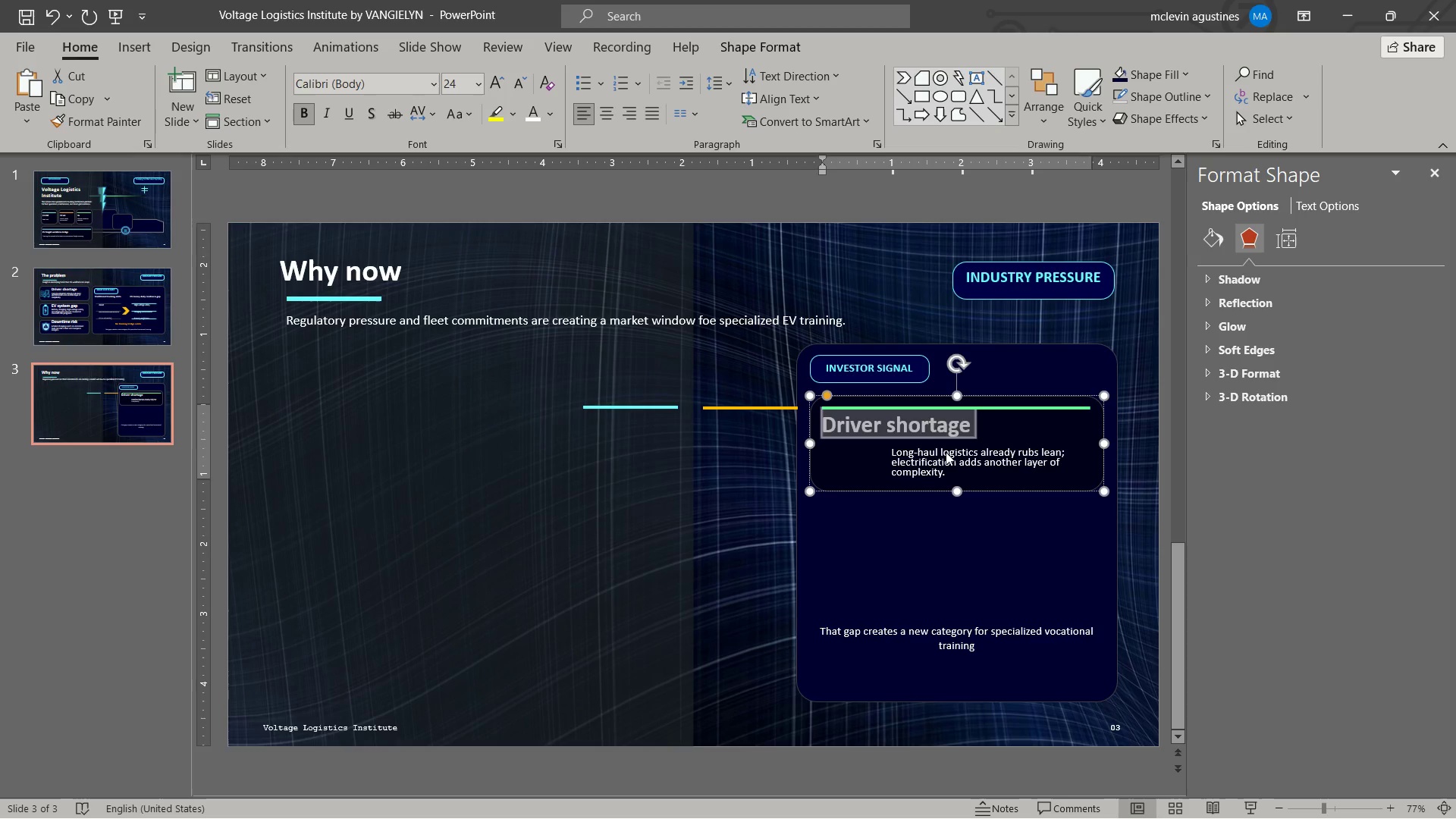 
key(Control+Shift+ArrowRight)
 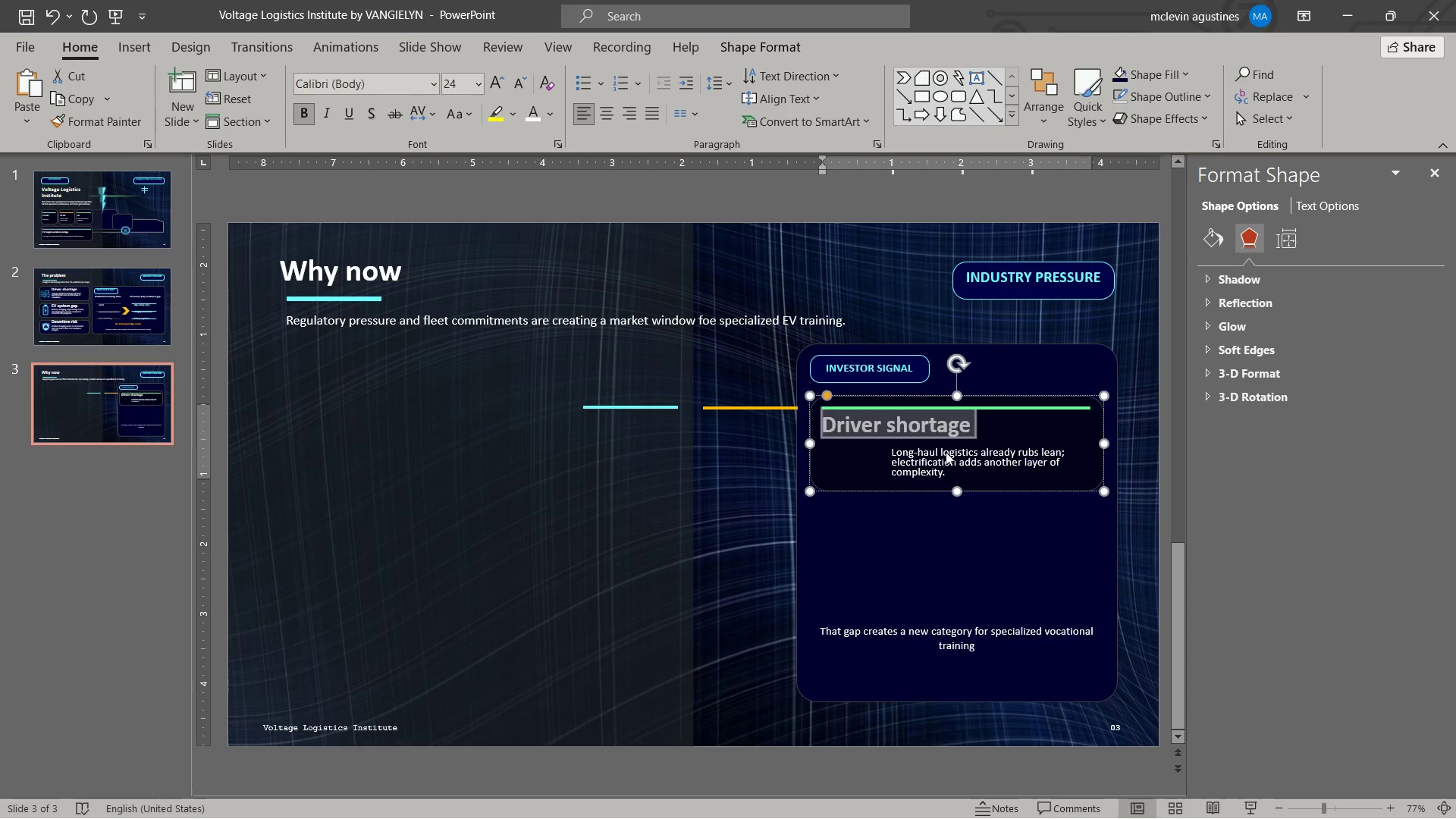 
key(Numpad2)
 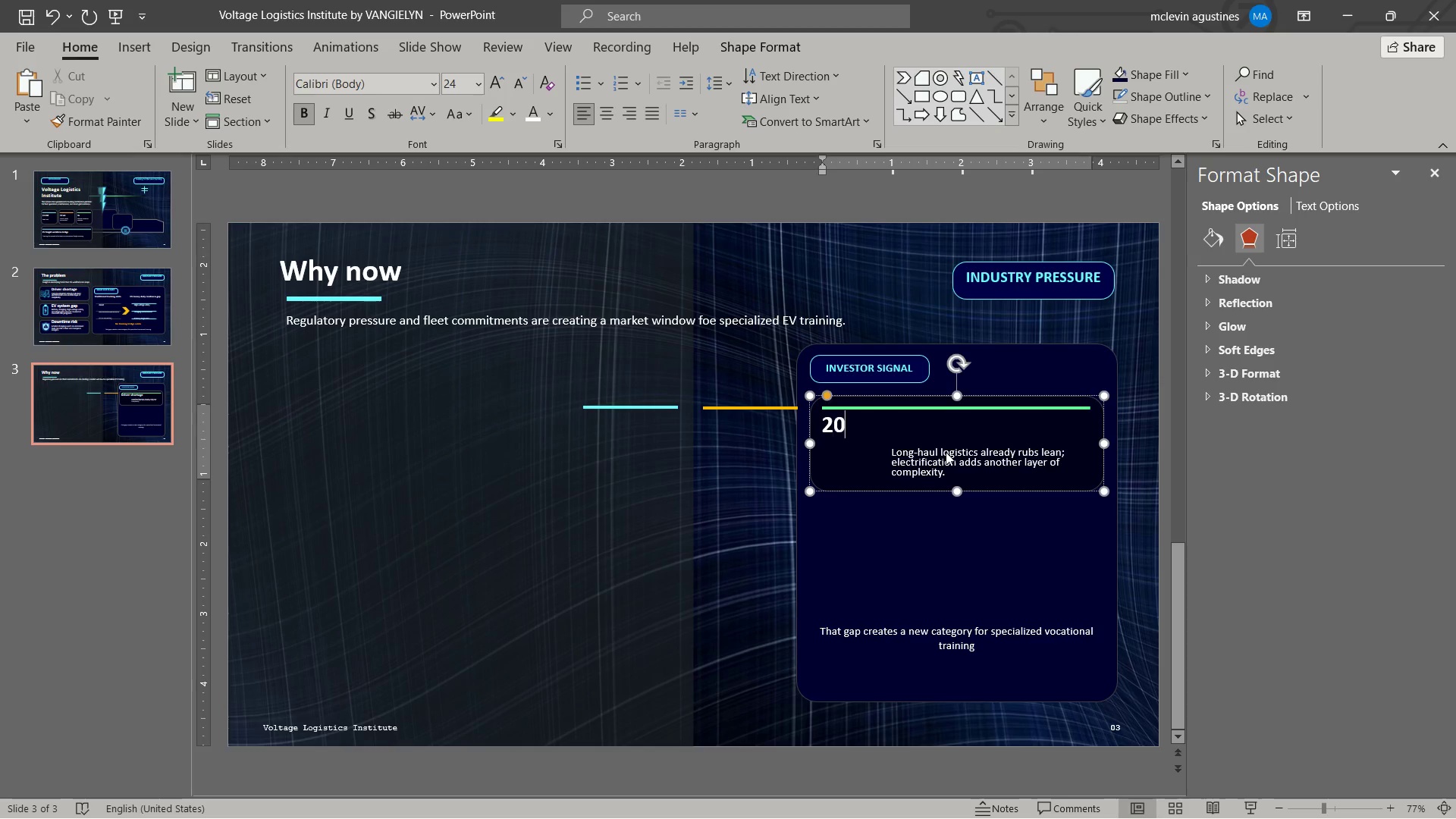 
key(Numpad0)
 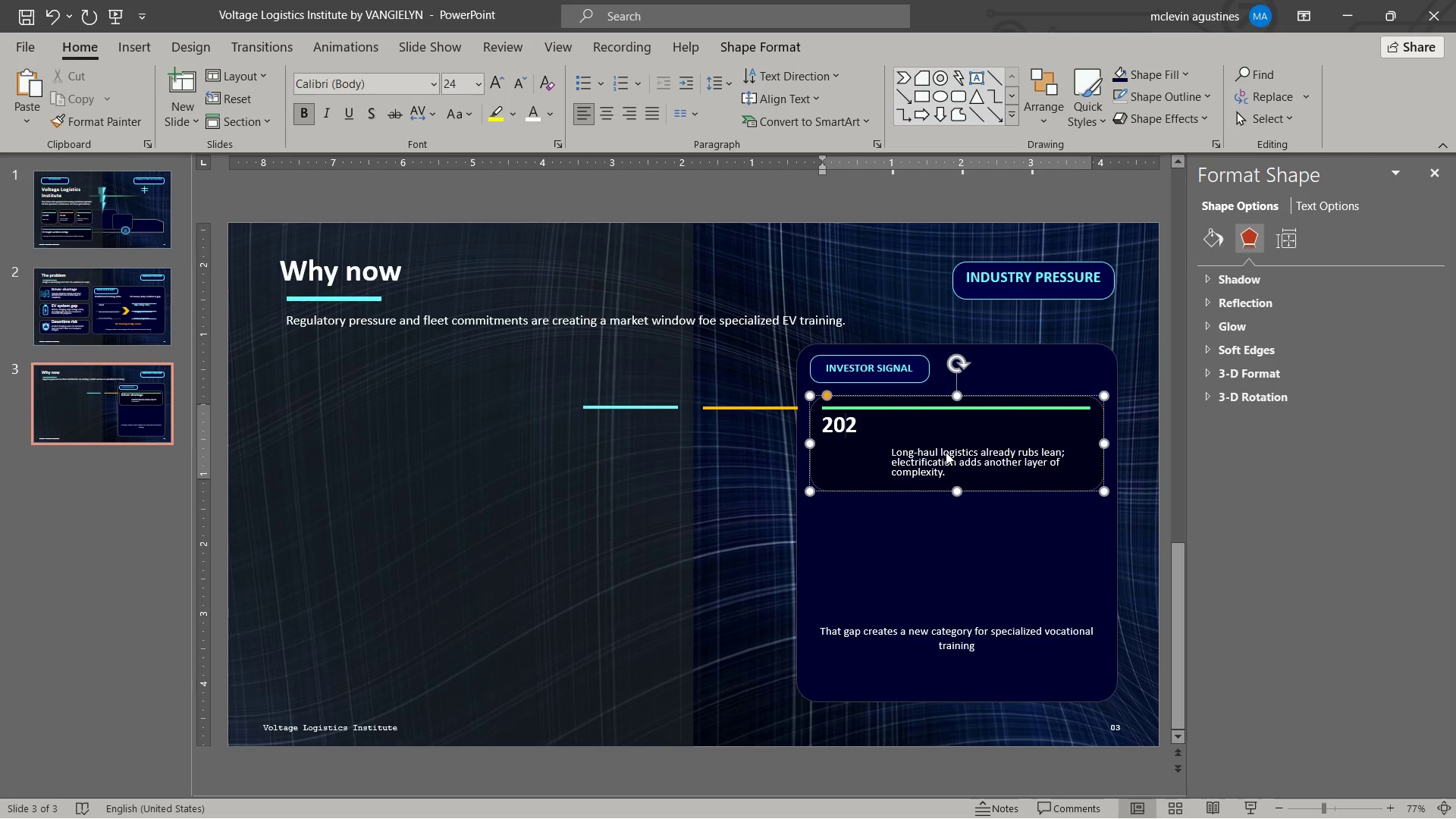 
key(Numpad2)
 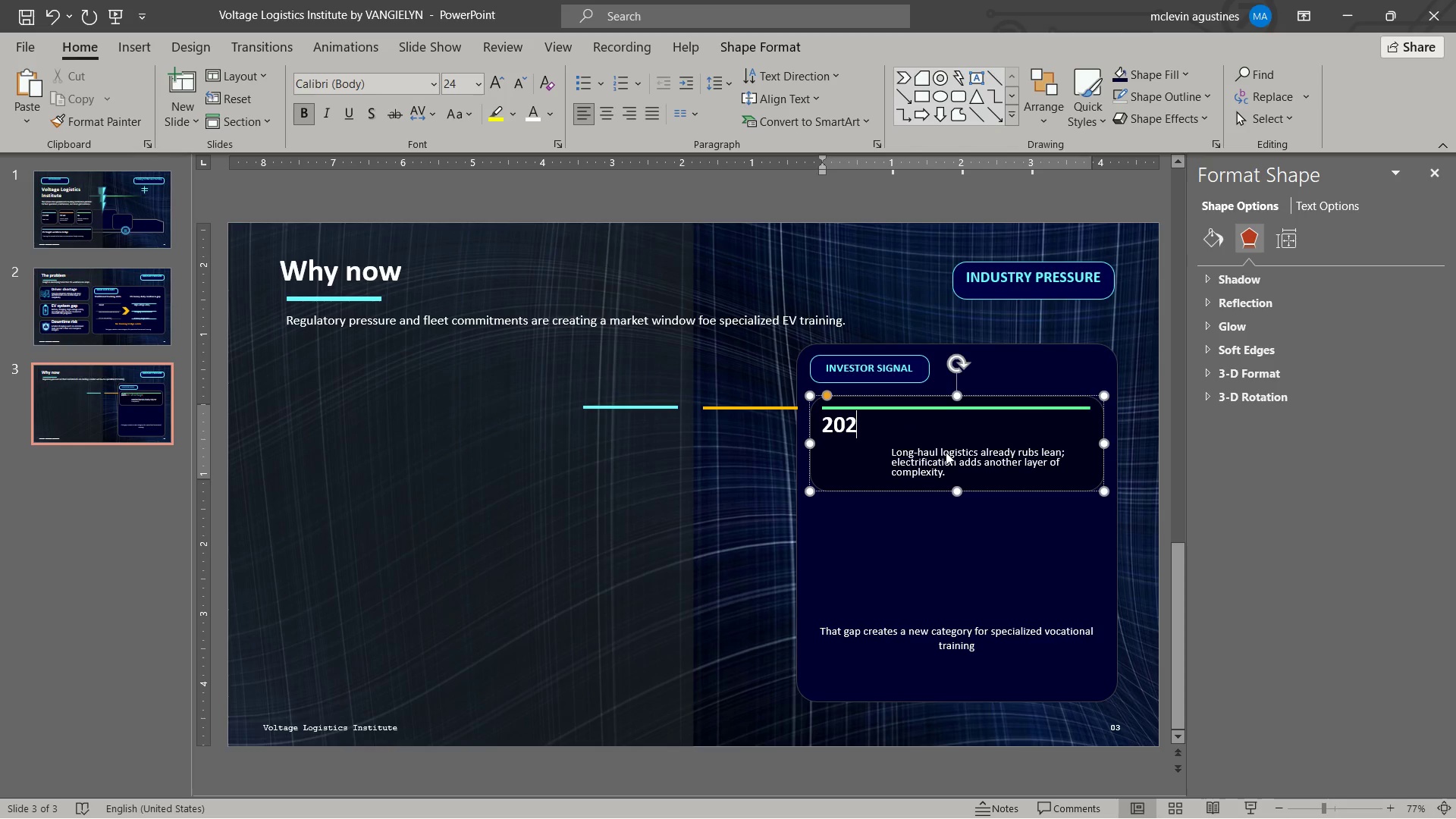 
key(Numpad5)
 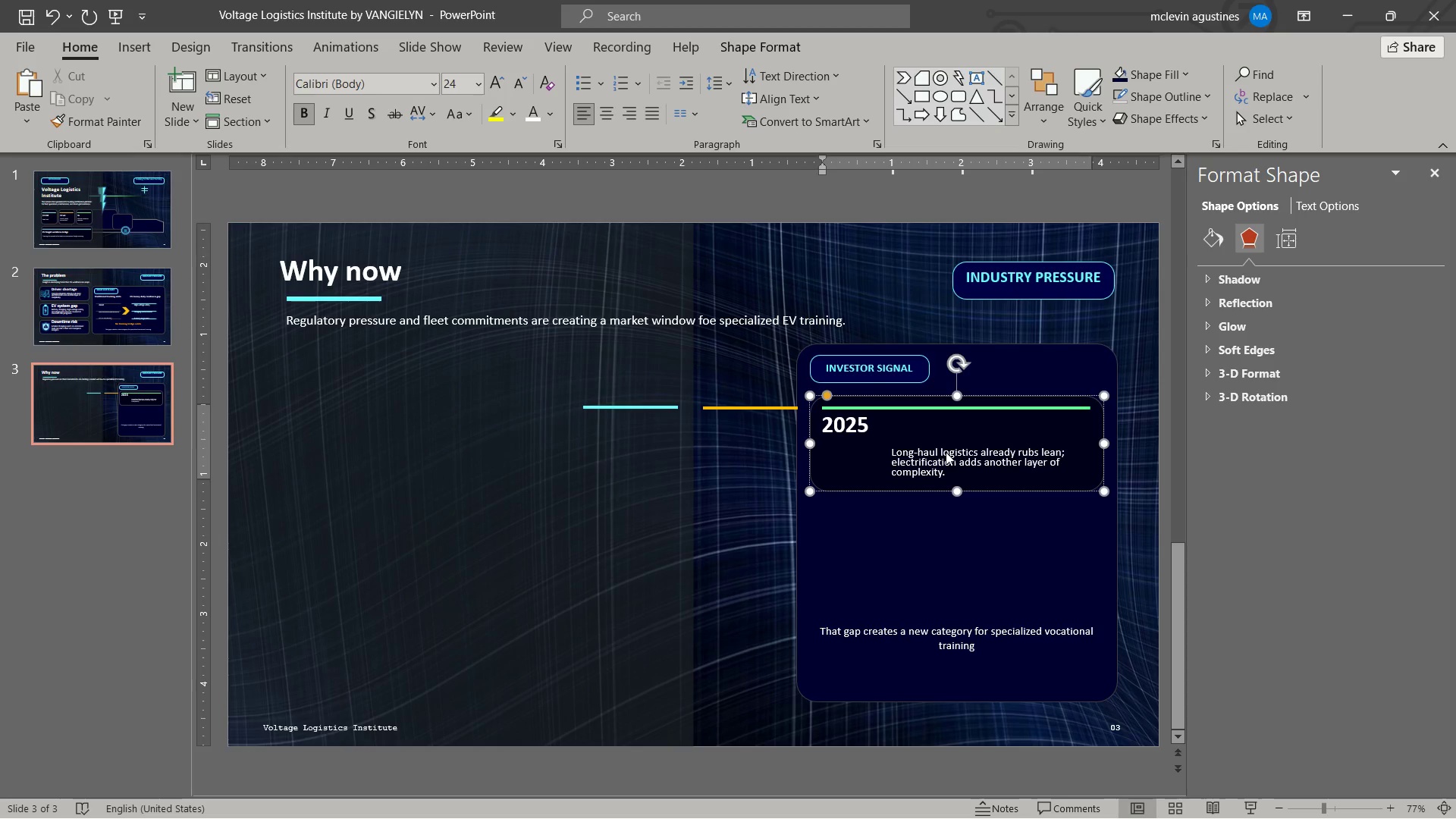 
key(NumpadSubtract)
 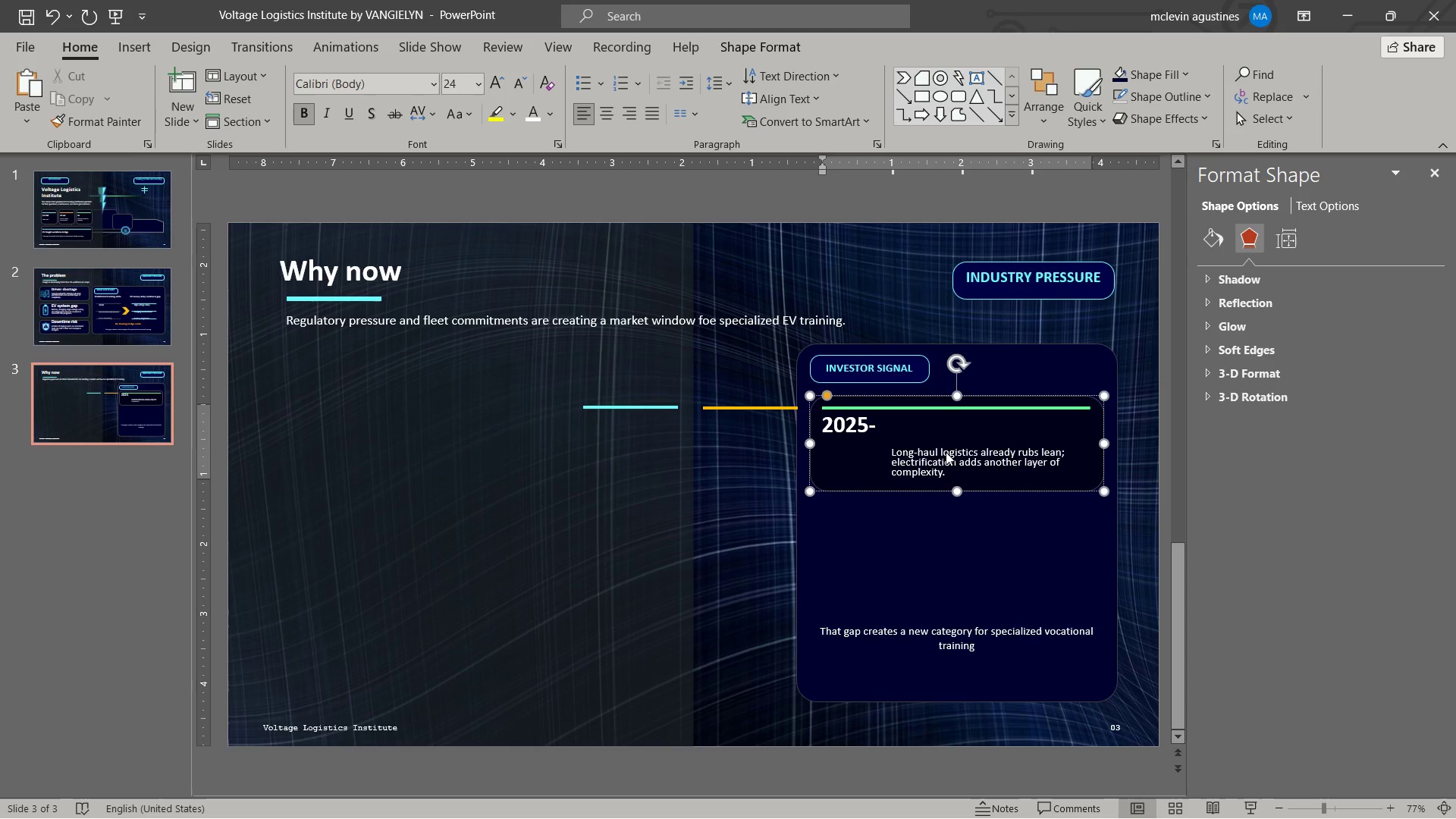 
key(Numpad2)
 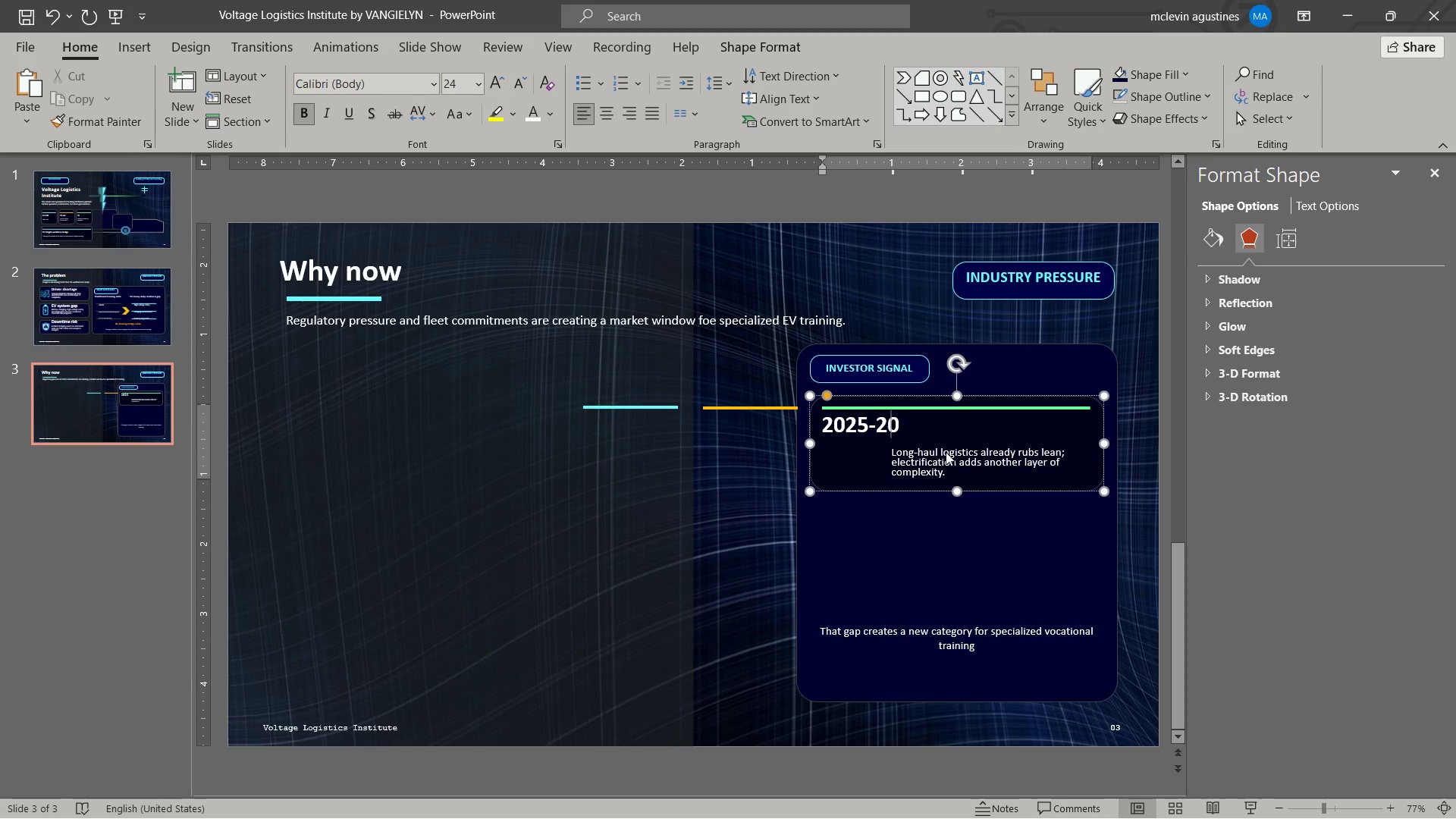 
key(Numpad0)
 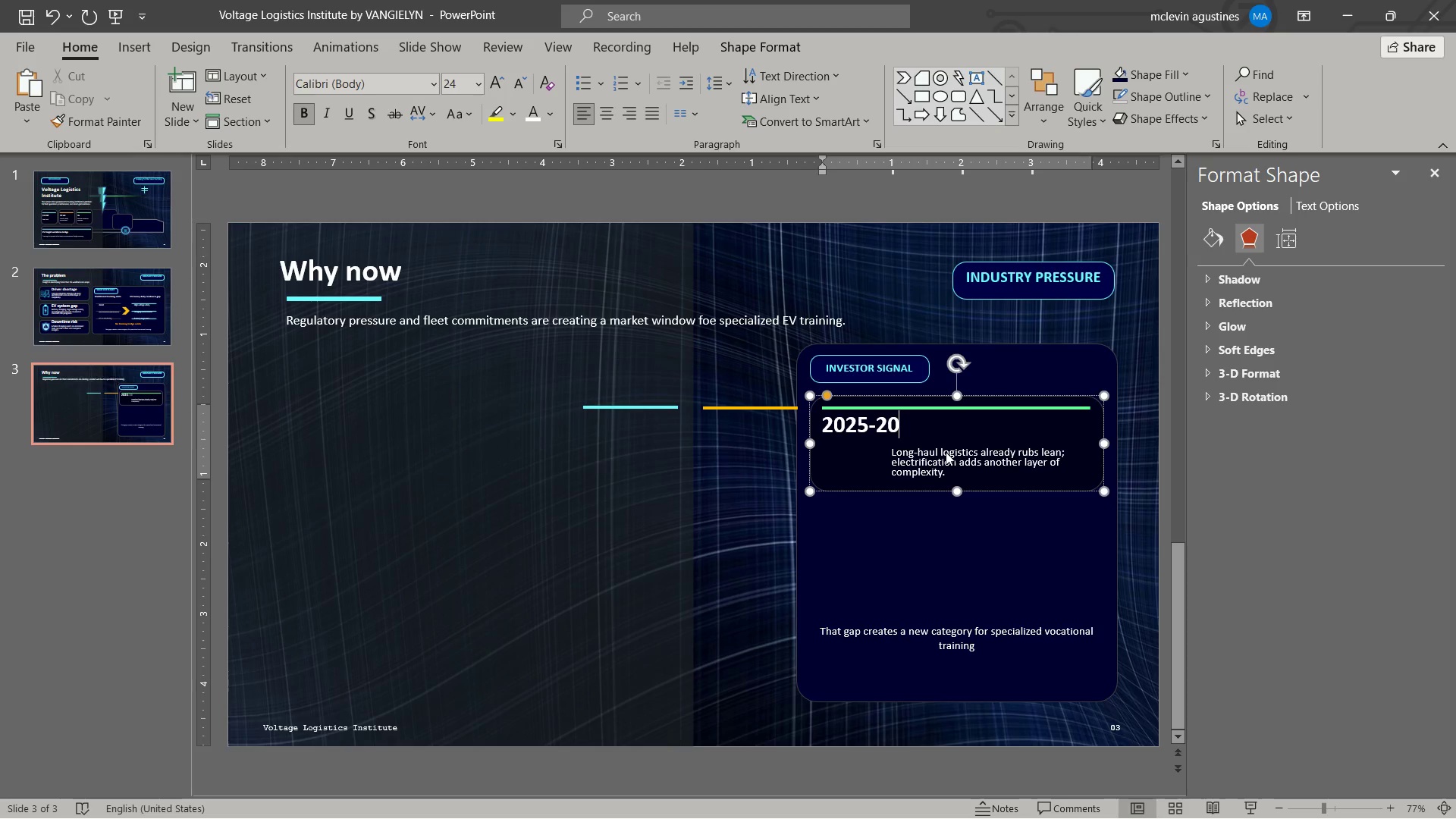 
key(Numpad3)
 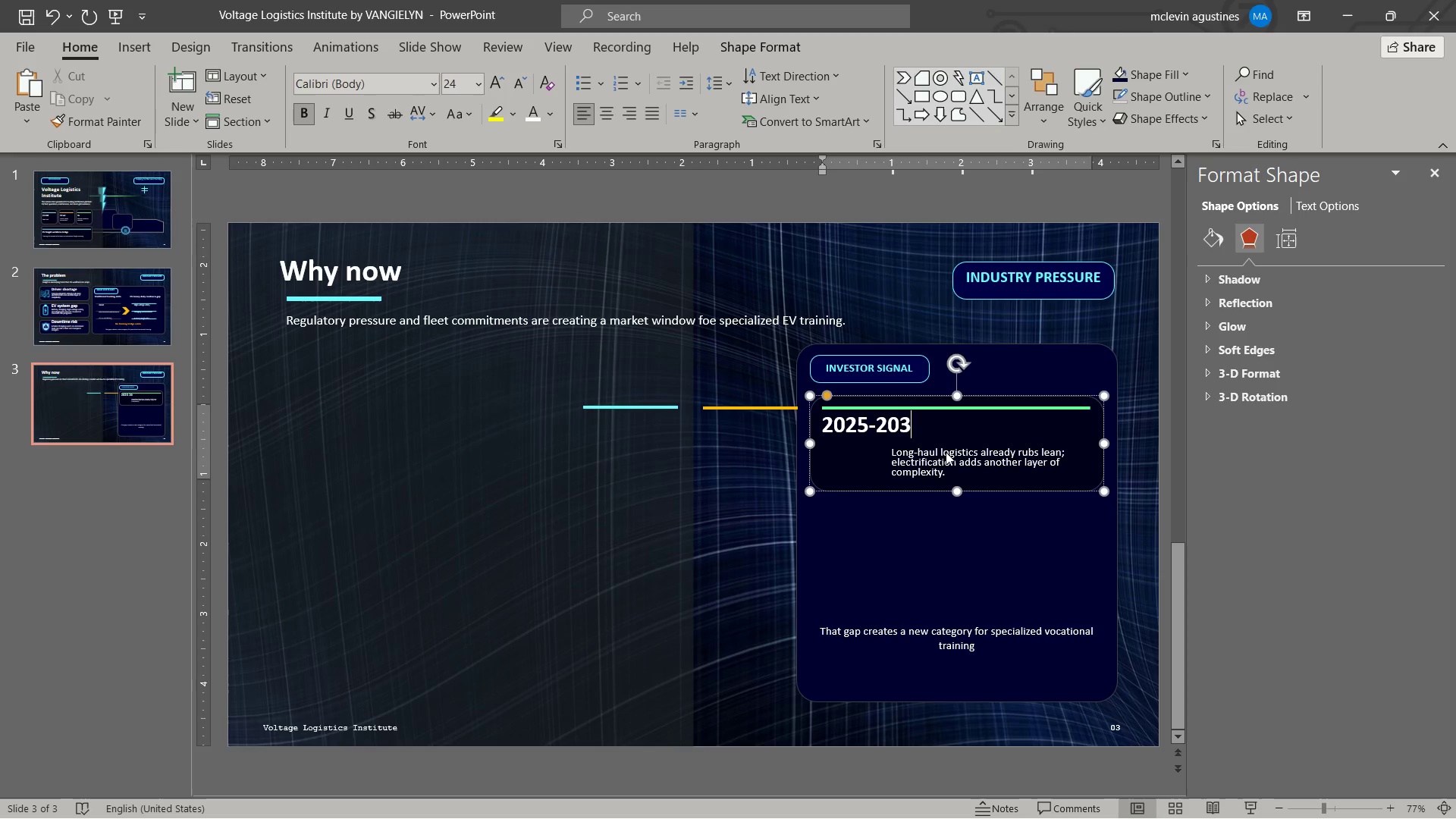 
key(Numpad5)
 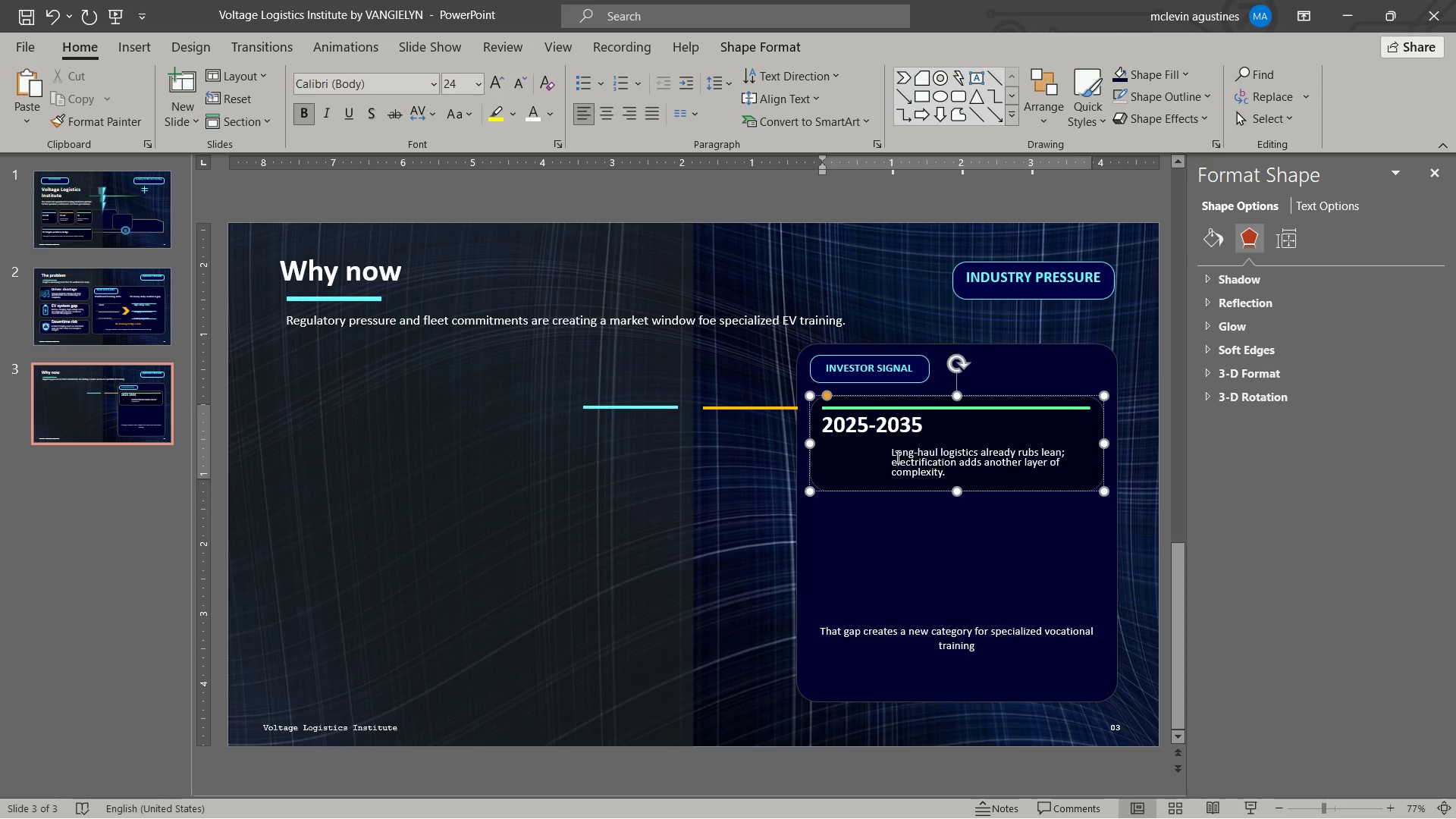 
left_click([895, 458])
 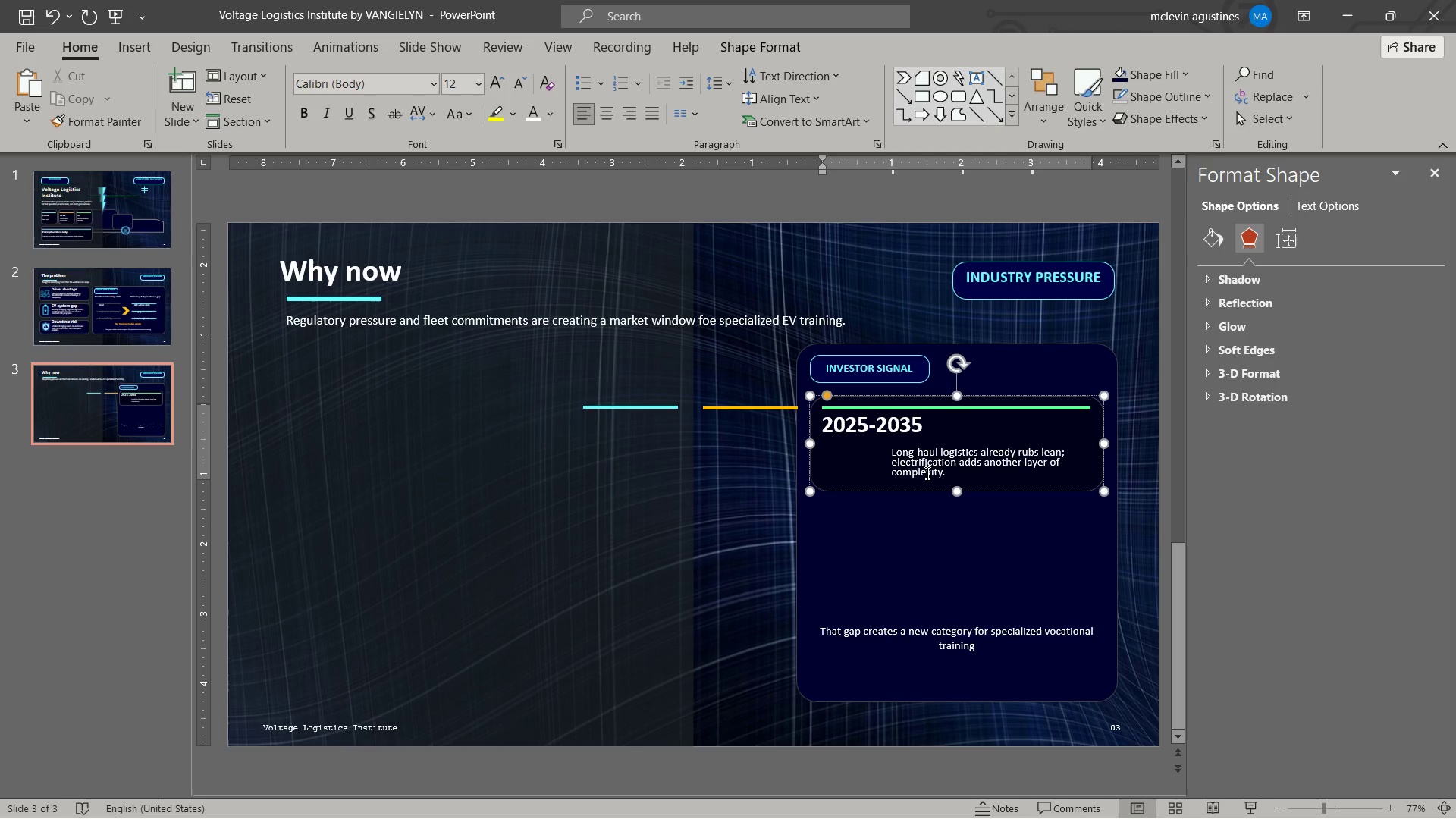 
key(ArrowLeft)
 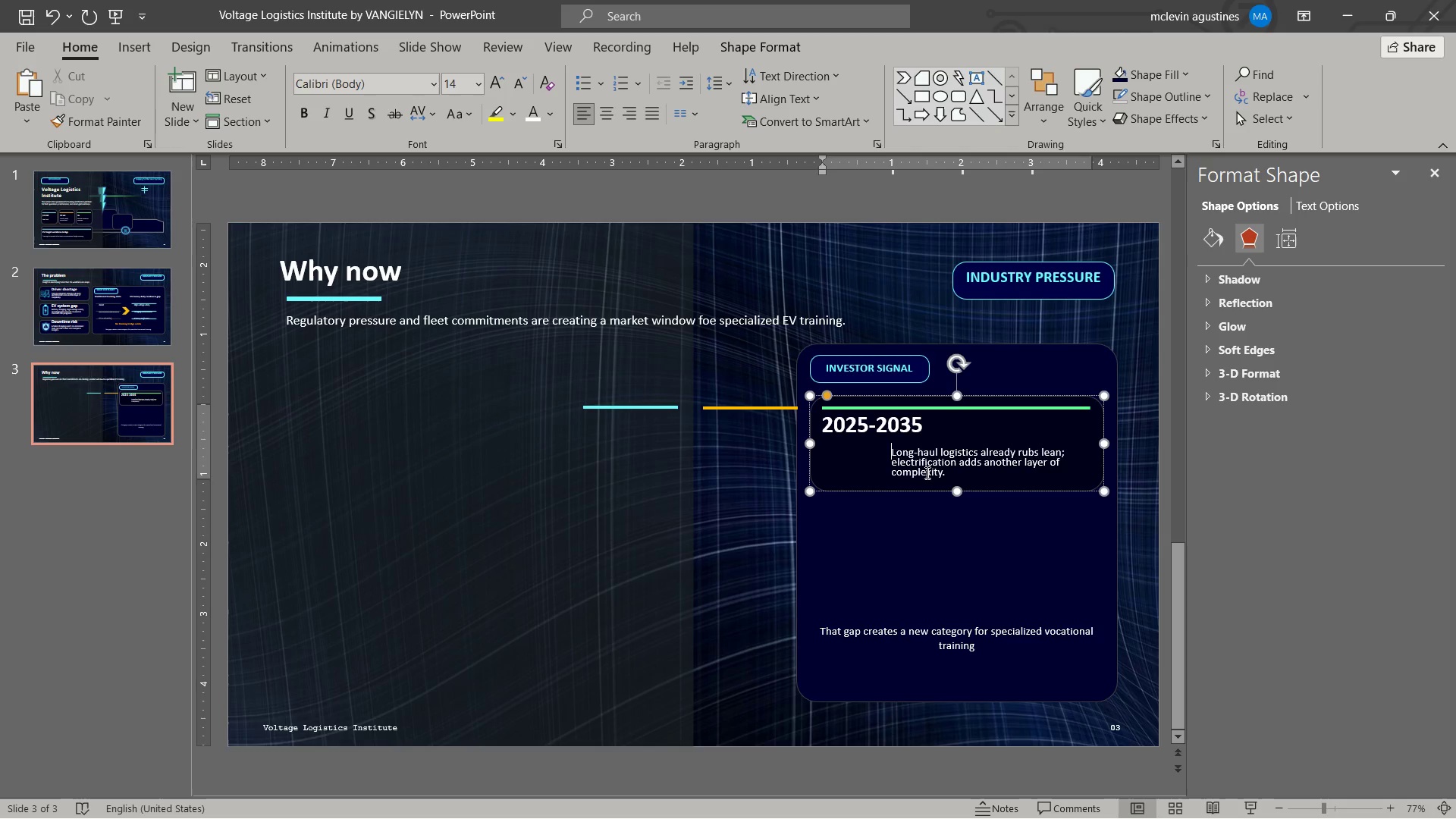 
key(Backspace)
 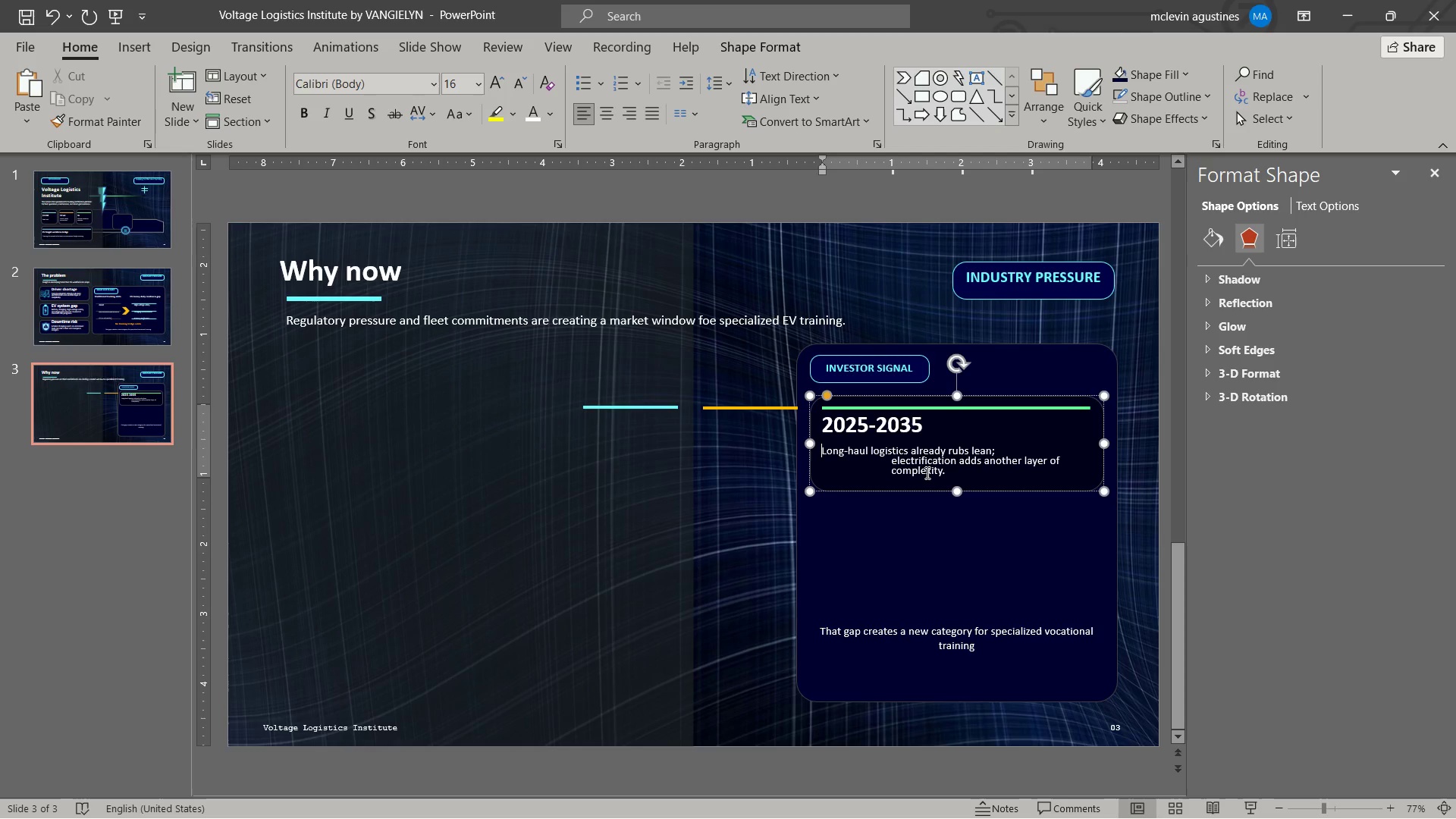 
key(ArrowDown)
 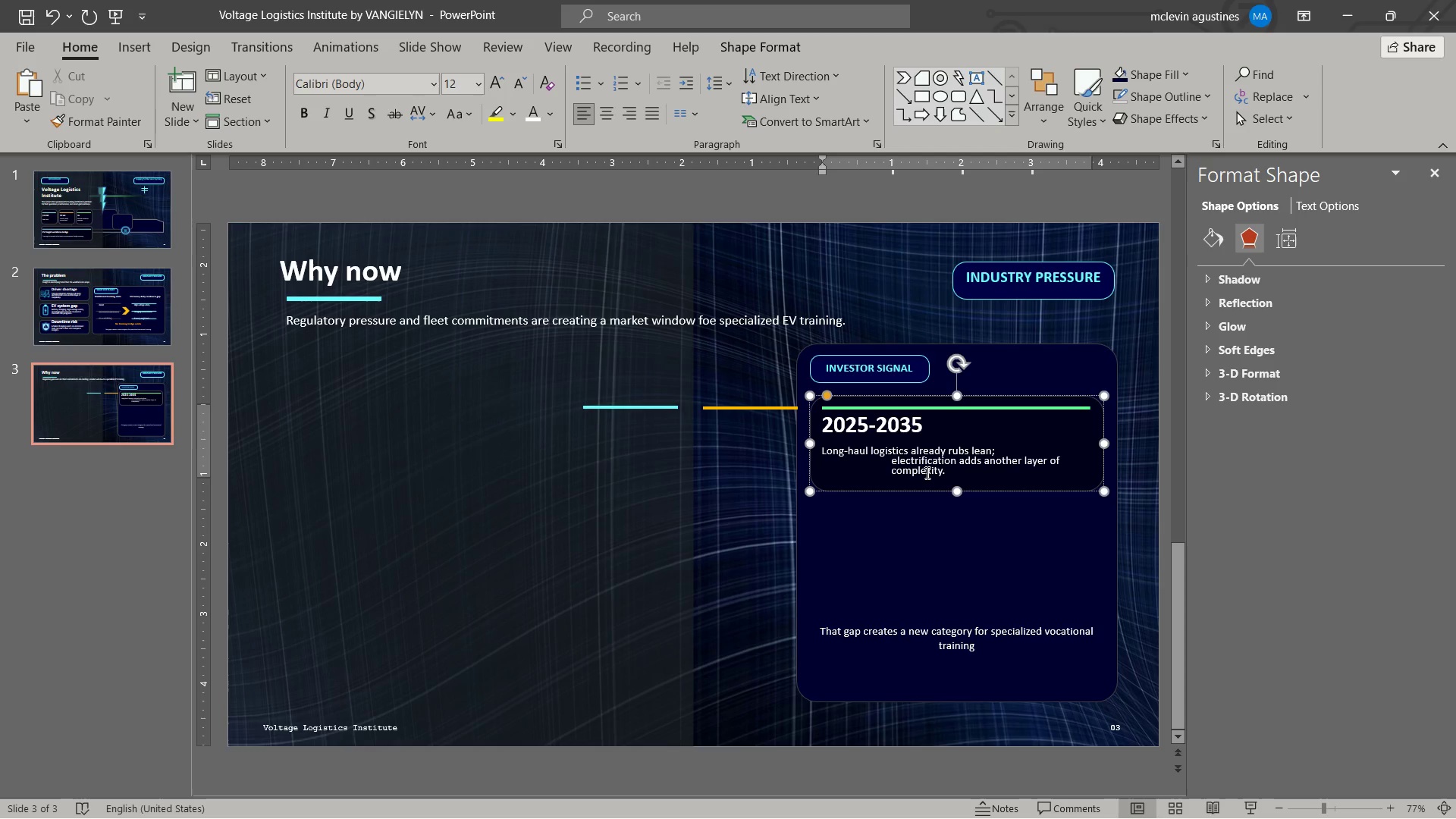 
key(Delete)
 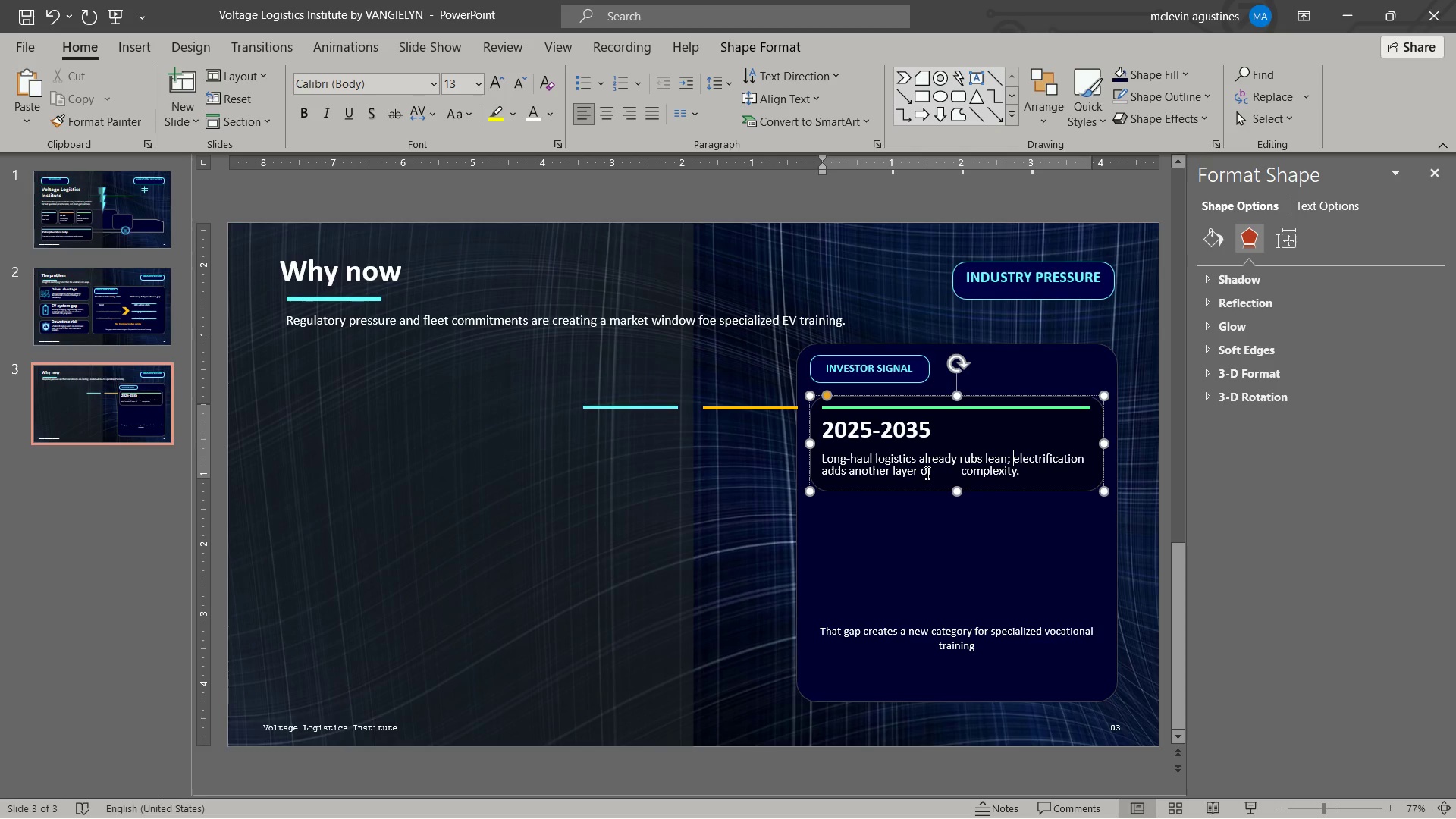 
key(ArrowDown)
 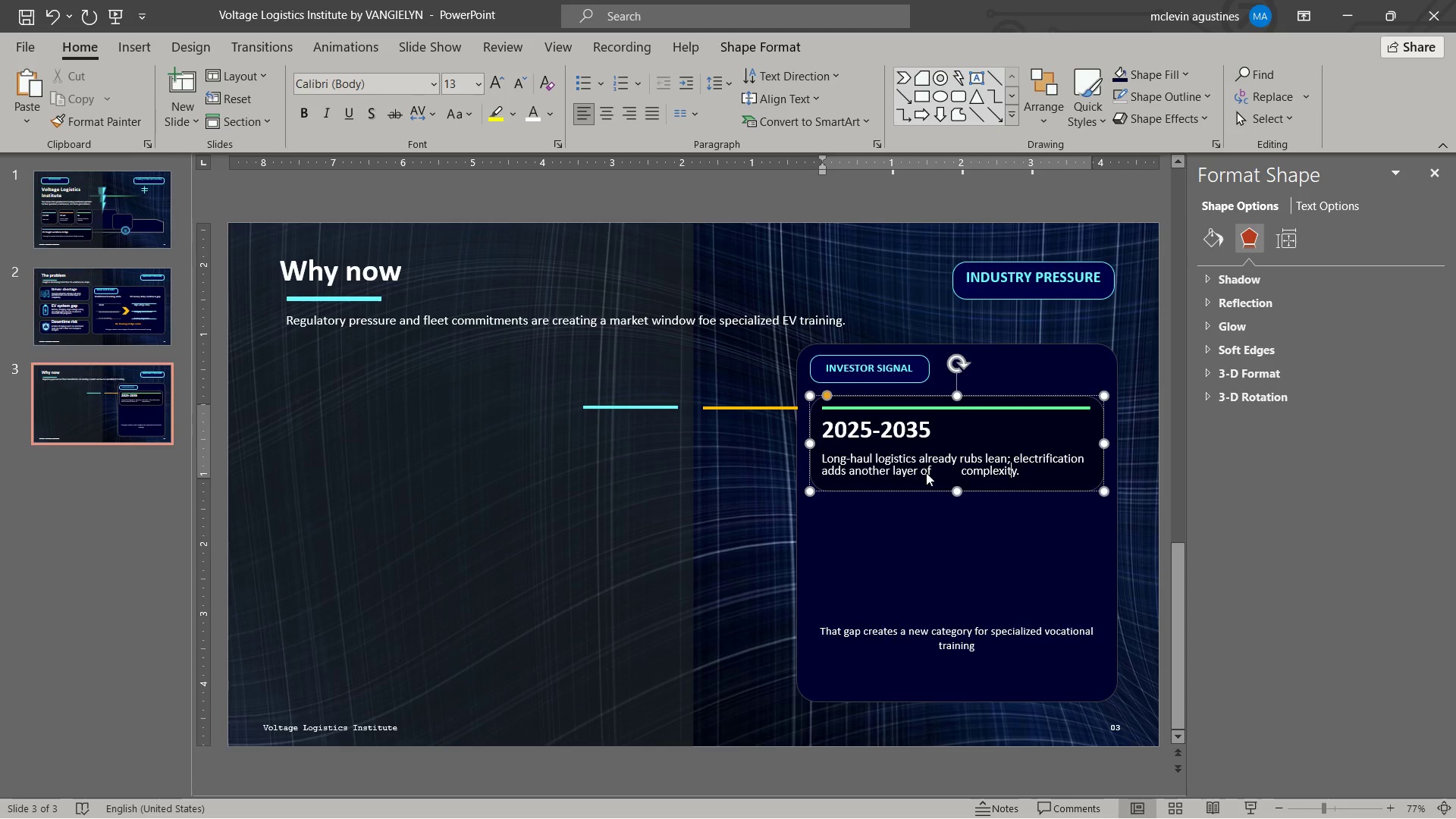 
key(Control+ArrowLeft)
 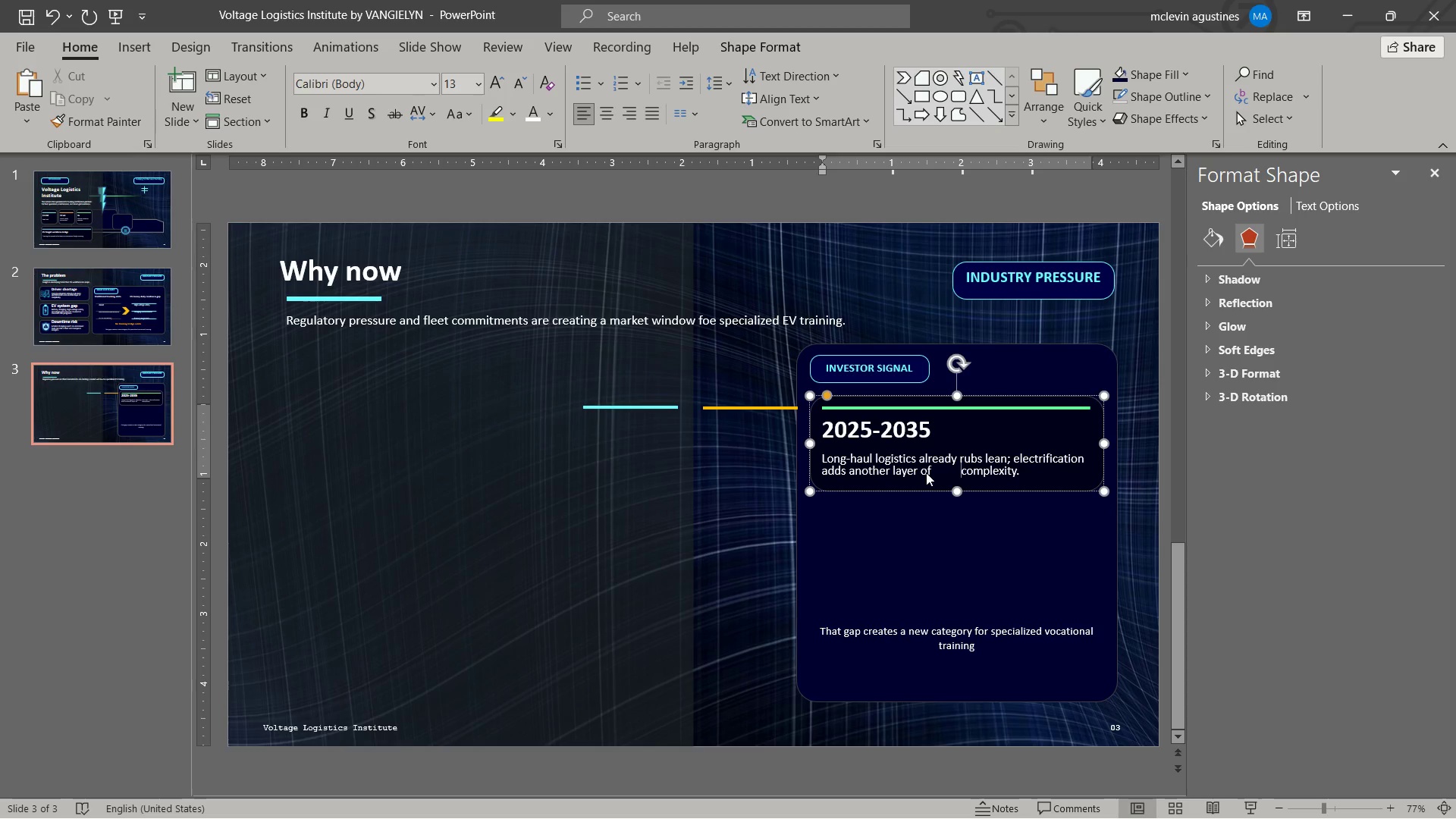 
key(Backspace)
 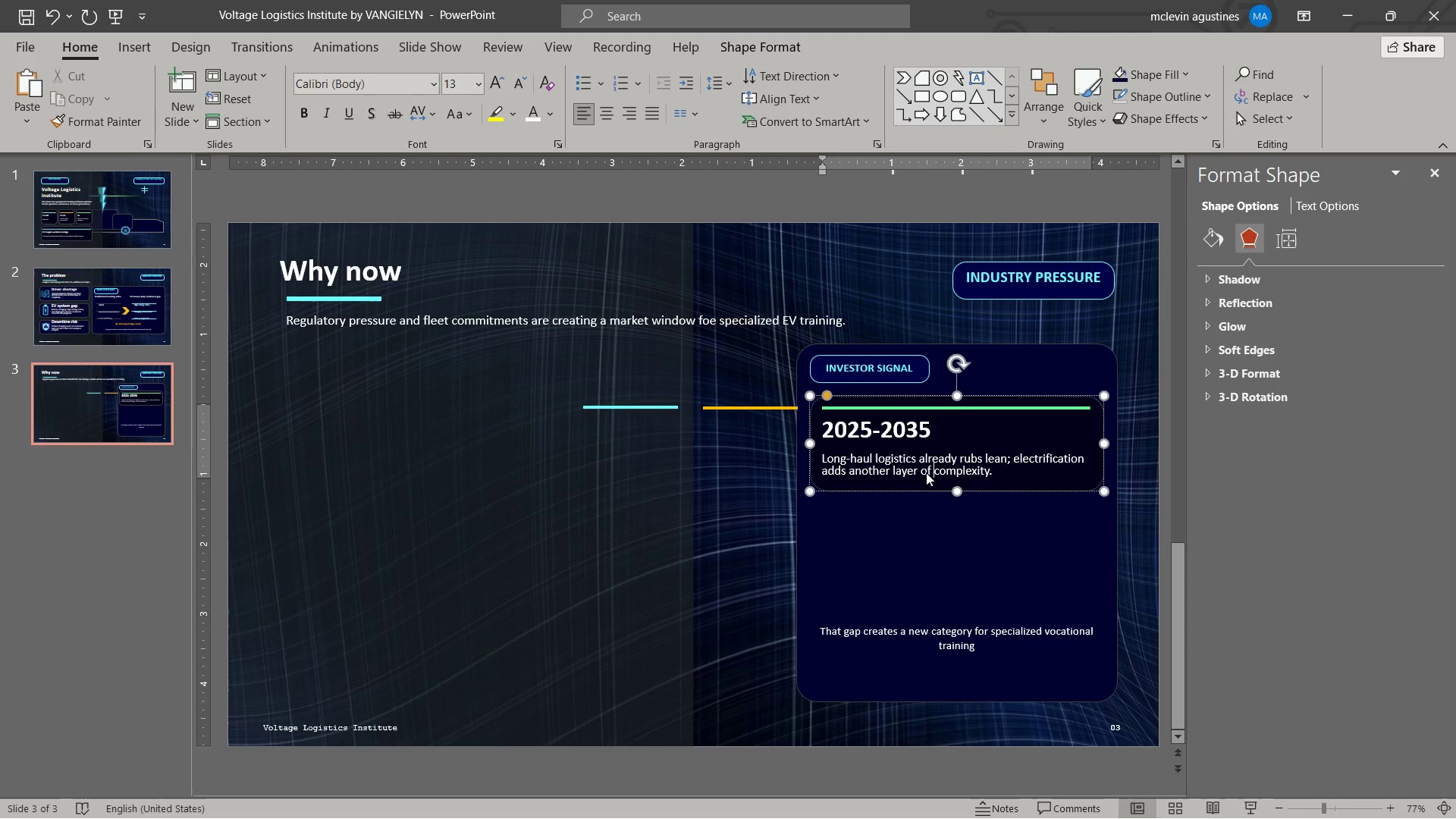 
key(Control+ControlLeft)
 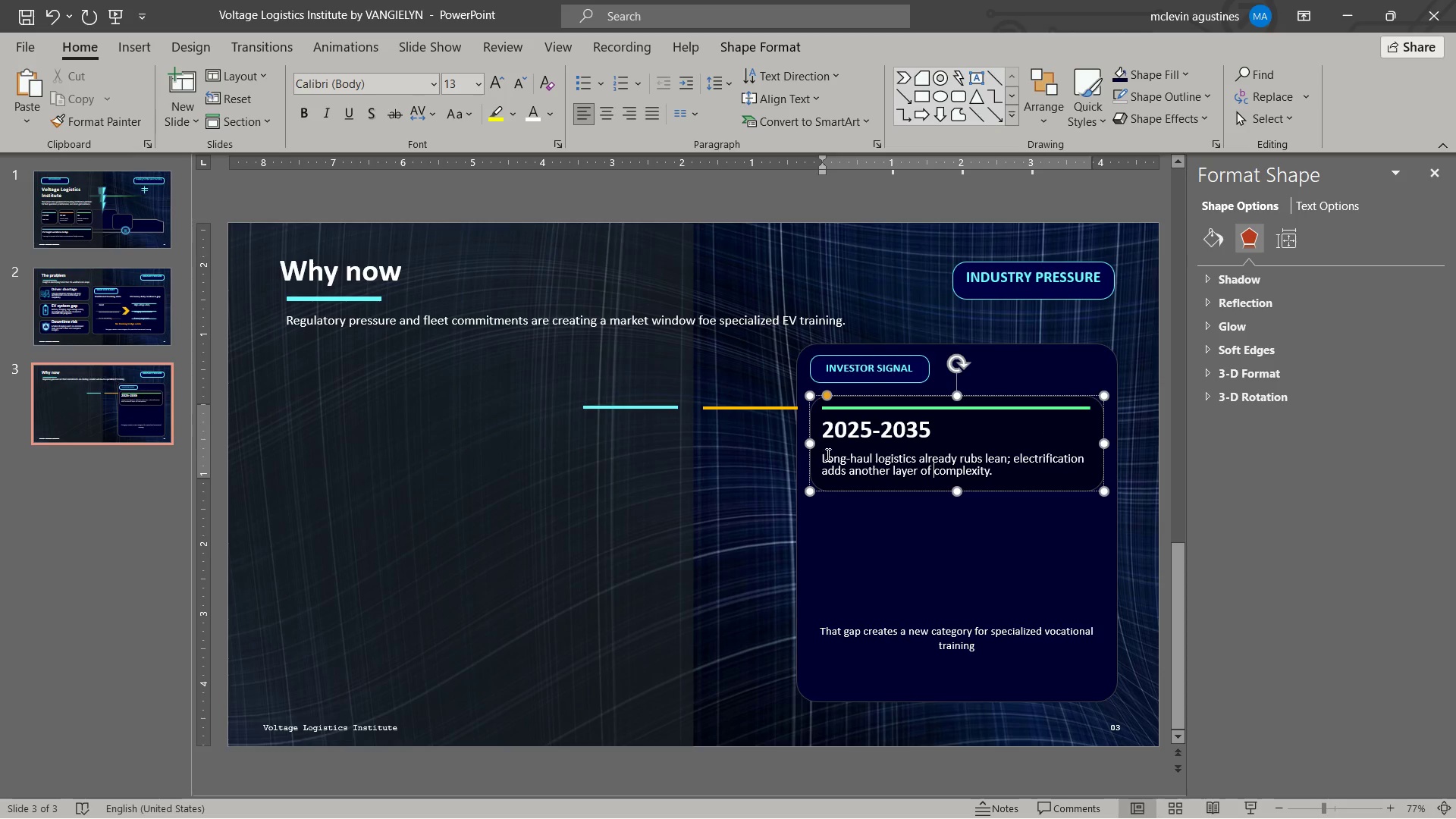 
left_click_drag(start_coordinate=[822, 454], to_coordinate=[1040, 480])
 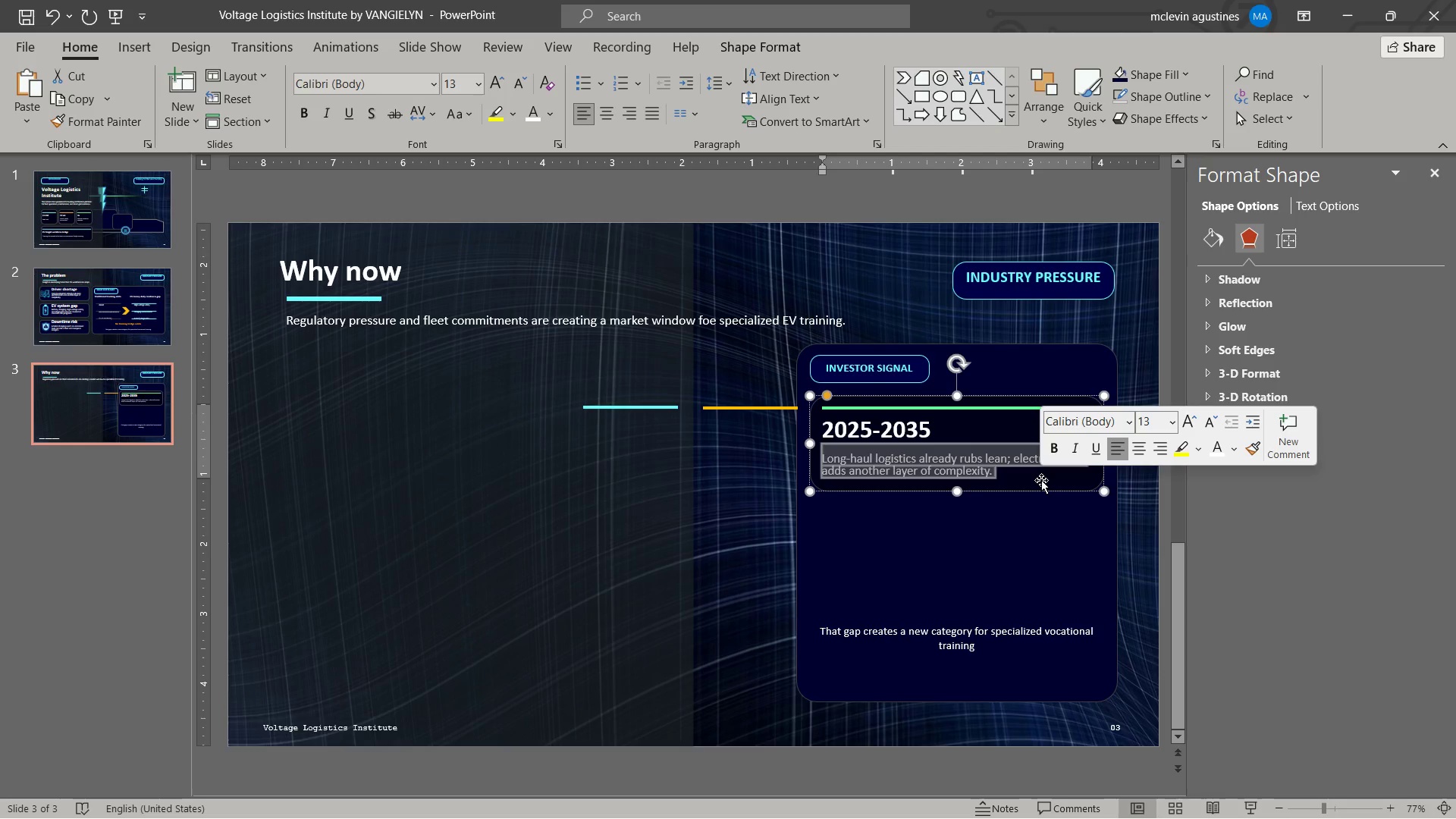 
wait(6.23)
 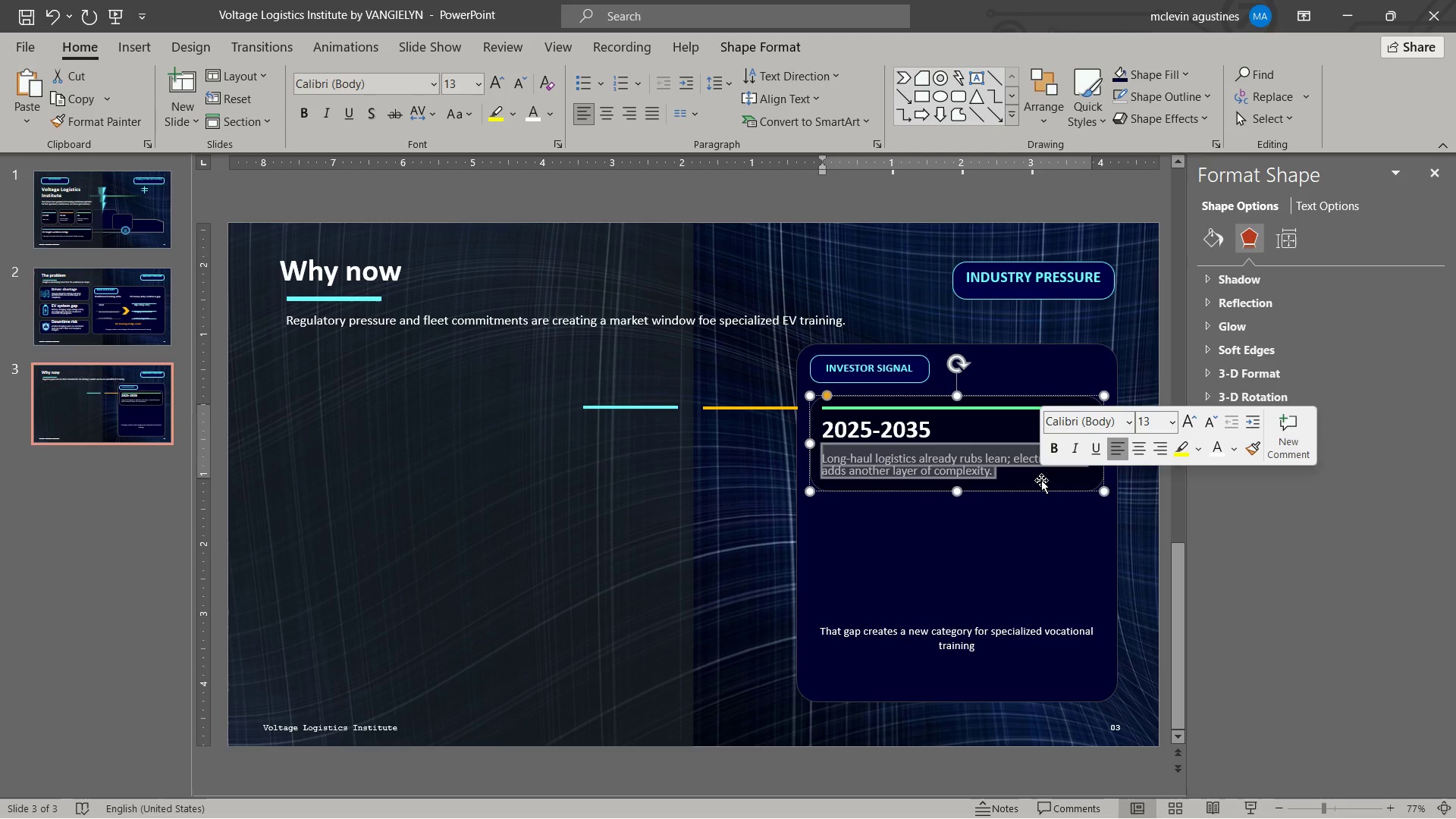 
type(MANDATES)
key(Backspace)
key(Backspace)
key(Backspace)
key(Backspace)
key(Backspace)
key(Backspace)
key(Backspace)
type(andates and fleet electrification compound over time)
 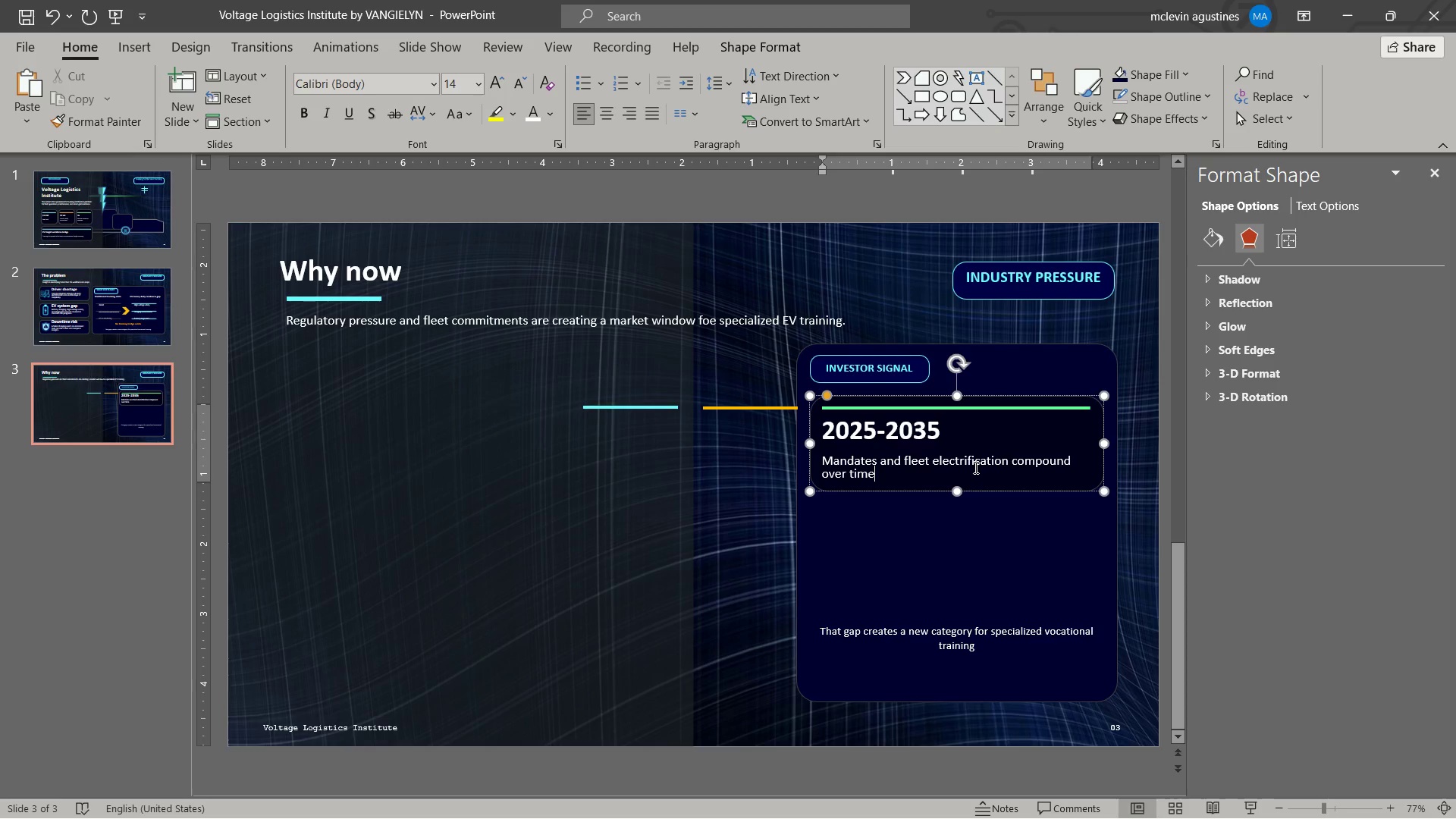 
wait(17.14)
 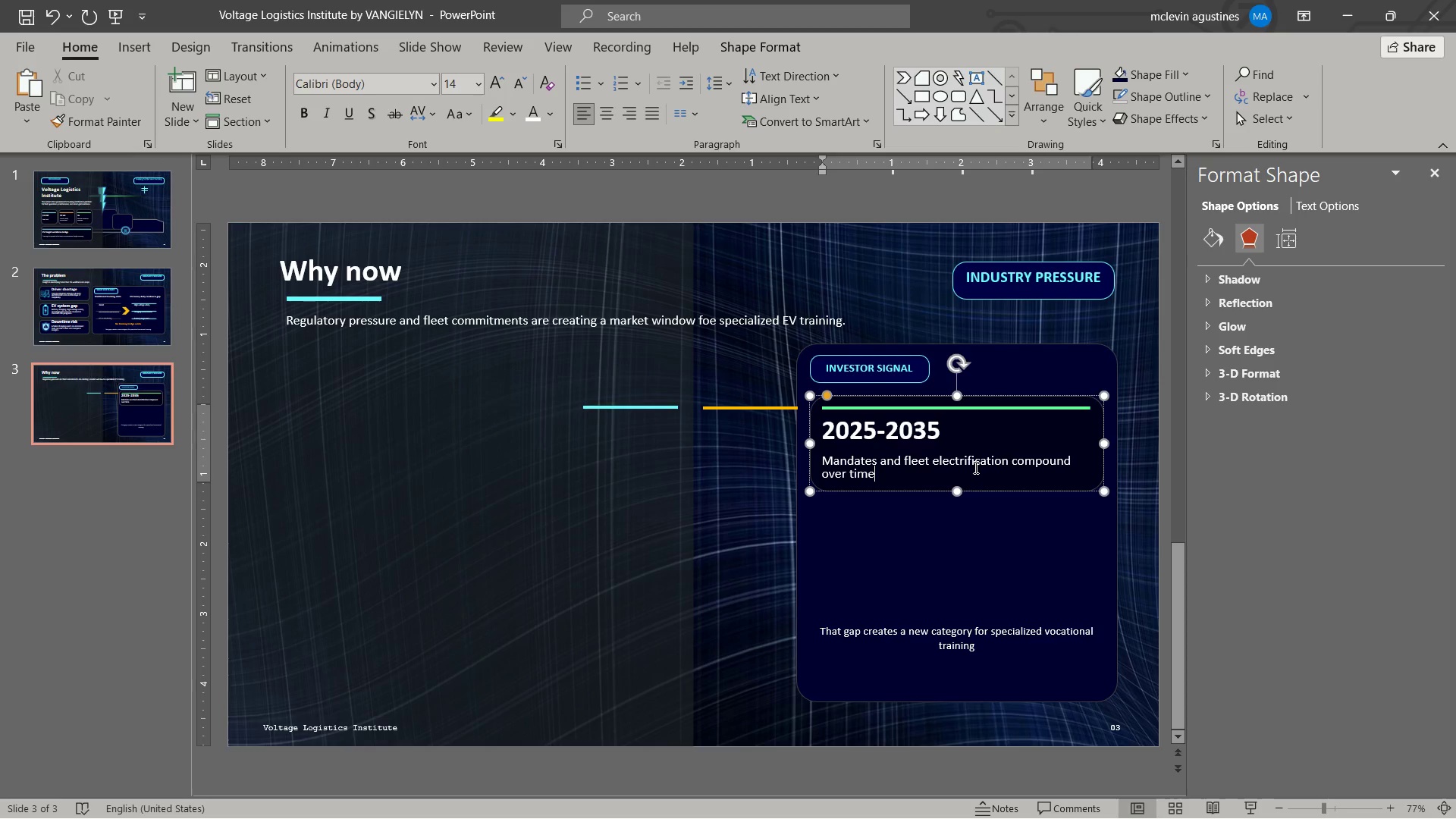 
left_click([877, 489])
 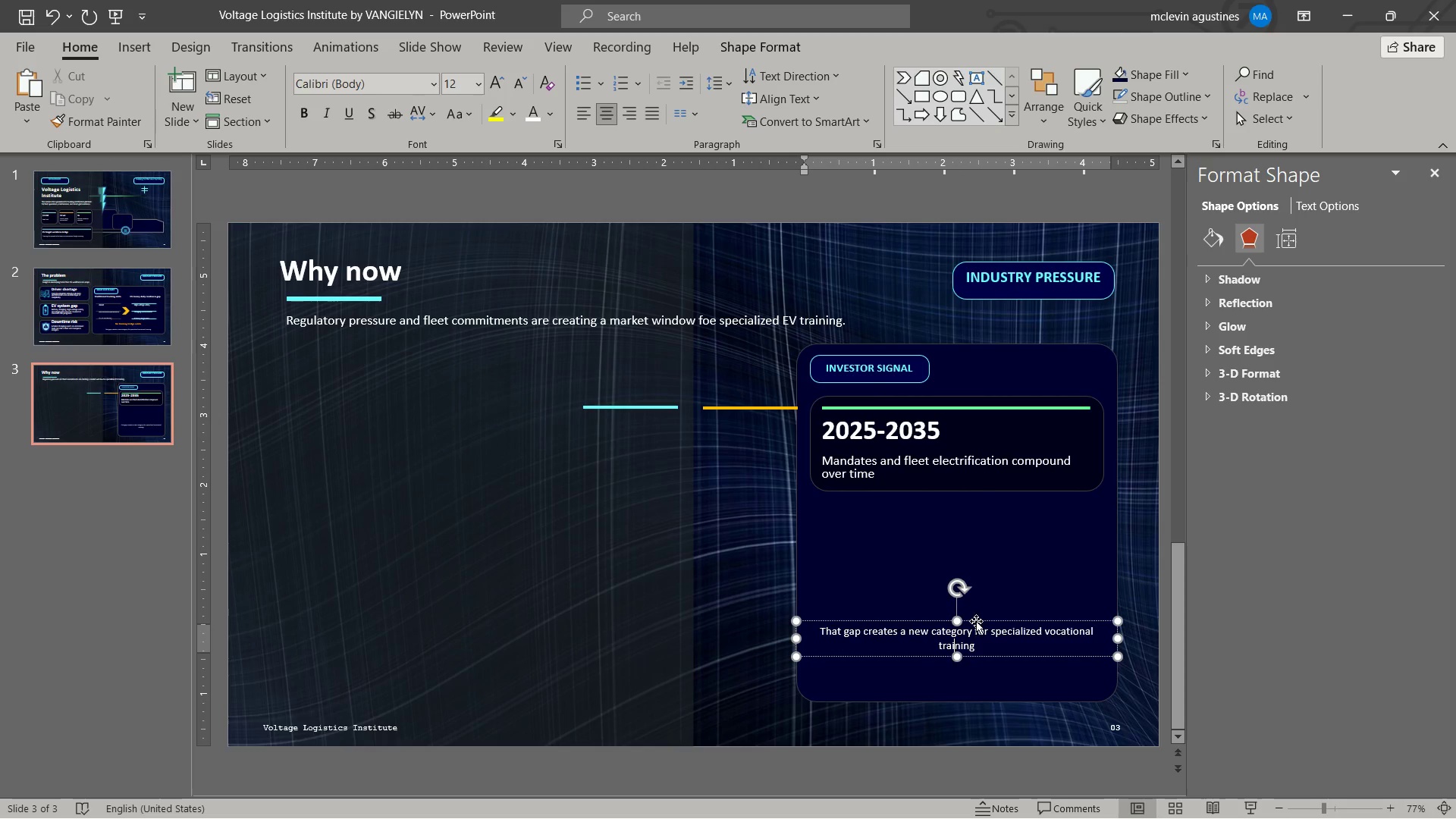 
left_click_drag(start_coordinate=[976, 620], to_coordinate=[974, 655])
 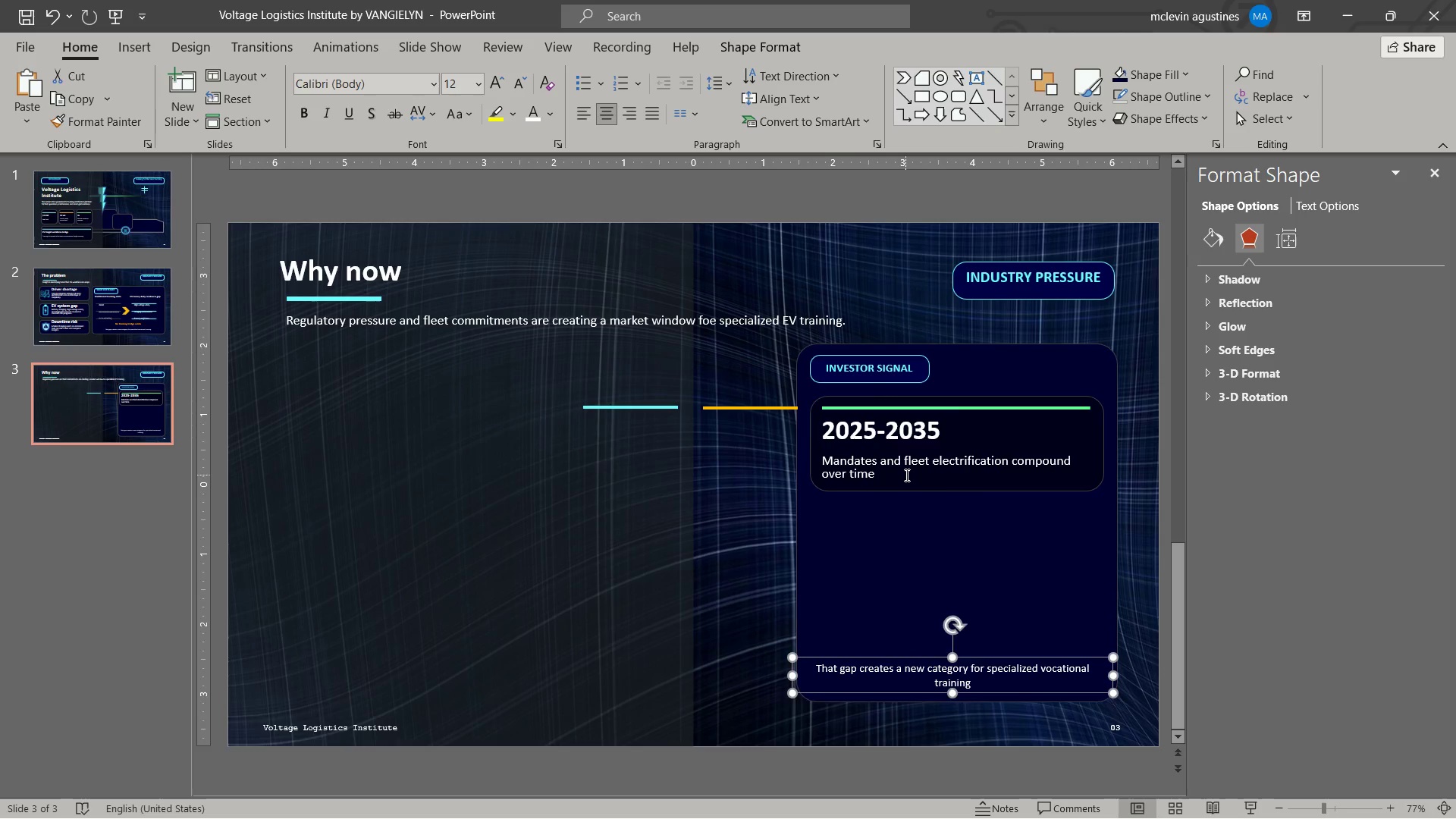 
left_click([905, 475])
 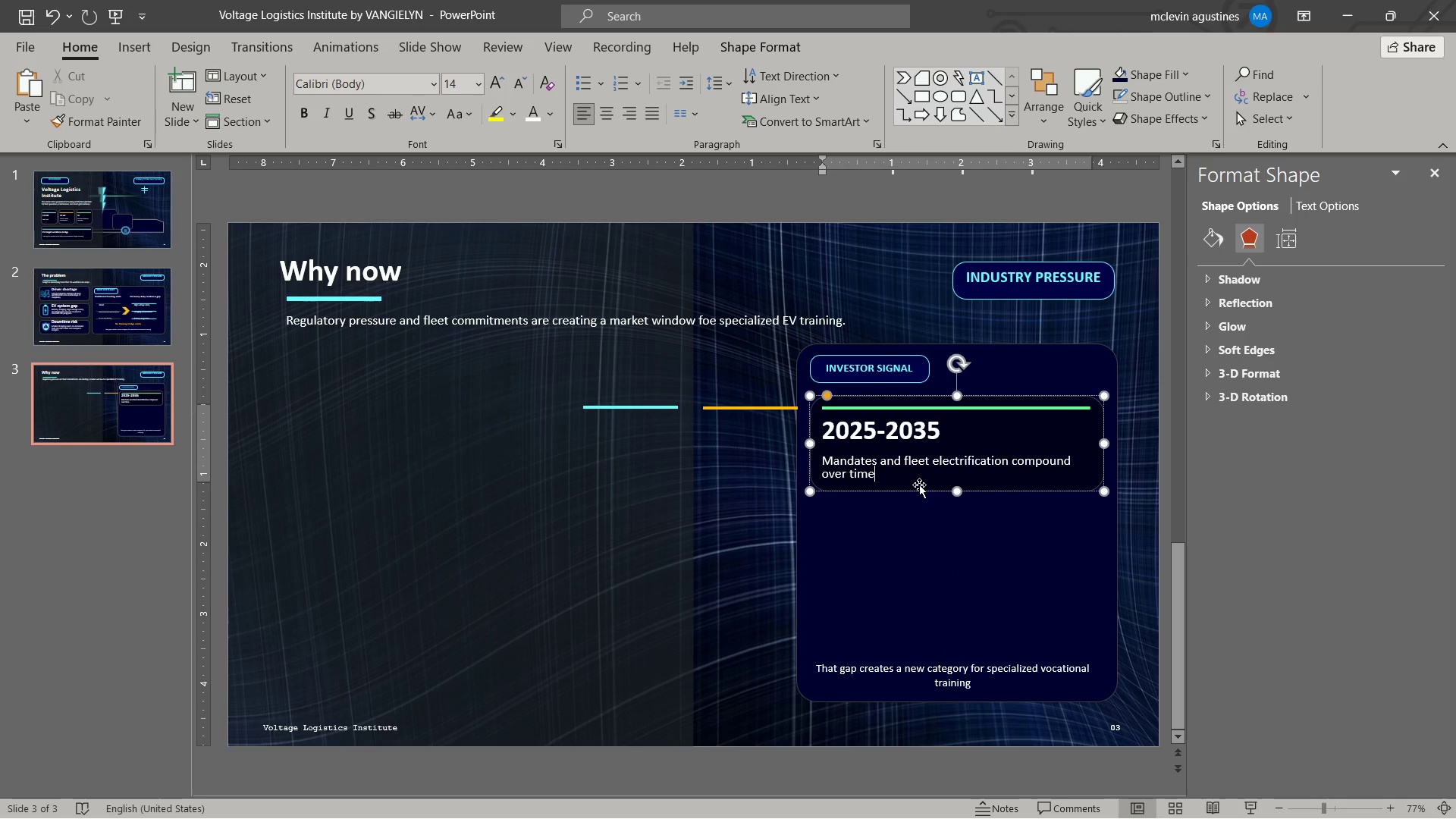 
left_click([919, 485])
 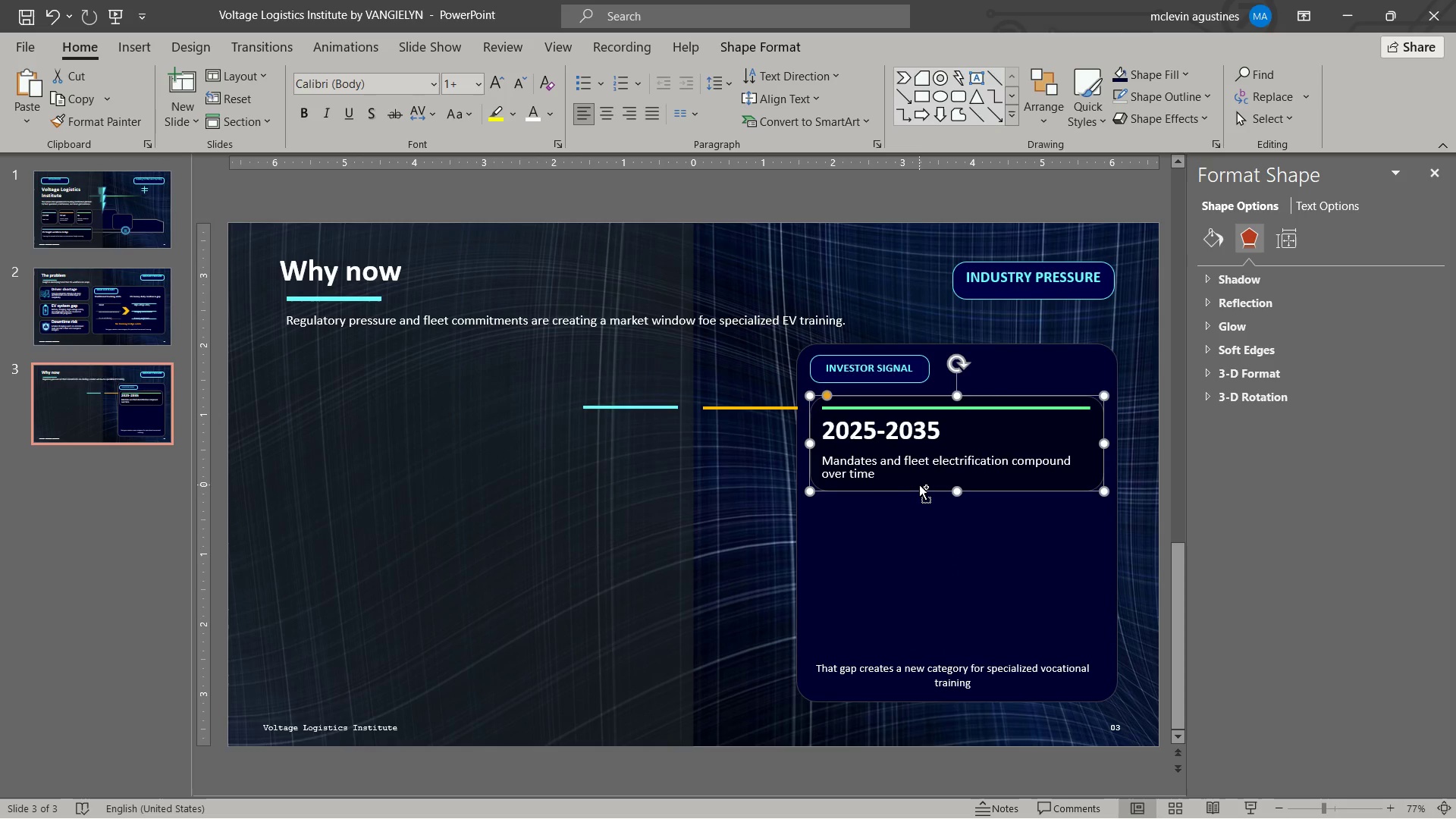 
key(Control+C)
 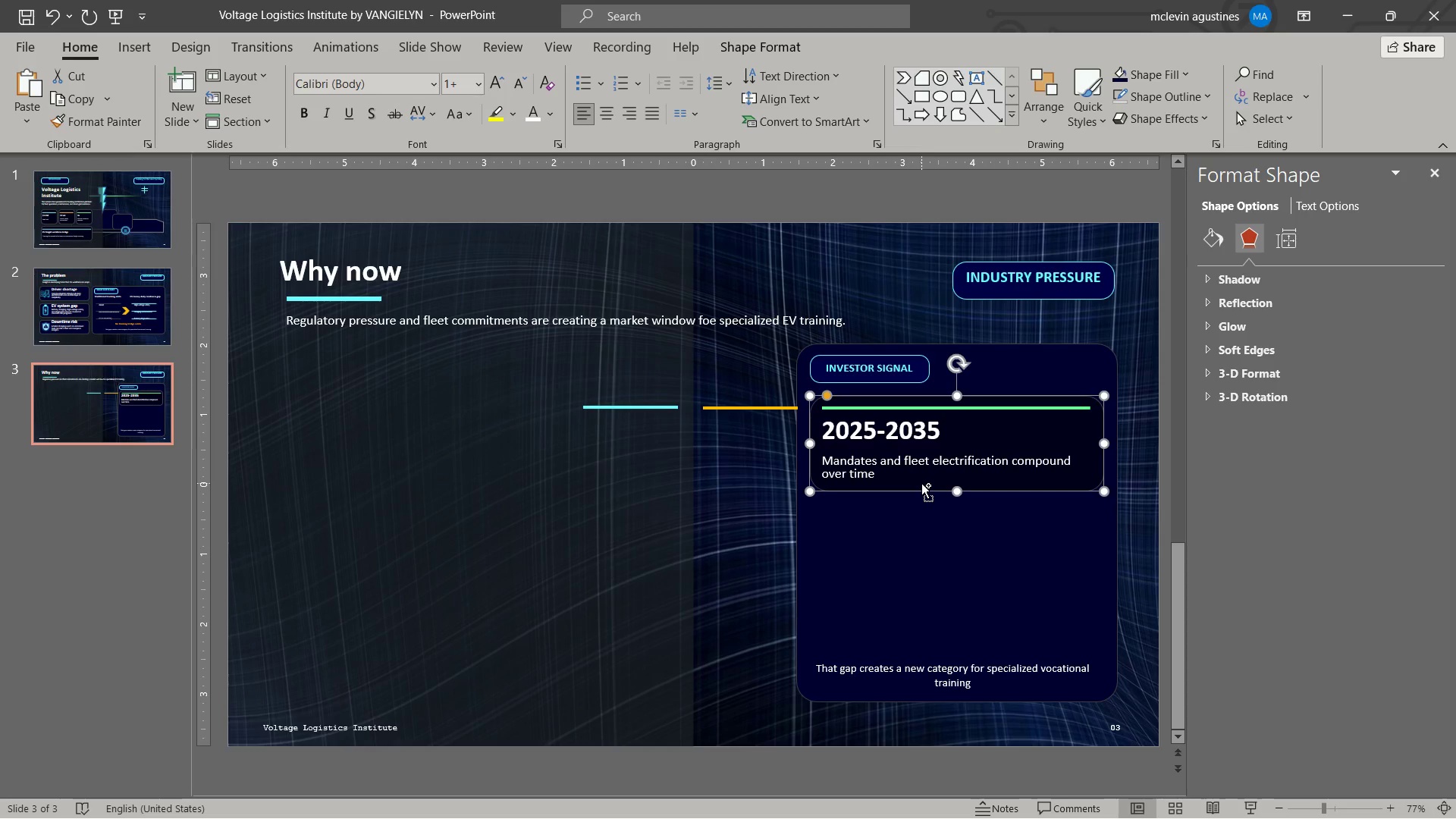 
key(Control+V)
 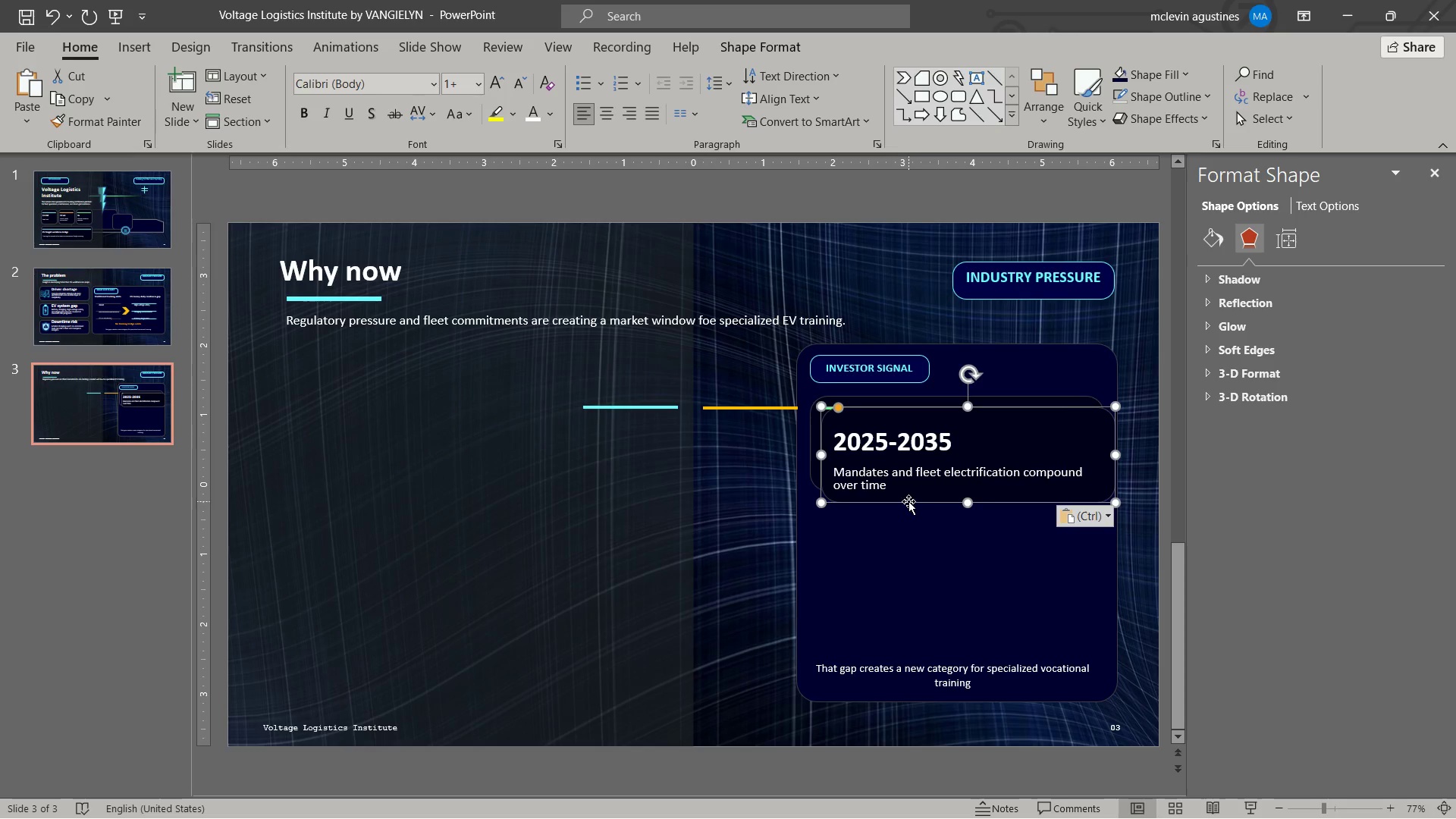 
left_click_drag(start_coordinate=[908, 501], to_coordinate=[897, 598])
 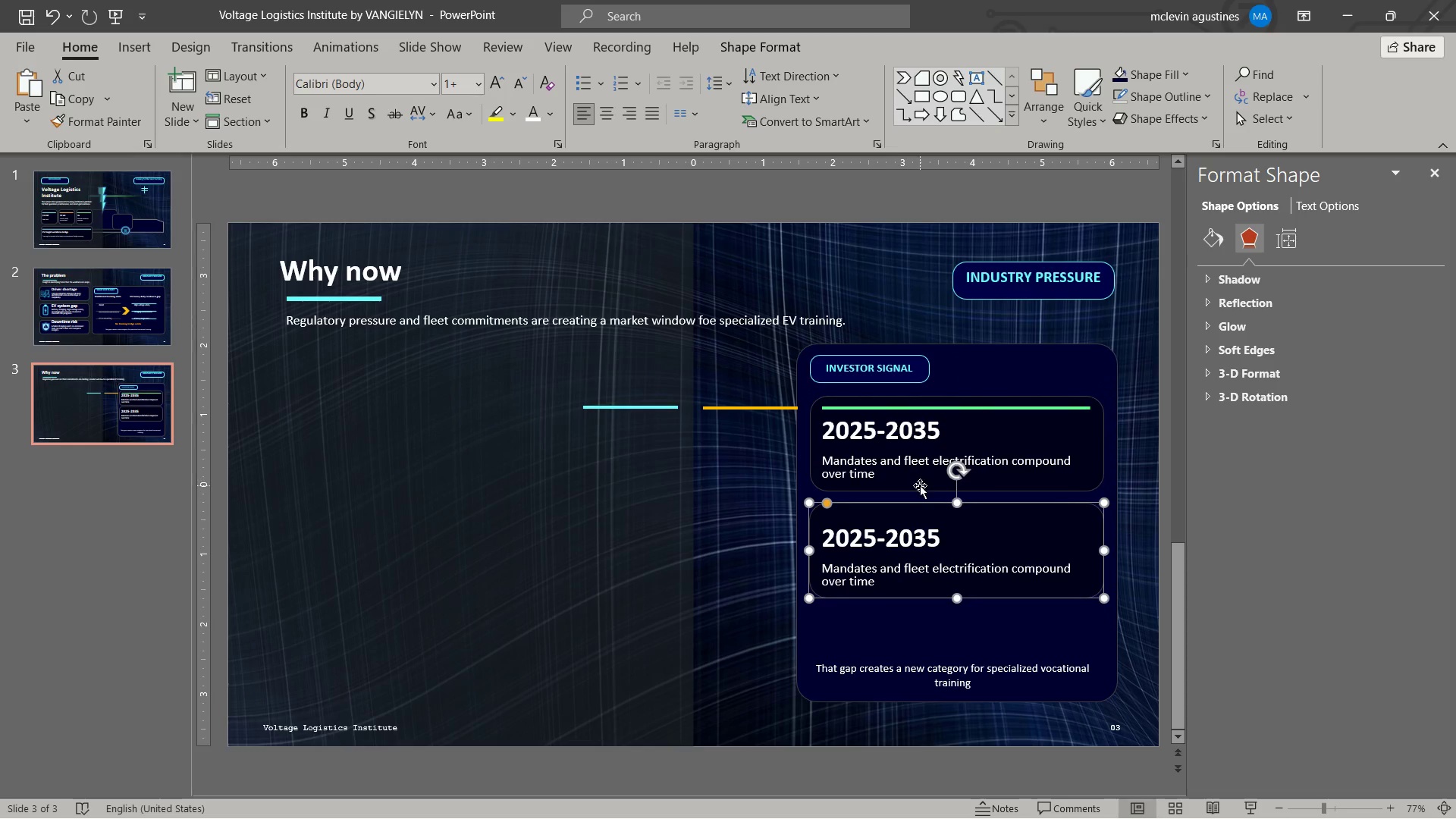 
hold_key(key=ShiftLeft, duration=0.55)
left_click([920, 483])
 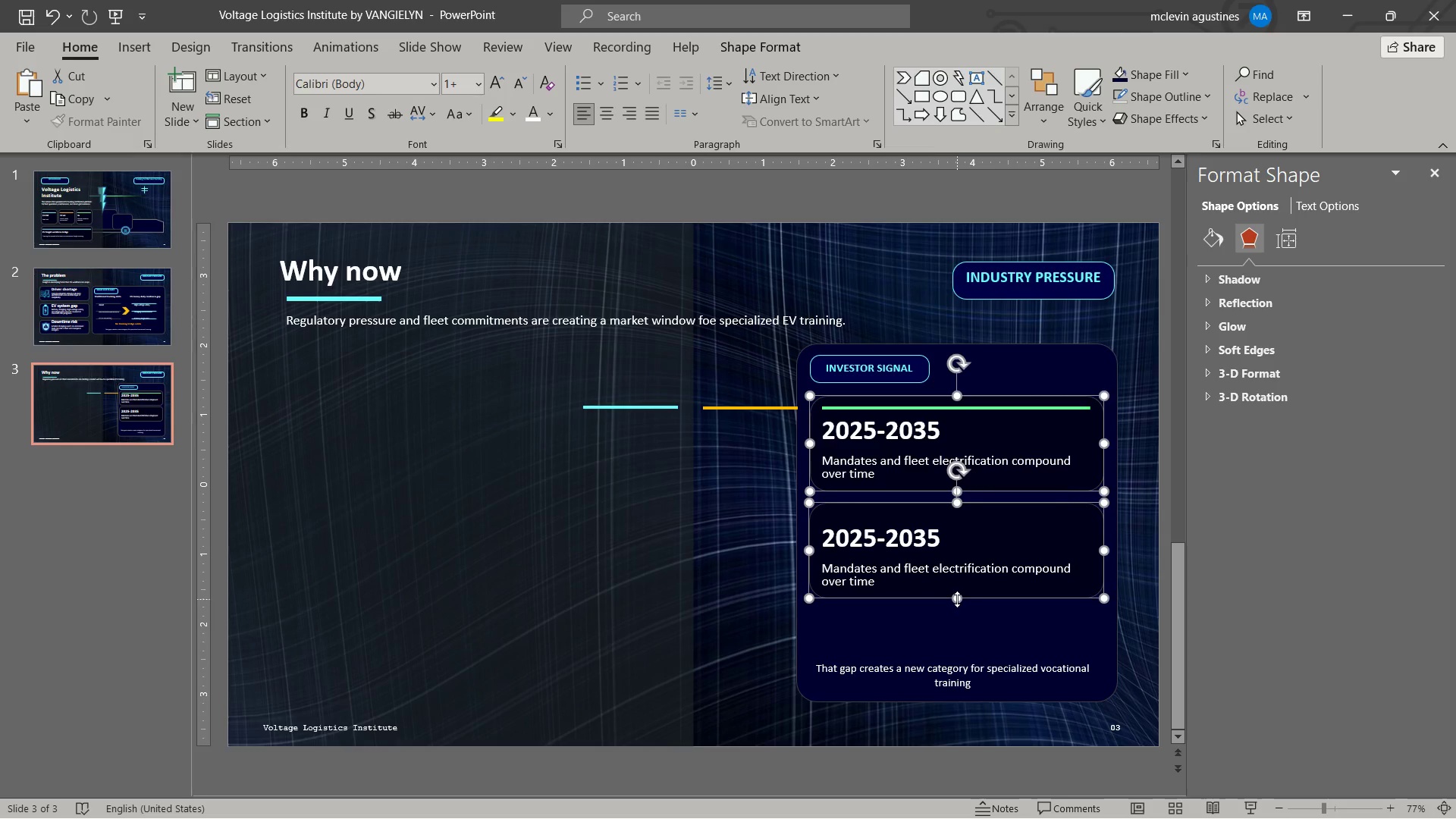 
left_click_drag(start_coordinate=[957, 599], to_coordinate=[962, 582])
 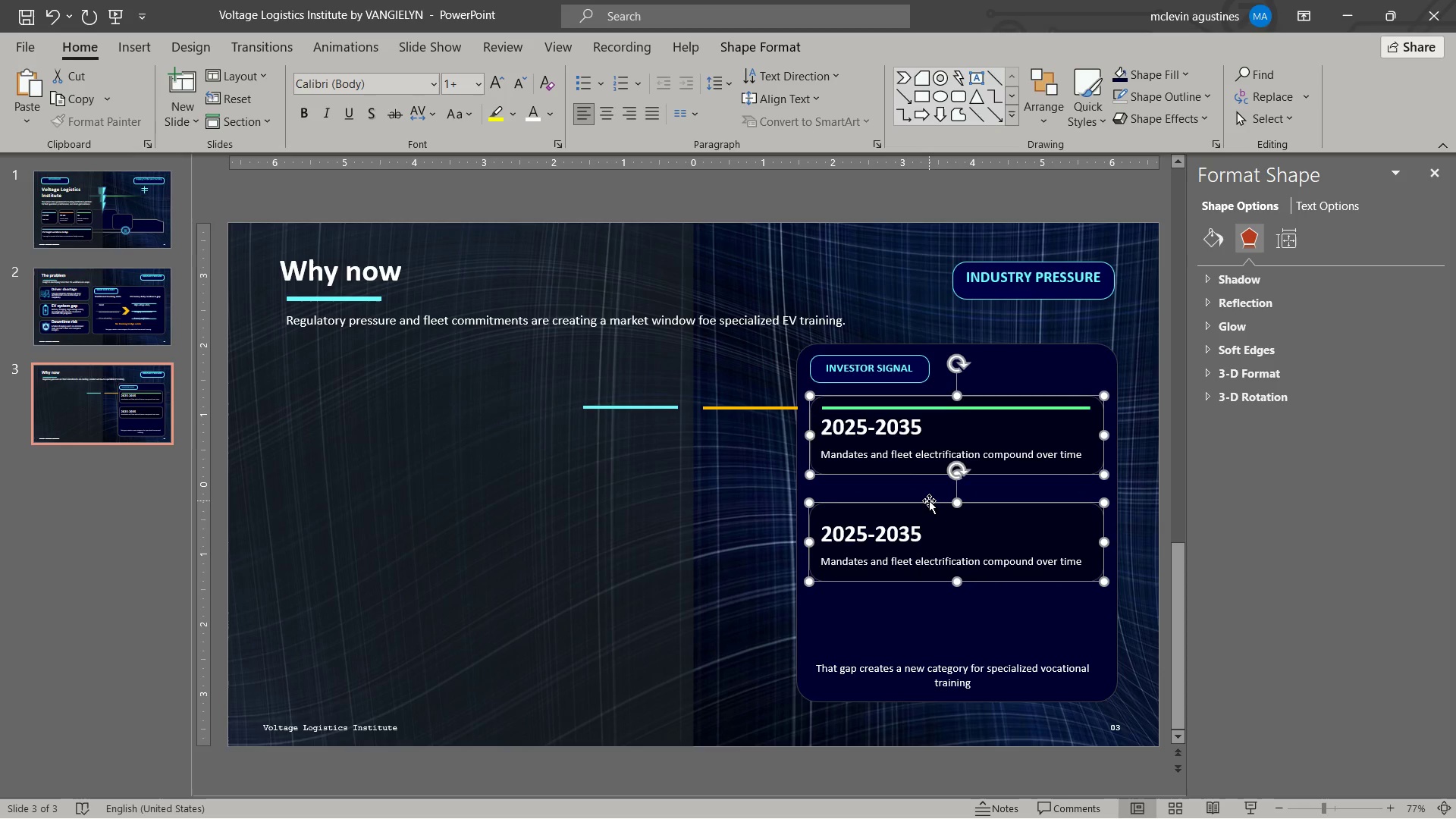 
key(Escape)
 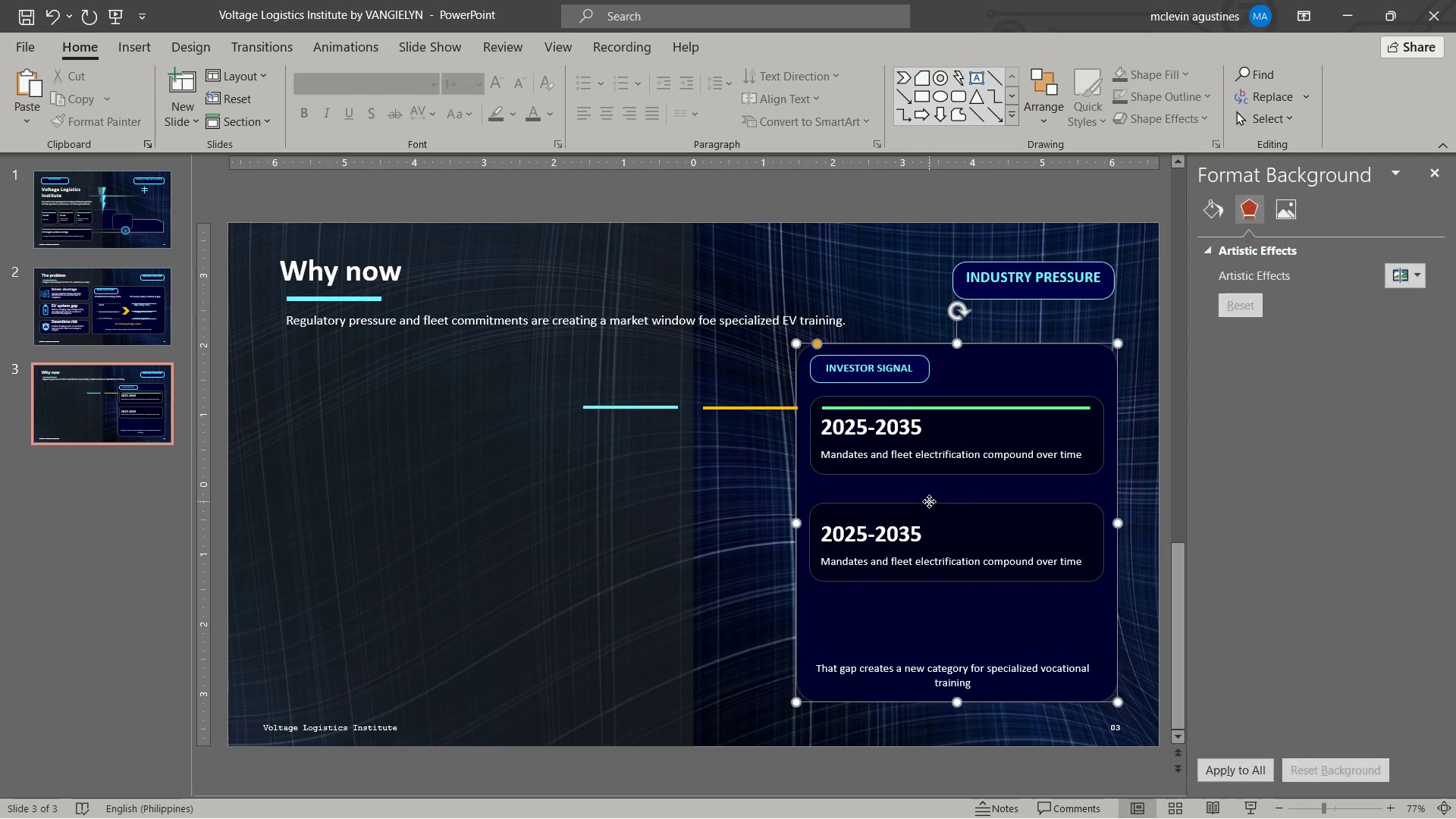 
left_click_drag(start_coordinate=[929, 501], to_coordinate=[930, 497])
 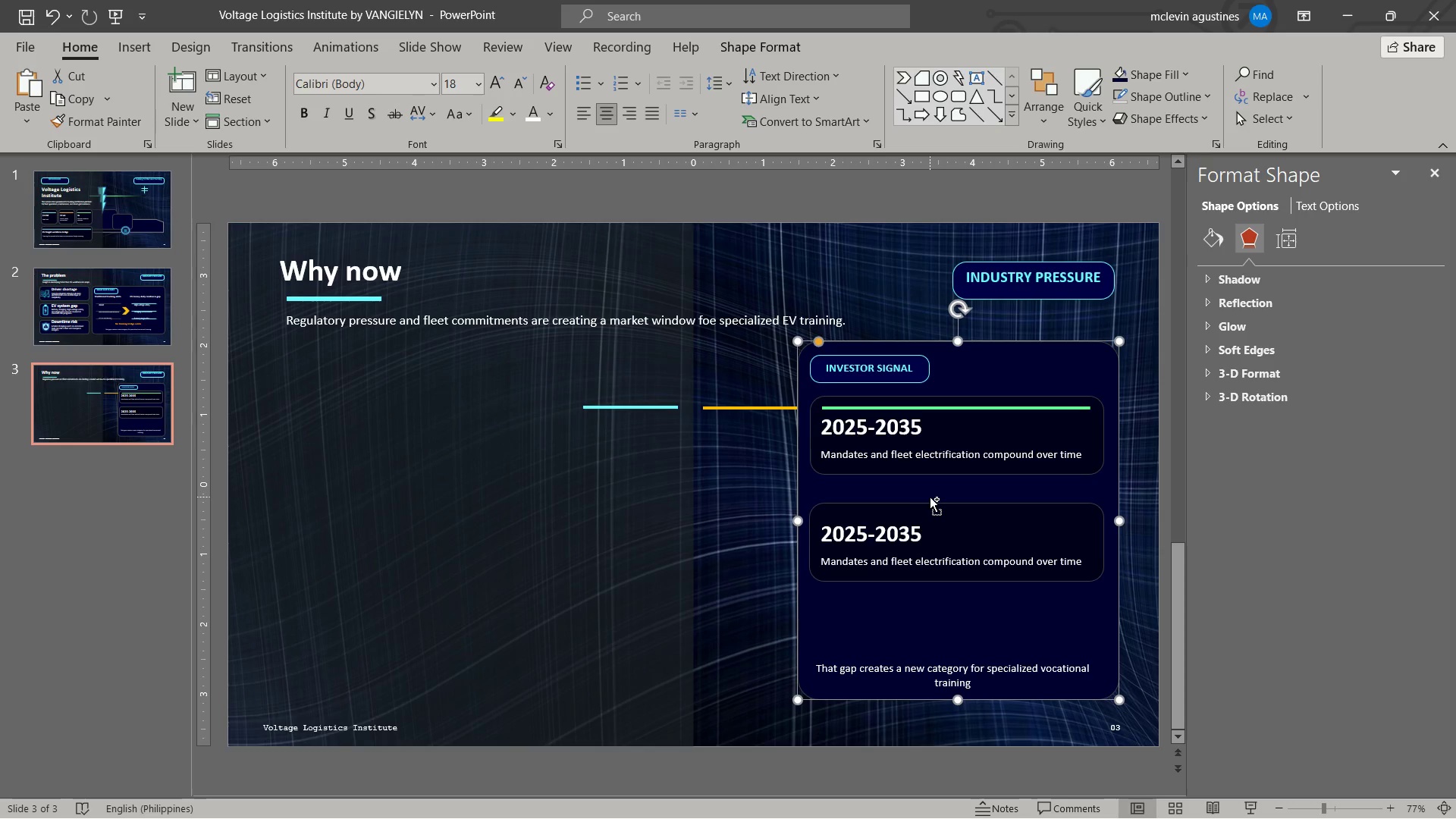 
key(Control+ControlLeft)
 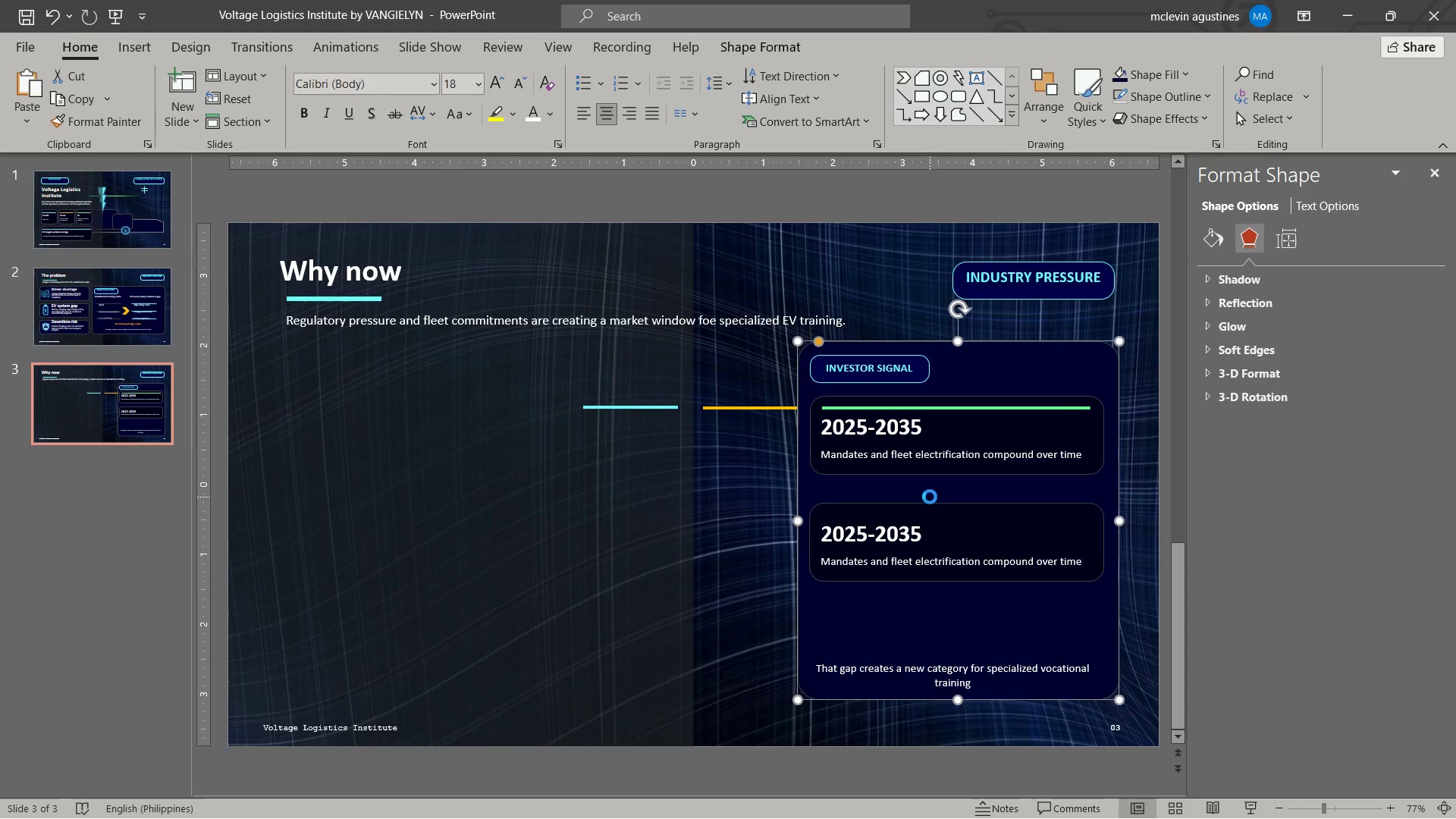 
key(Control+Z)
 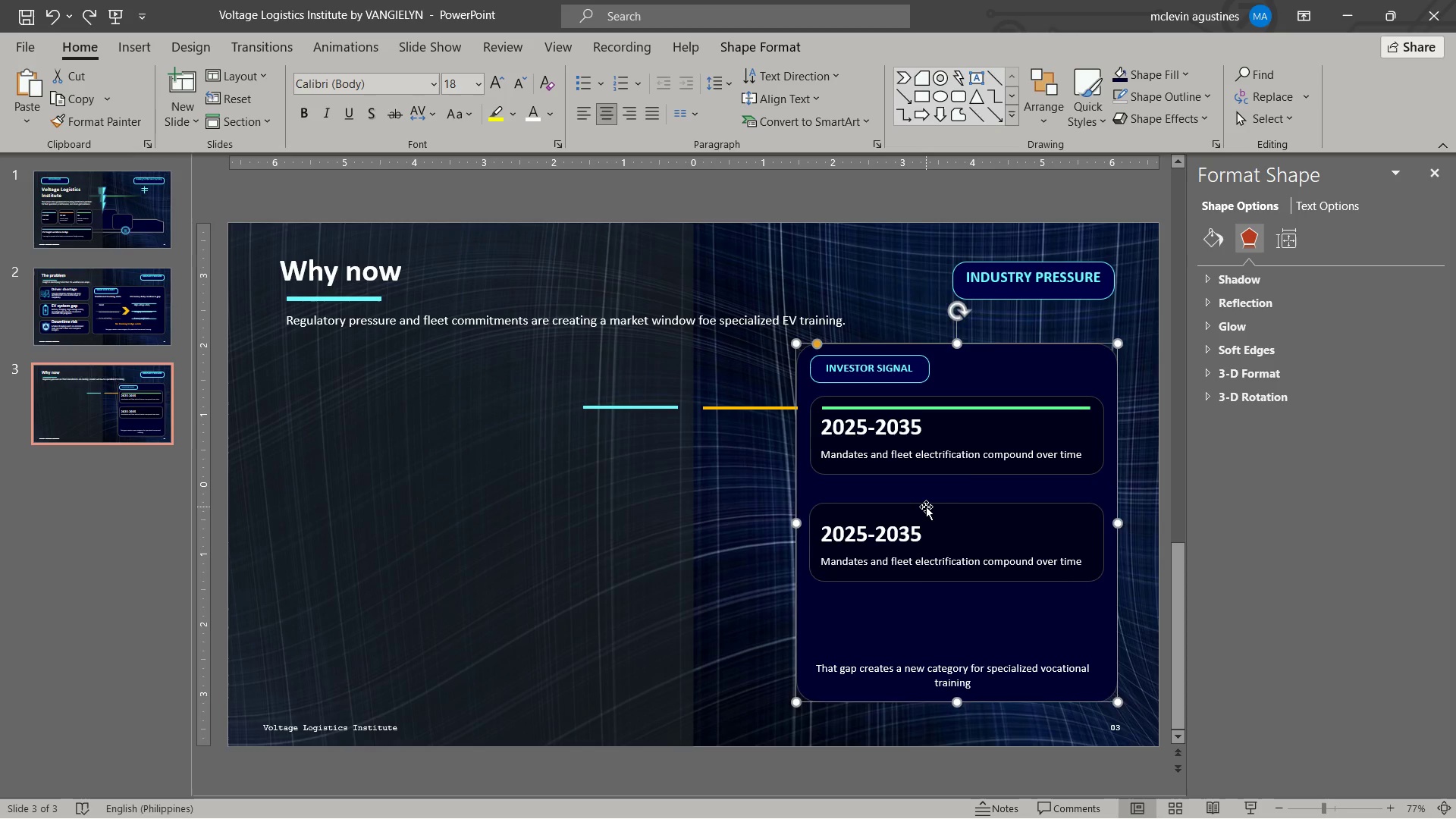 
left_click_drag(start_coordinate=[926, 507], to_coordinate=[926, 491])
 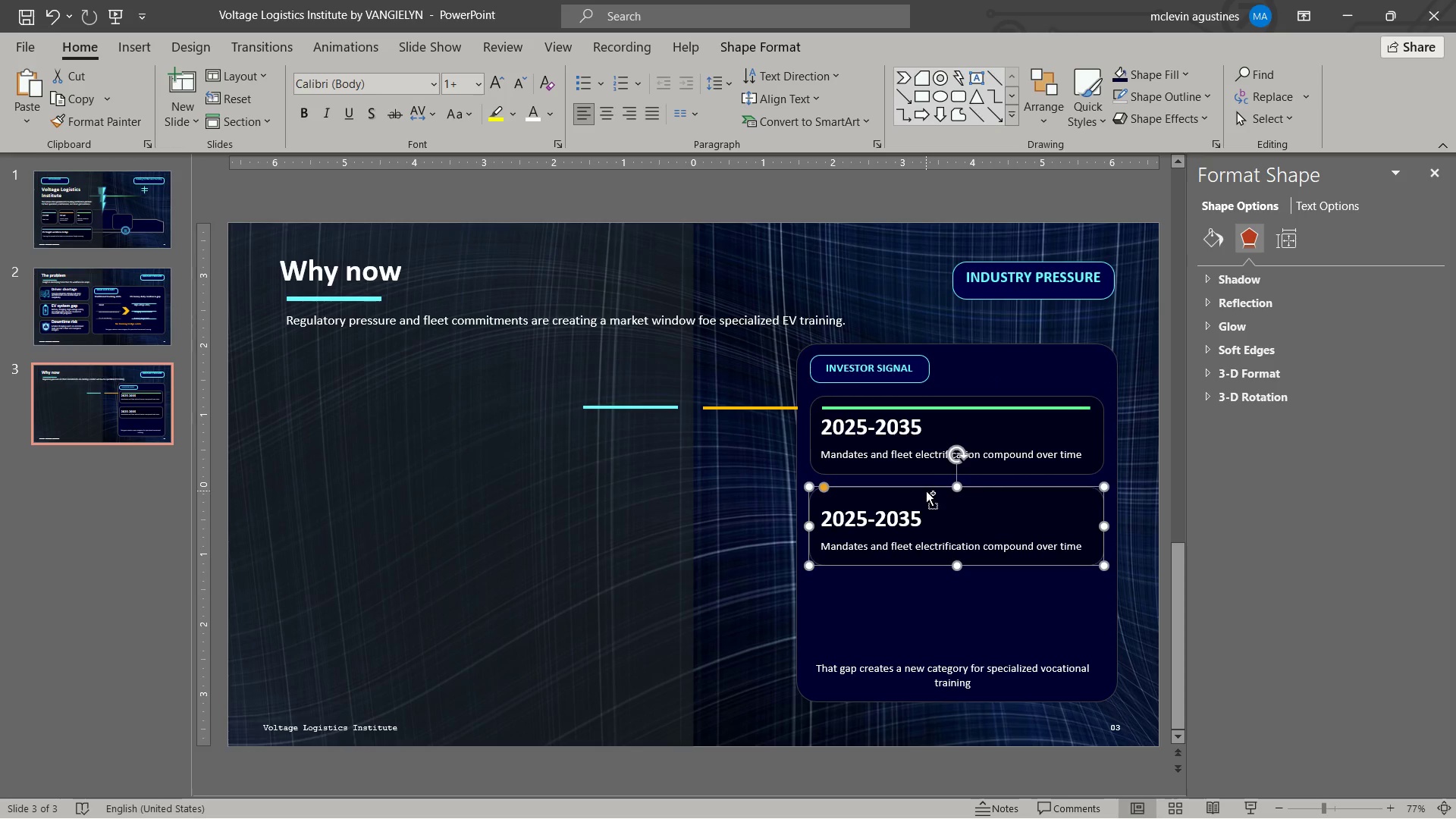 
key(Control+C)
 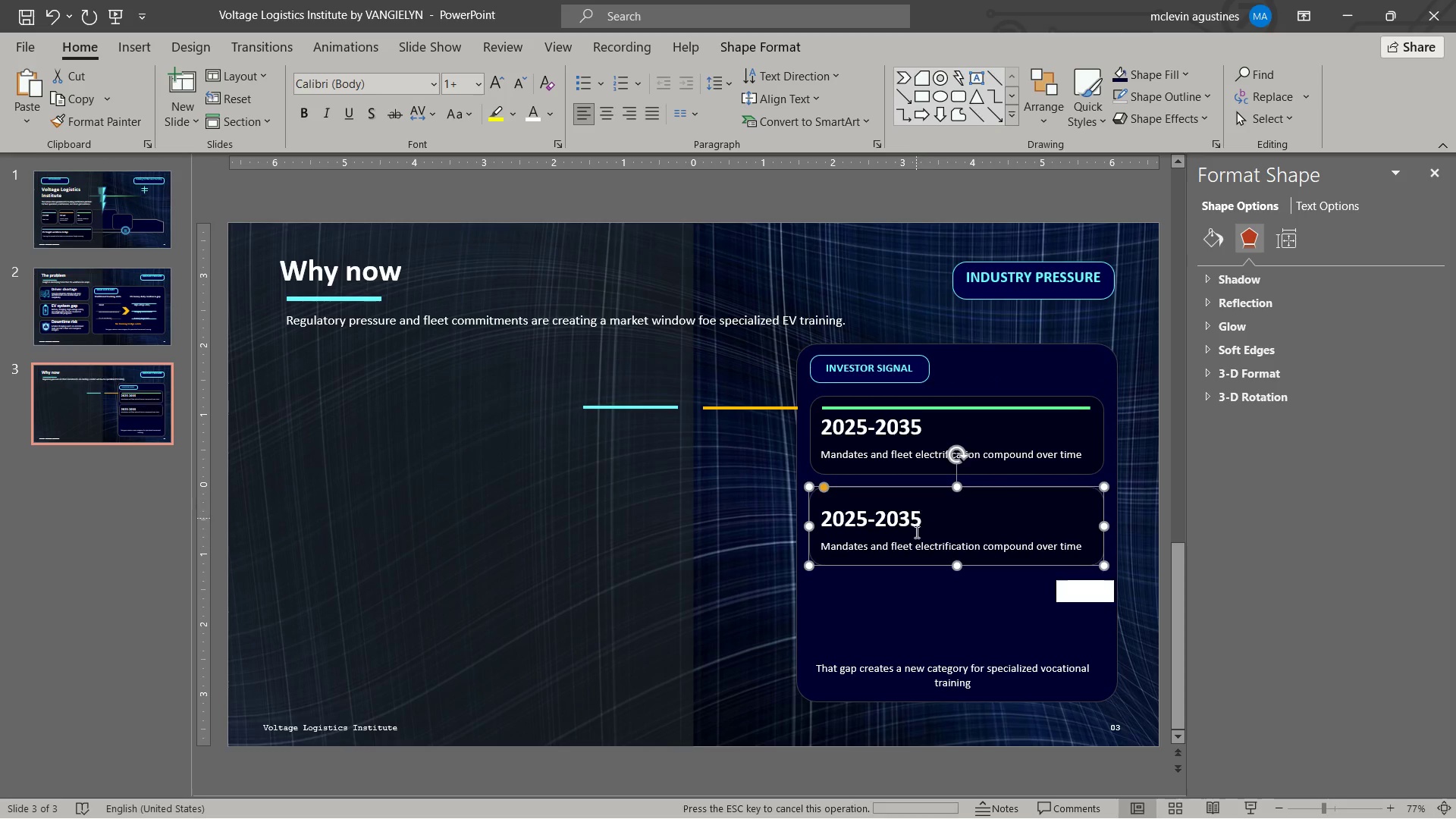 
key(Control+V)
 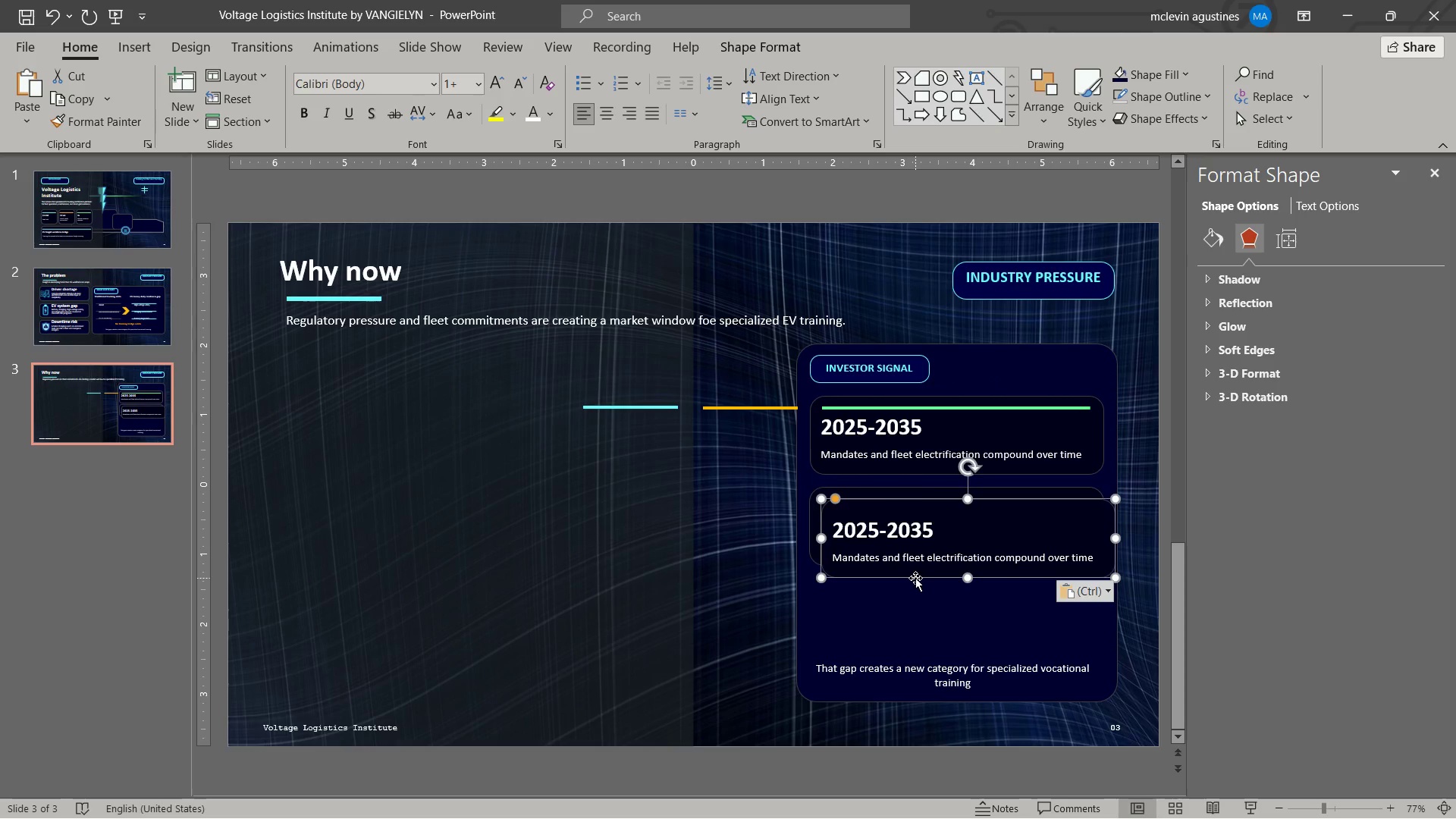 
left_click_drag(start_coordinate=[915, 578], to_coordinate=[903, 657])
 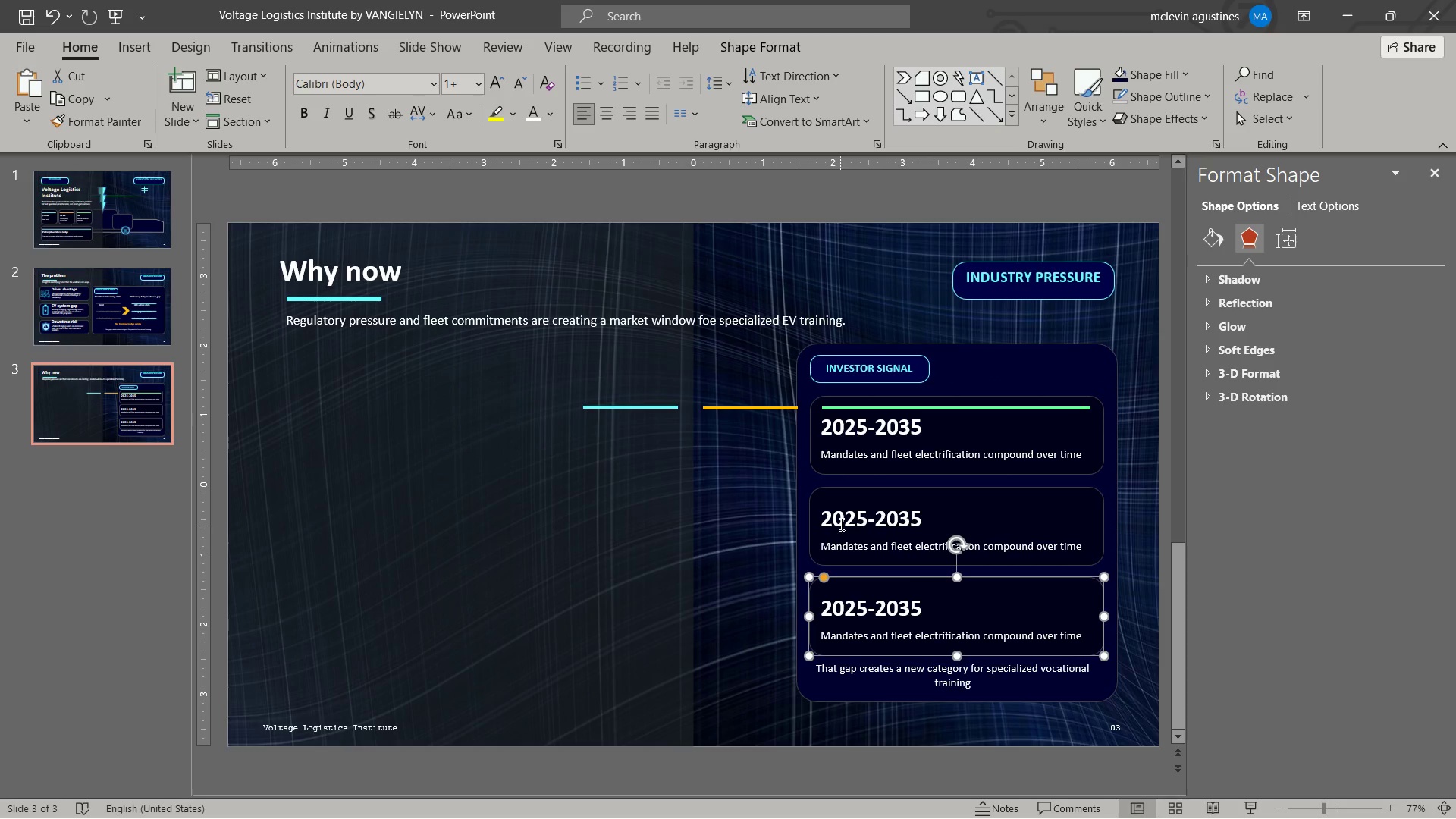 
left_click_drag(start_coordinate=[824, 518], to_coordinate=[930, 518])
 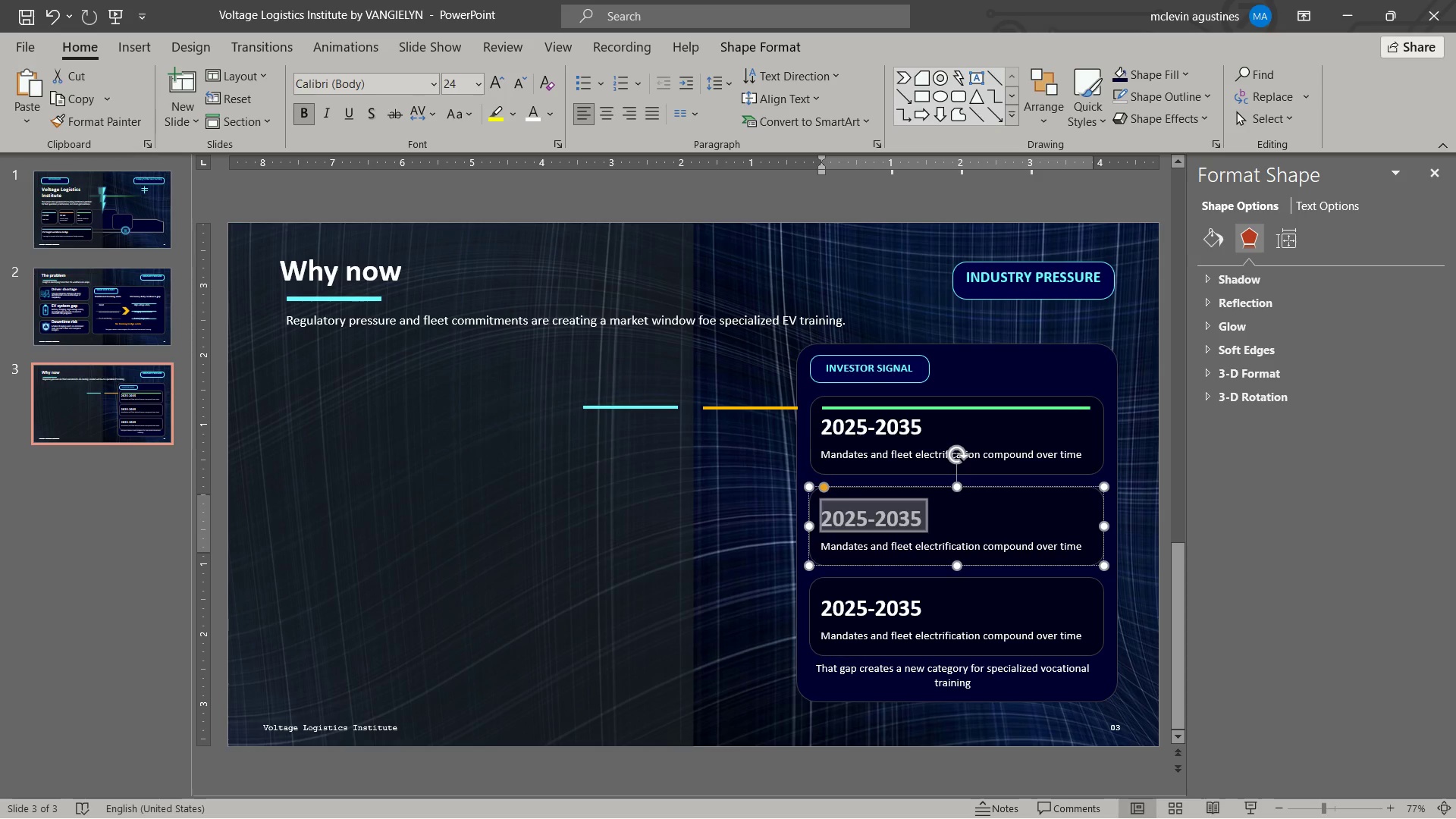 
type(no direct perer)
 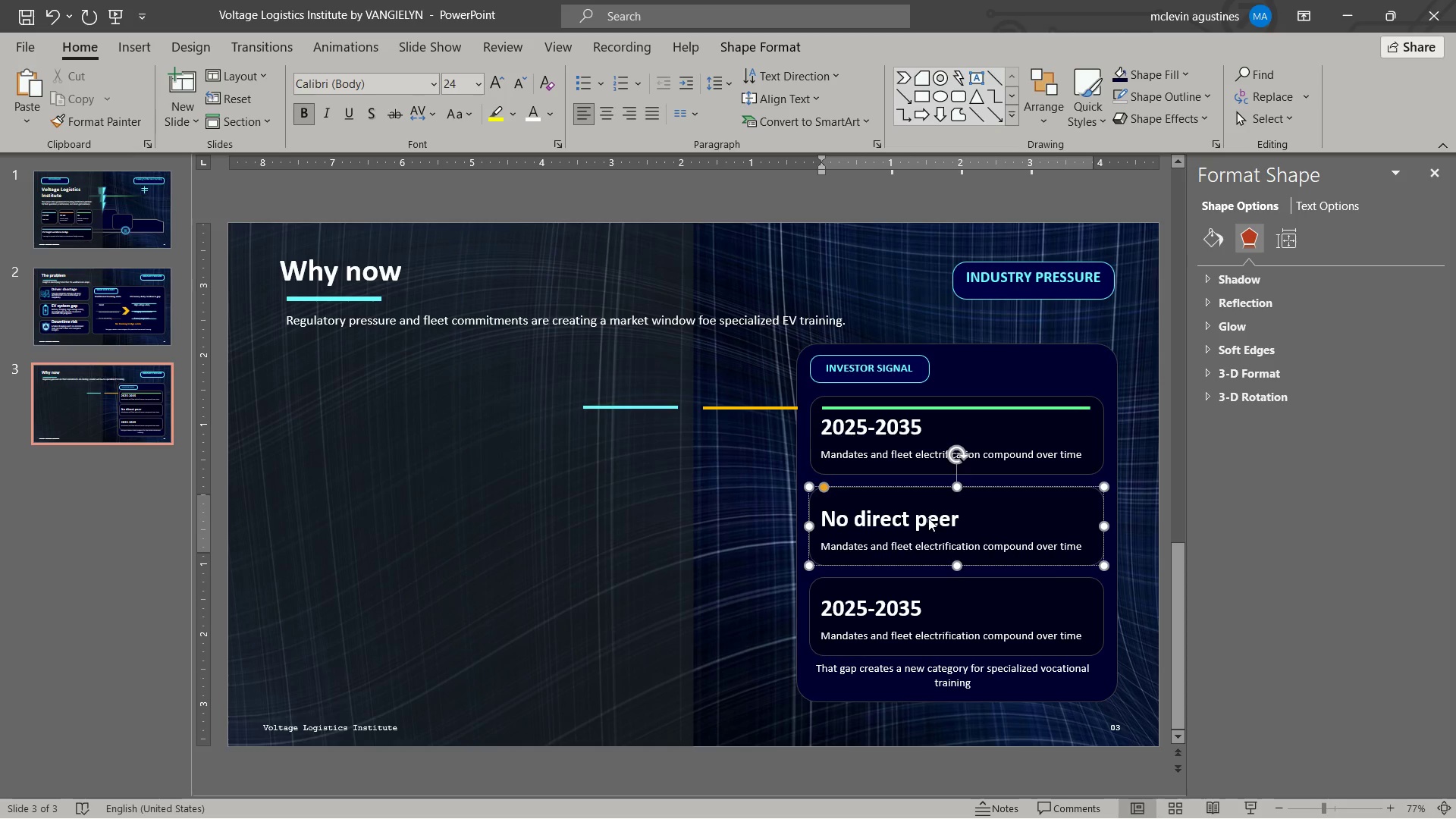 
left_click_drag(start_coordinate=[823, 549], to_coordinate=[1098, 553])
 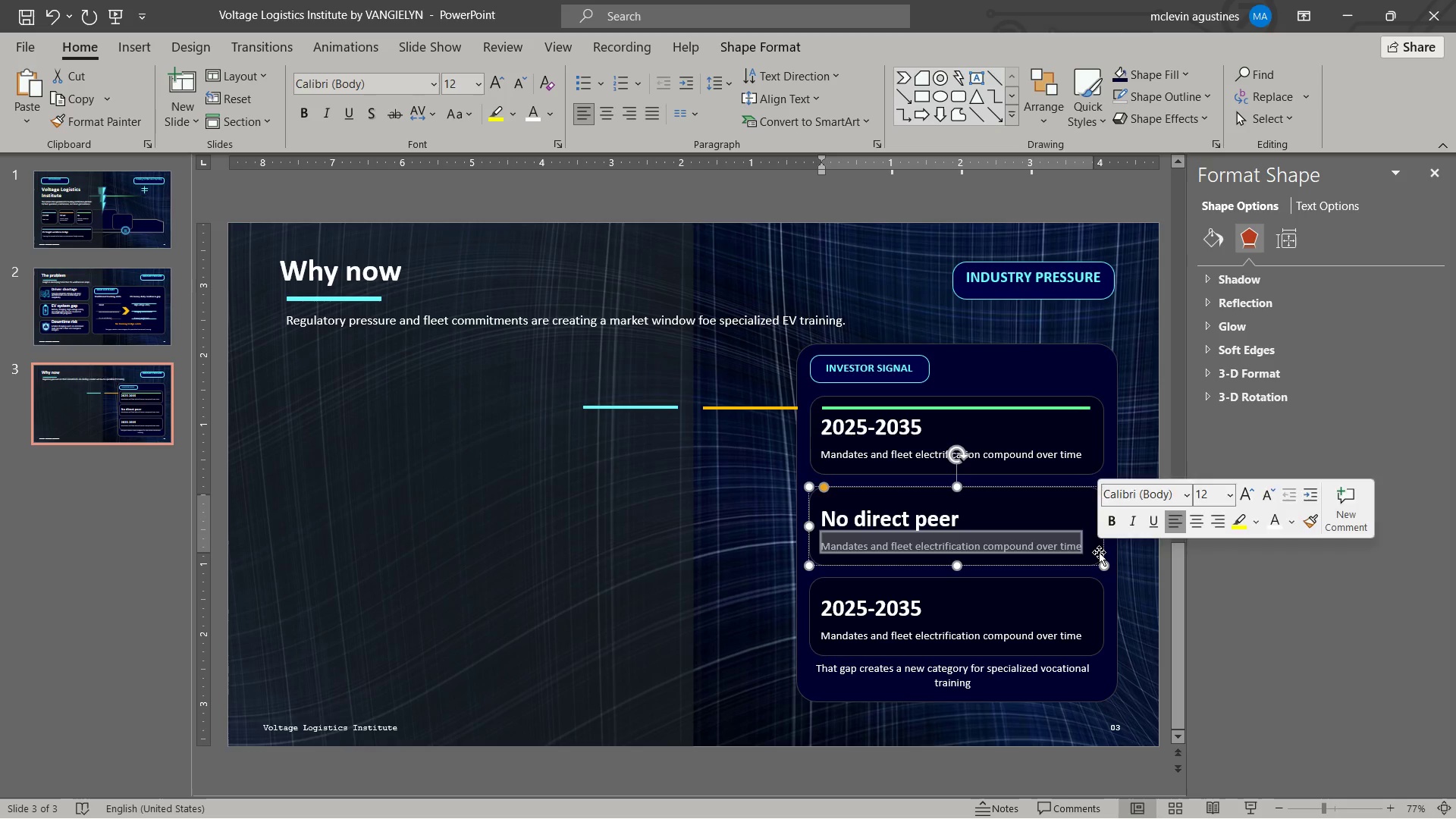 
type(specialized EV heavy-duty vocational school)
 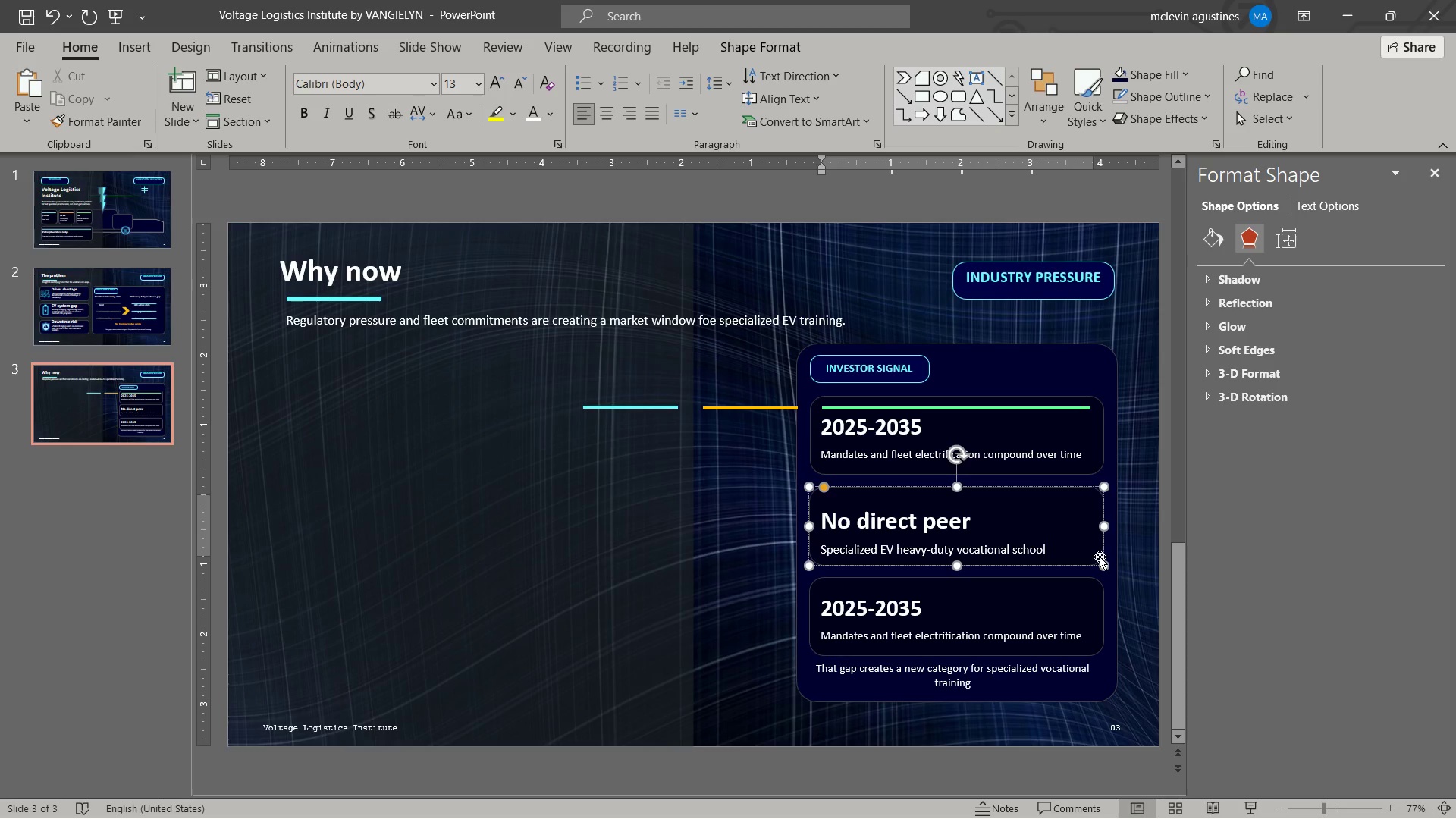 
left_click_drag(start_coordinate=[827, 608], to_coordinate=[934, 610])
 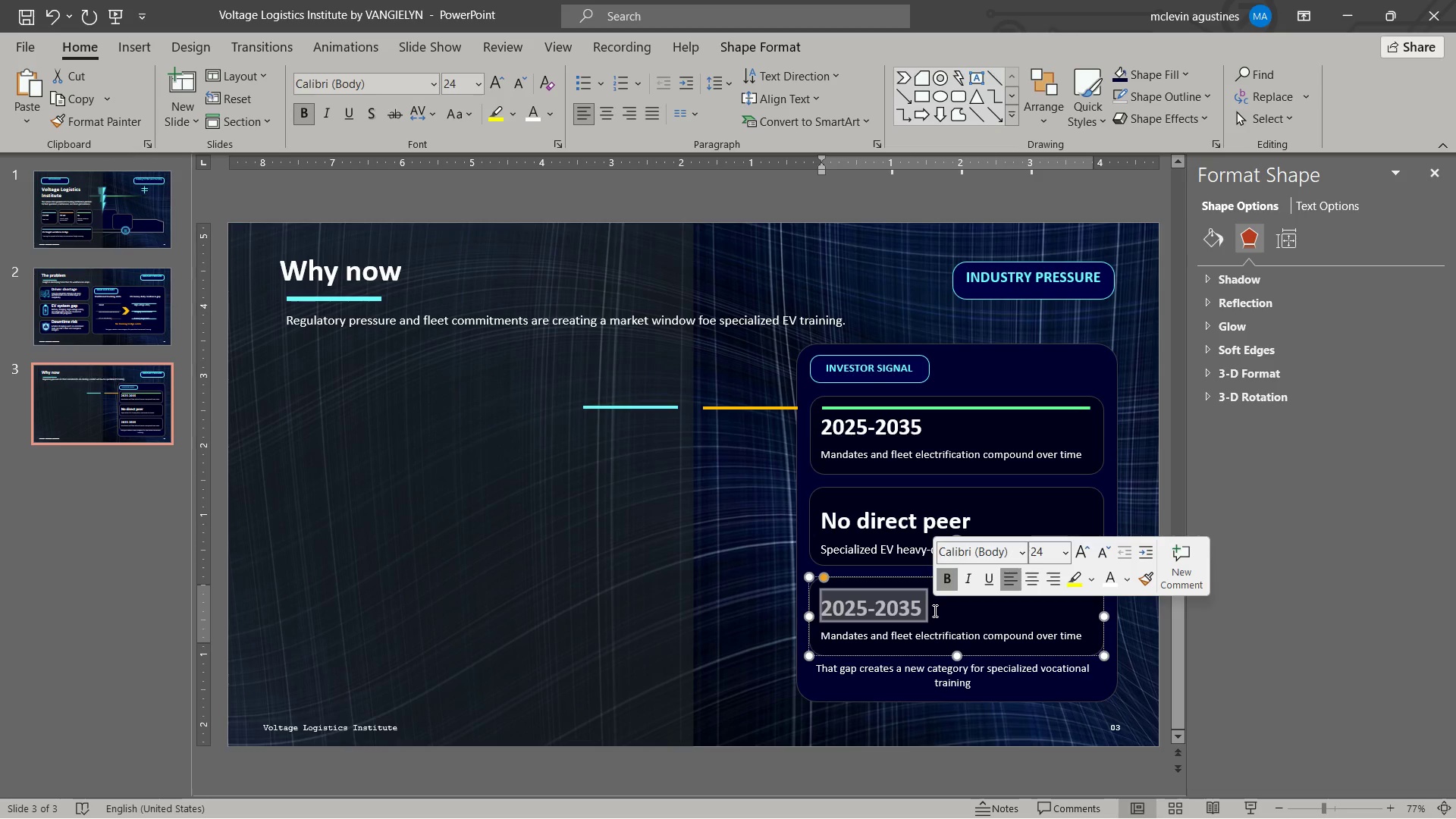 
type(fast adoption)
 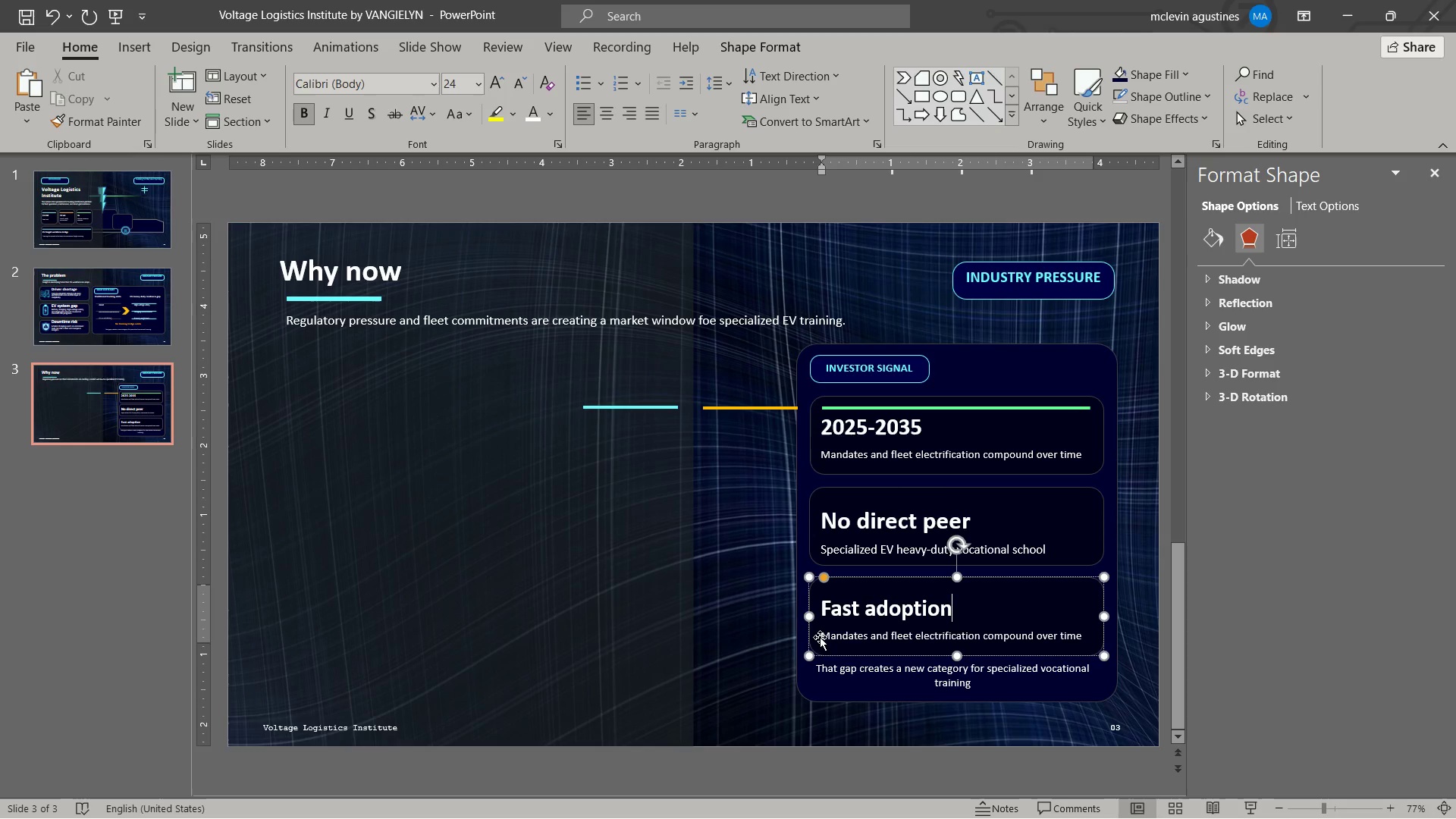 
left_click_drag(start_coordinate=[826, 638], to_coordinate=[1100, 635])
 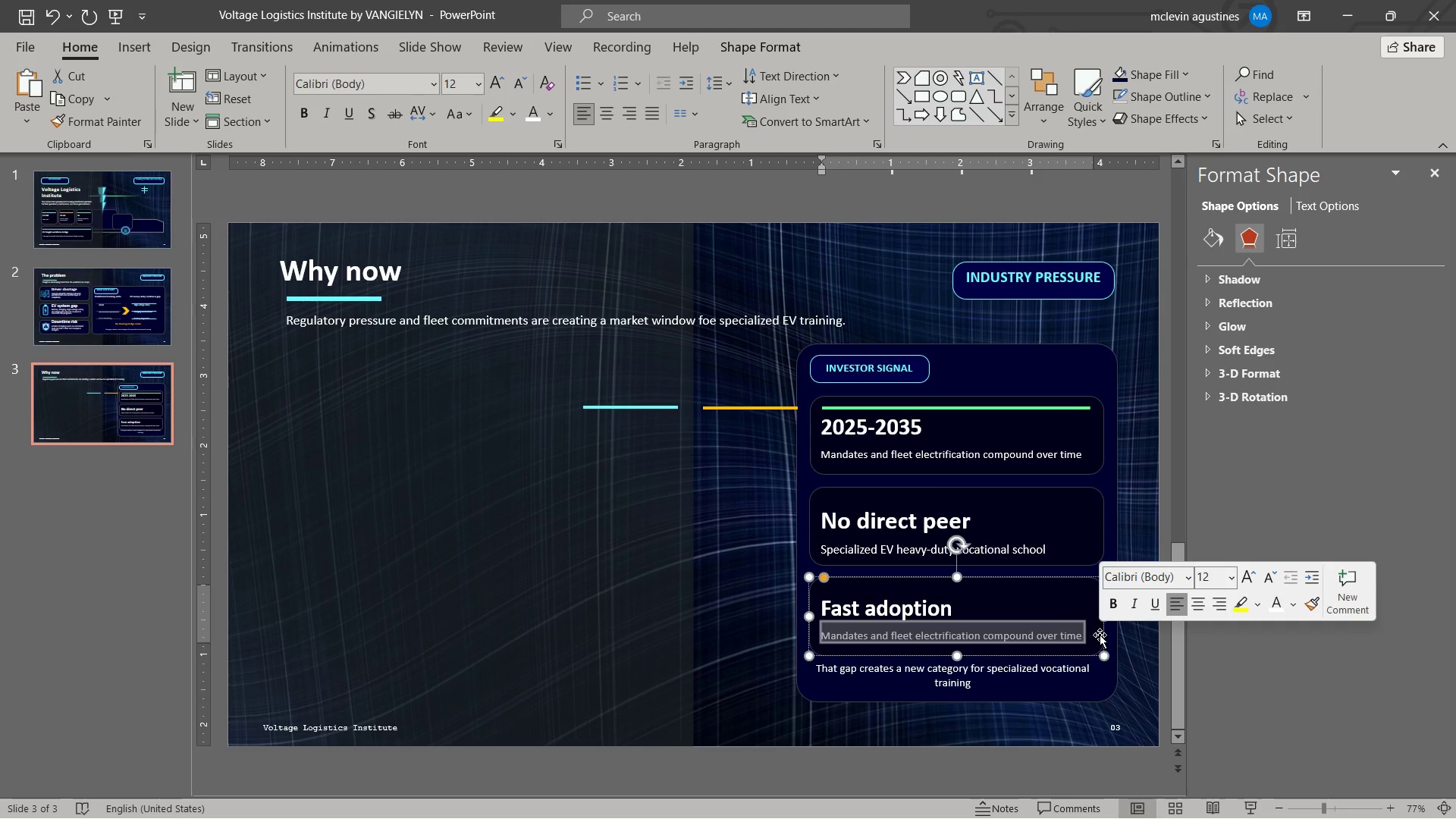 
type(fleet opertors need talent before vehicles arrive)
 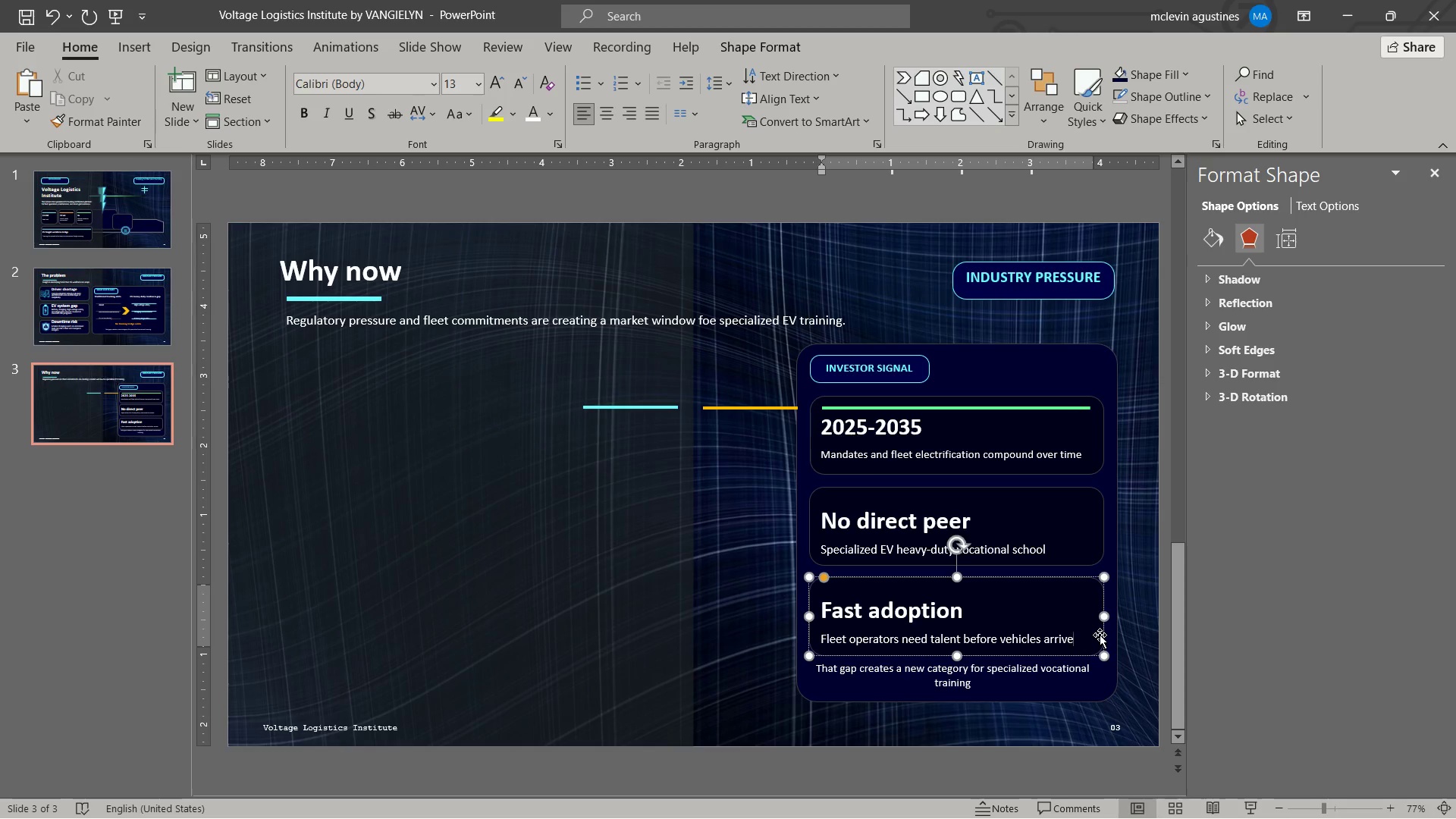 
key(Escape)
 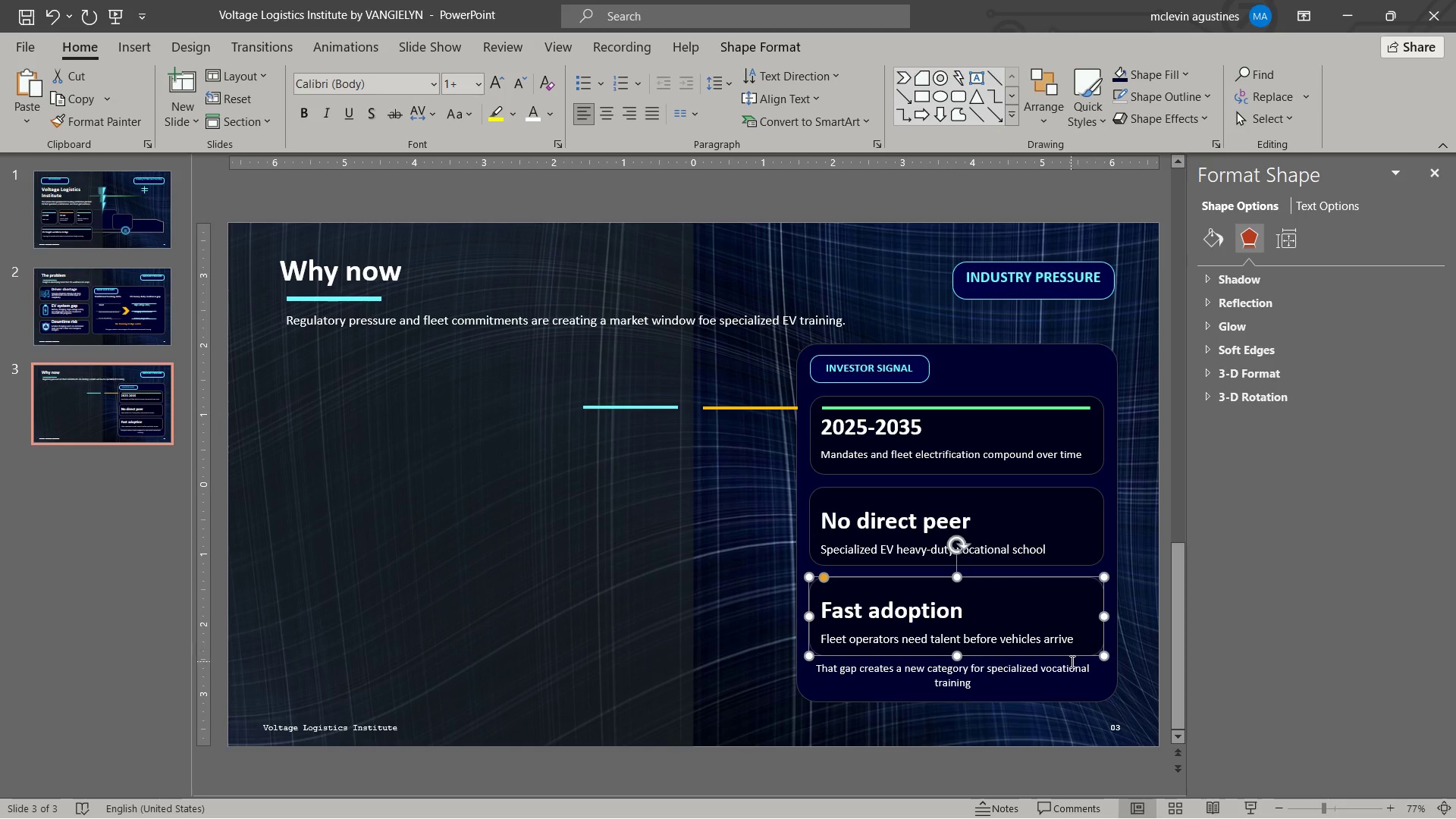 
key(Escape)
 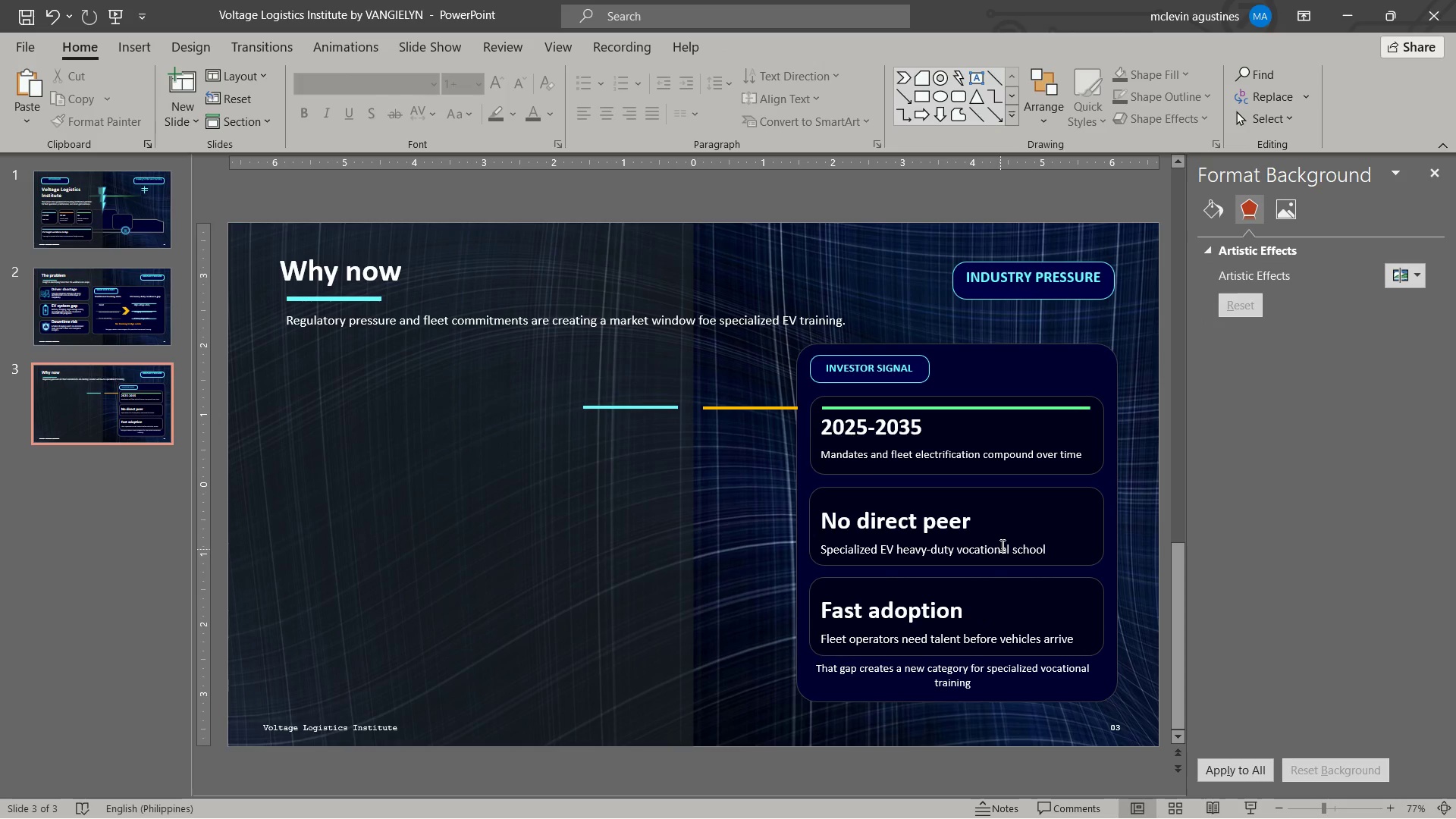 
hold_key(key=ShiftLeft, duration=0.69)
double_click([1012, 590])
 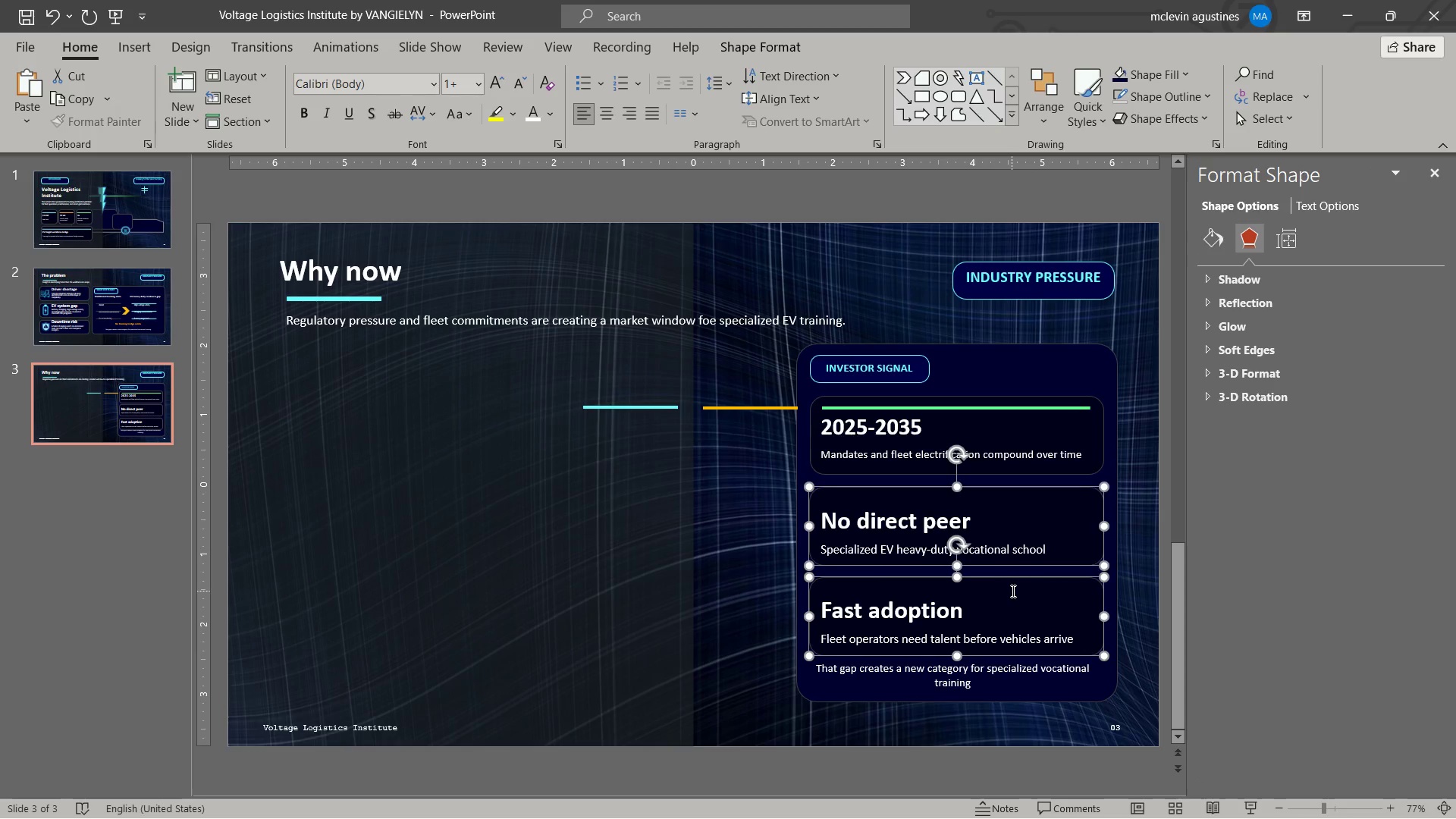 
key(ArrowUp)
 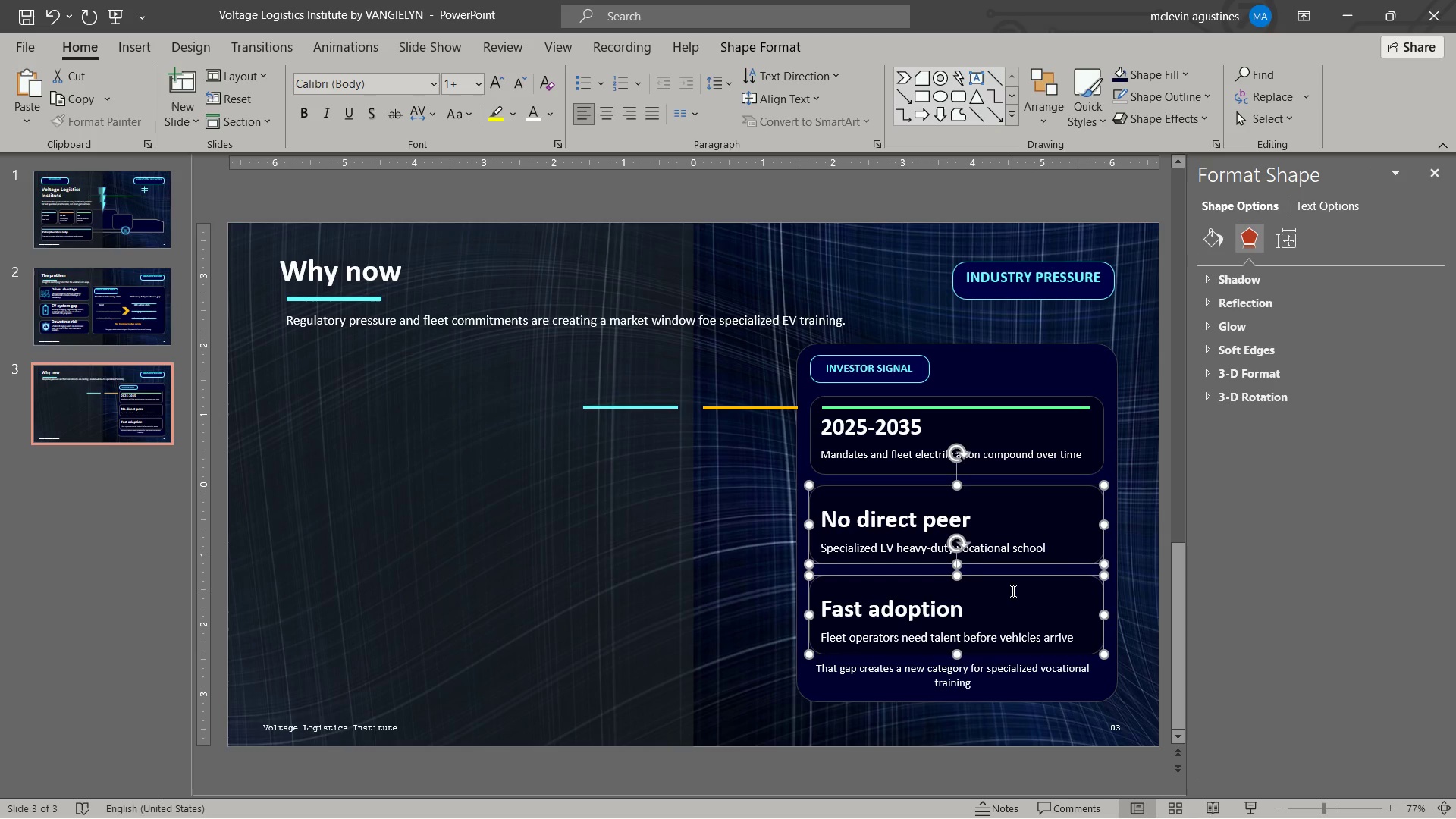 
key(ArrowUp)
 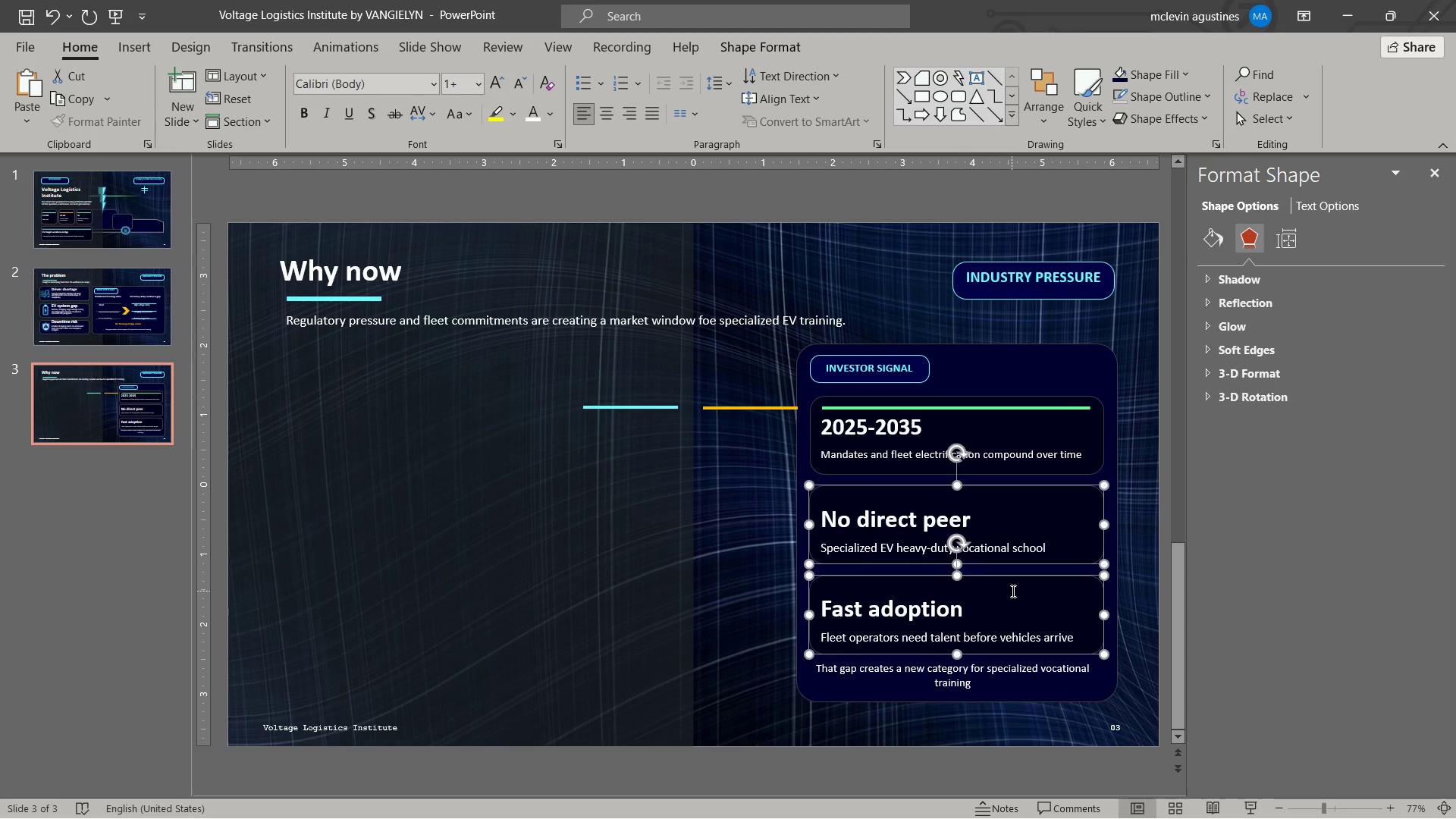 
key(ArrowUp)
 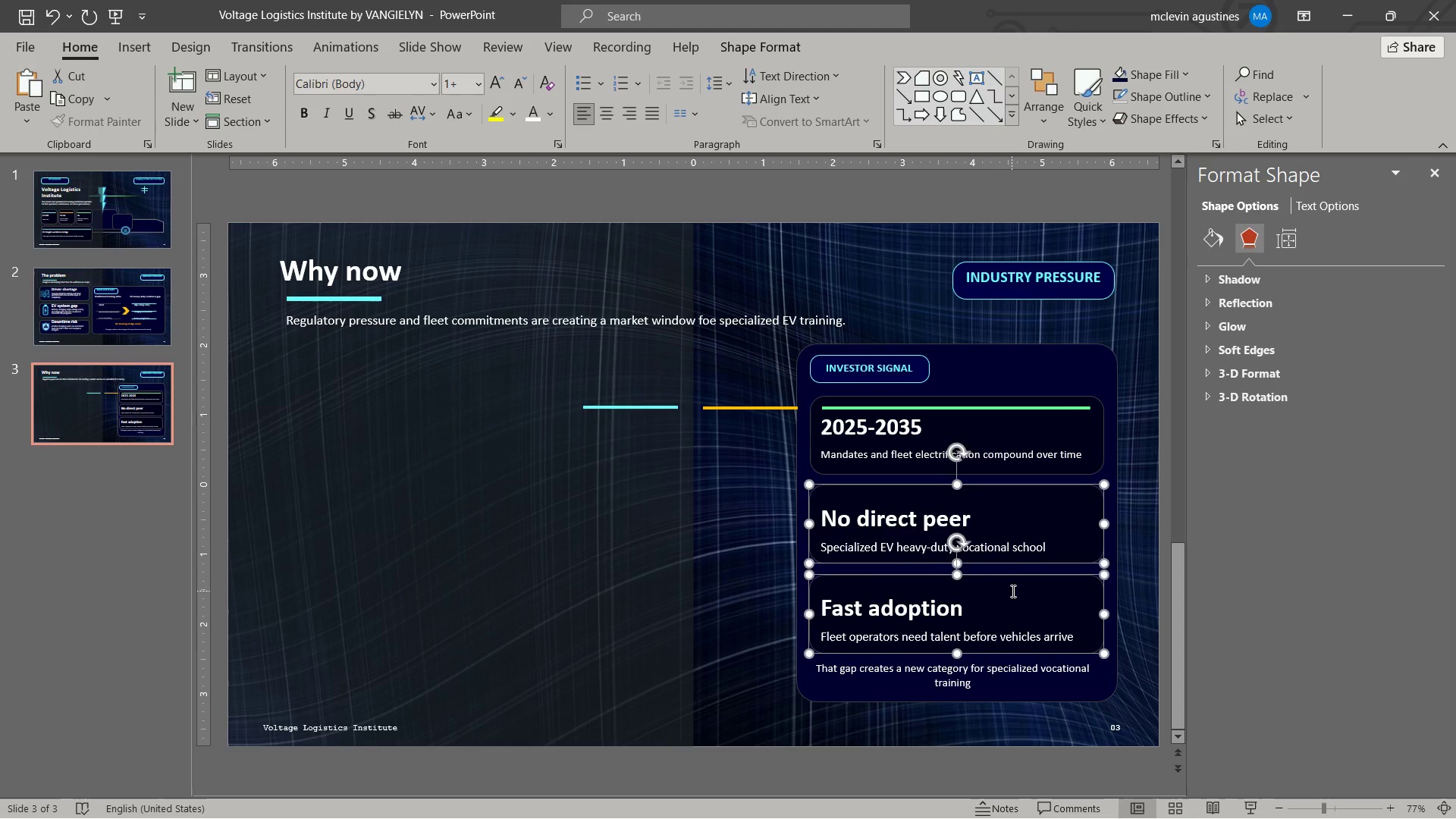 
key(ArrowUp)
 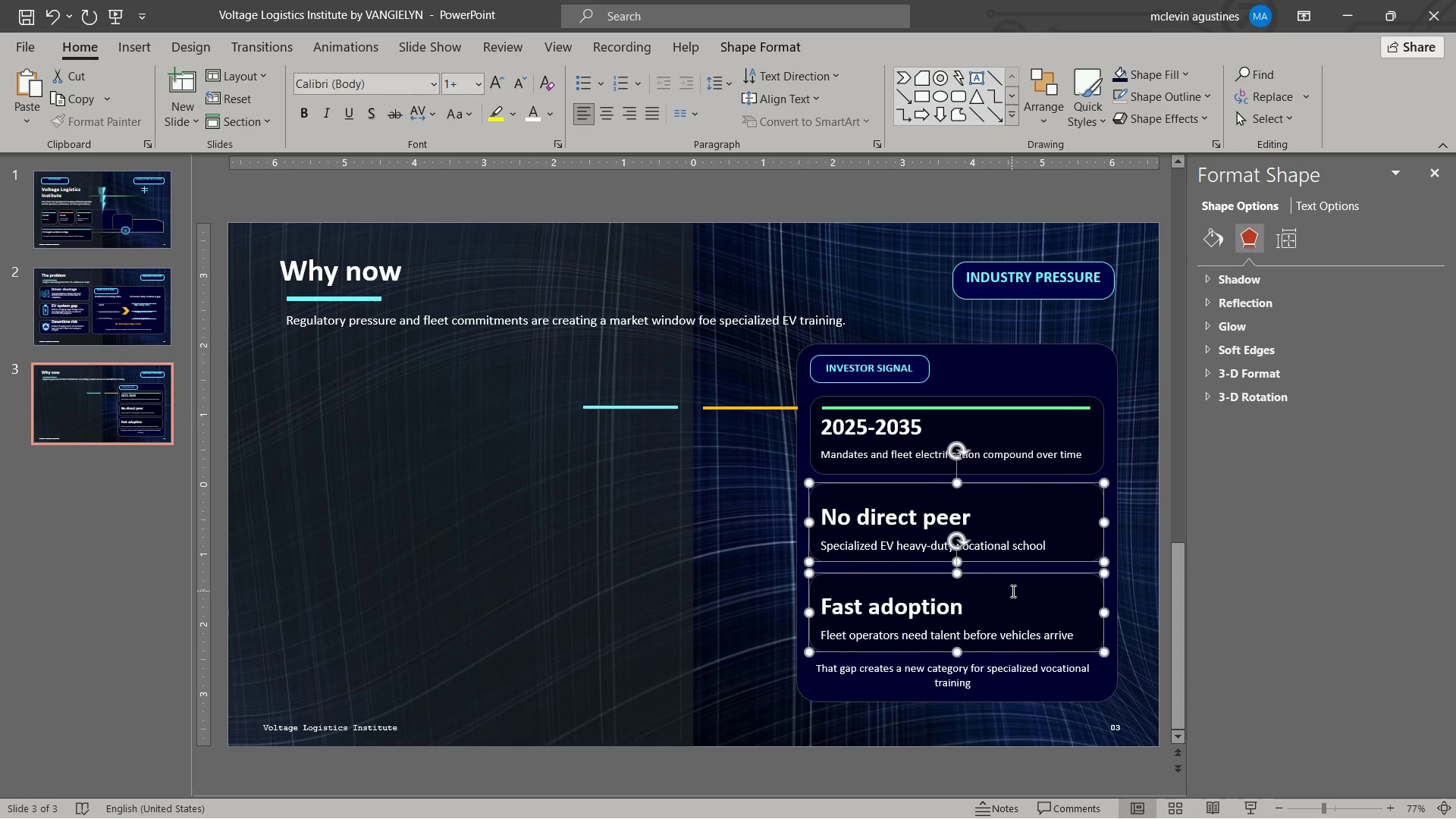 
key(ArrowUp)
 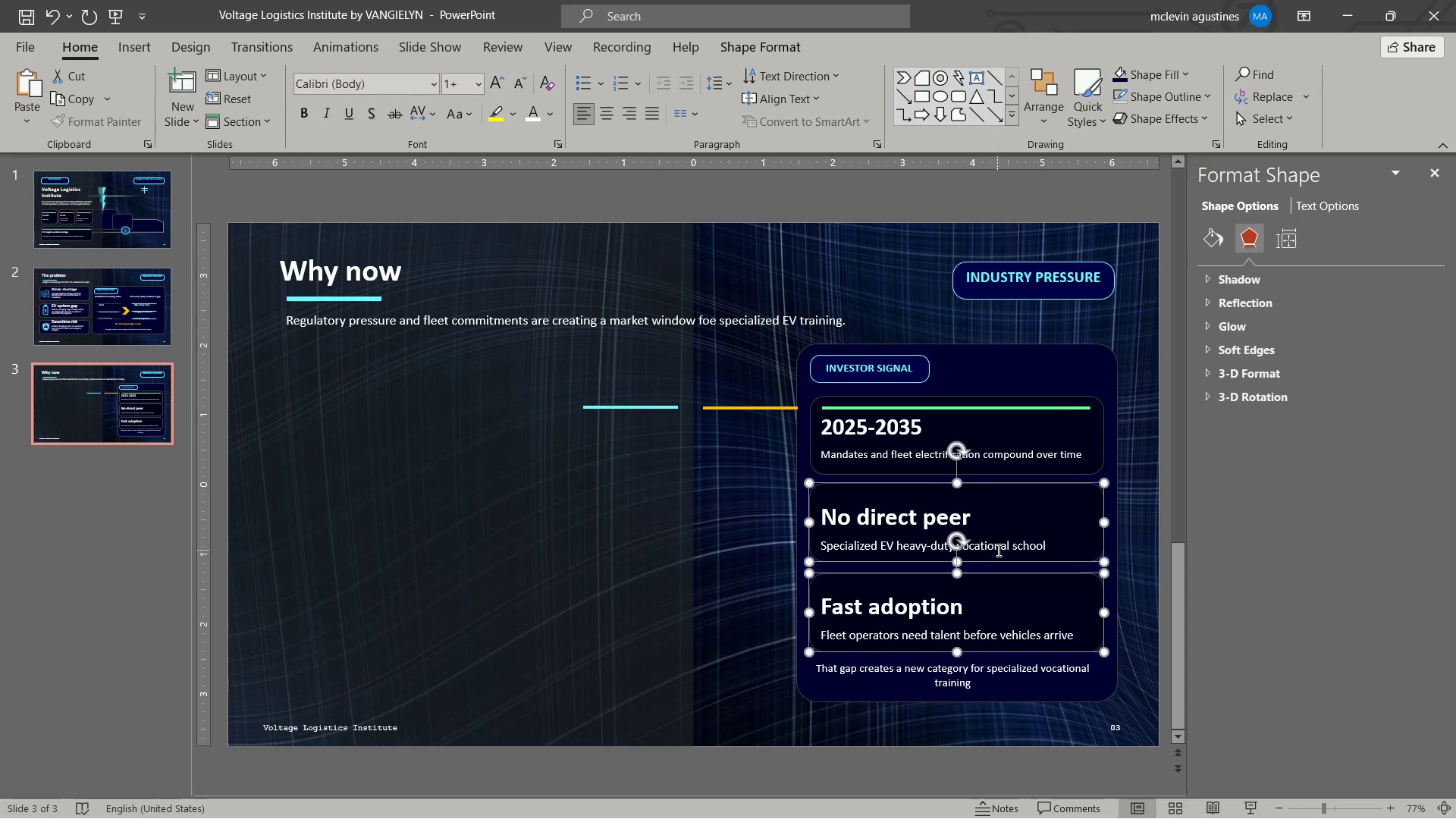 
hold_key(key=ShiftLeft, duration=0.64)
 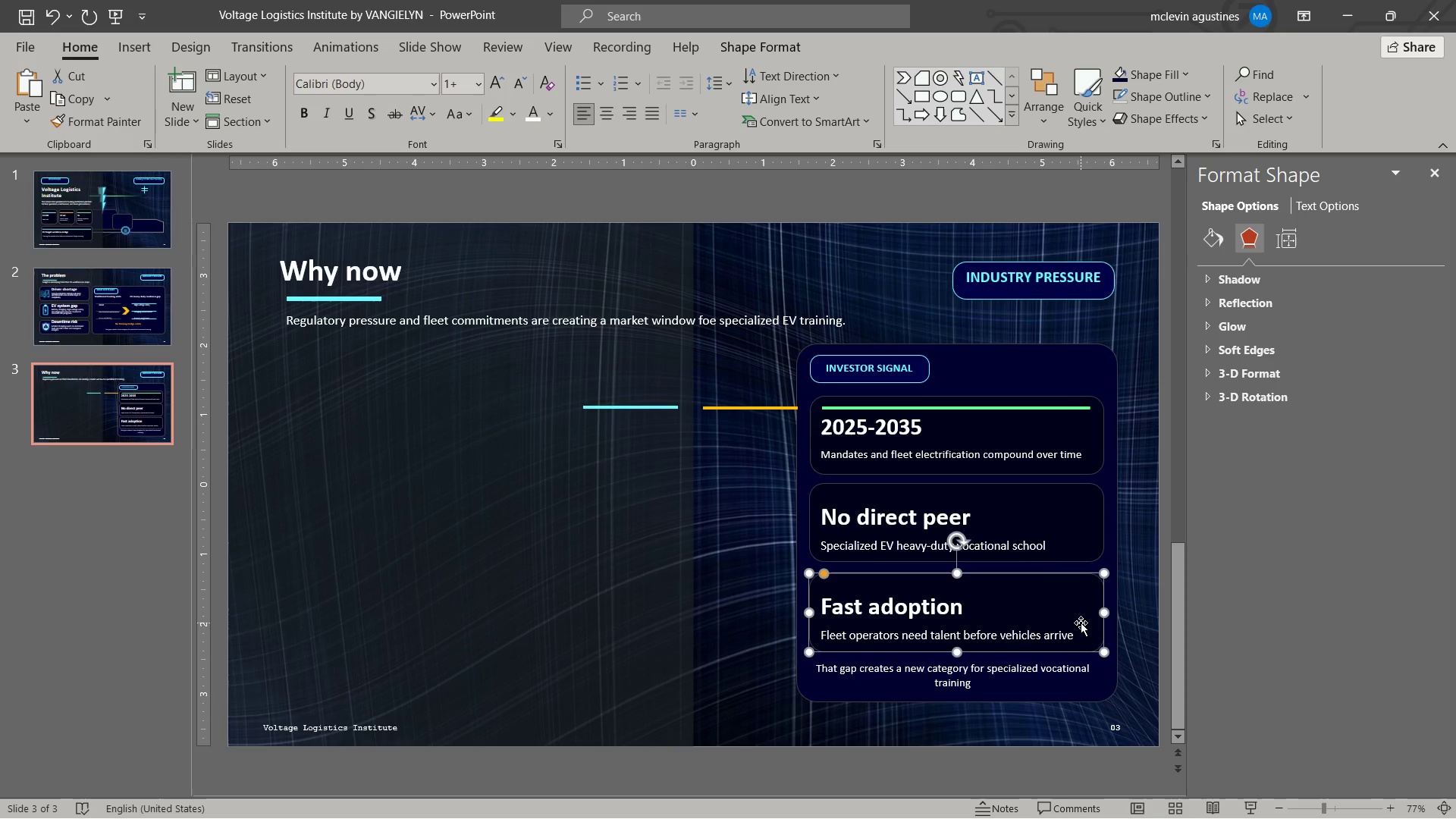 
key(ArrowUp)
 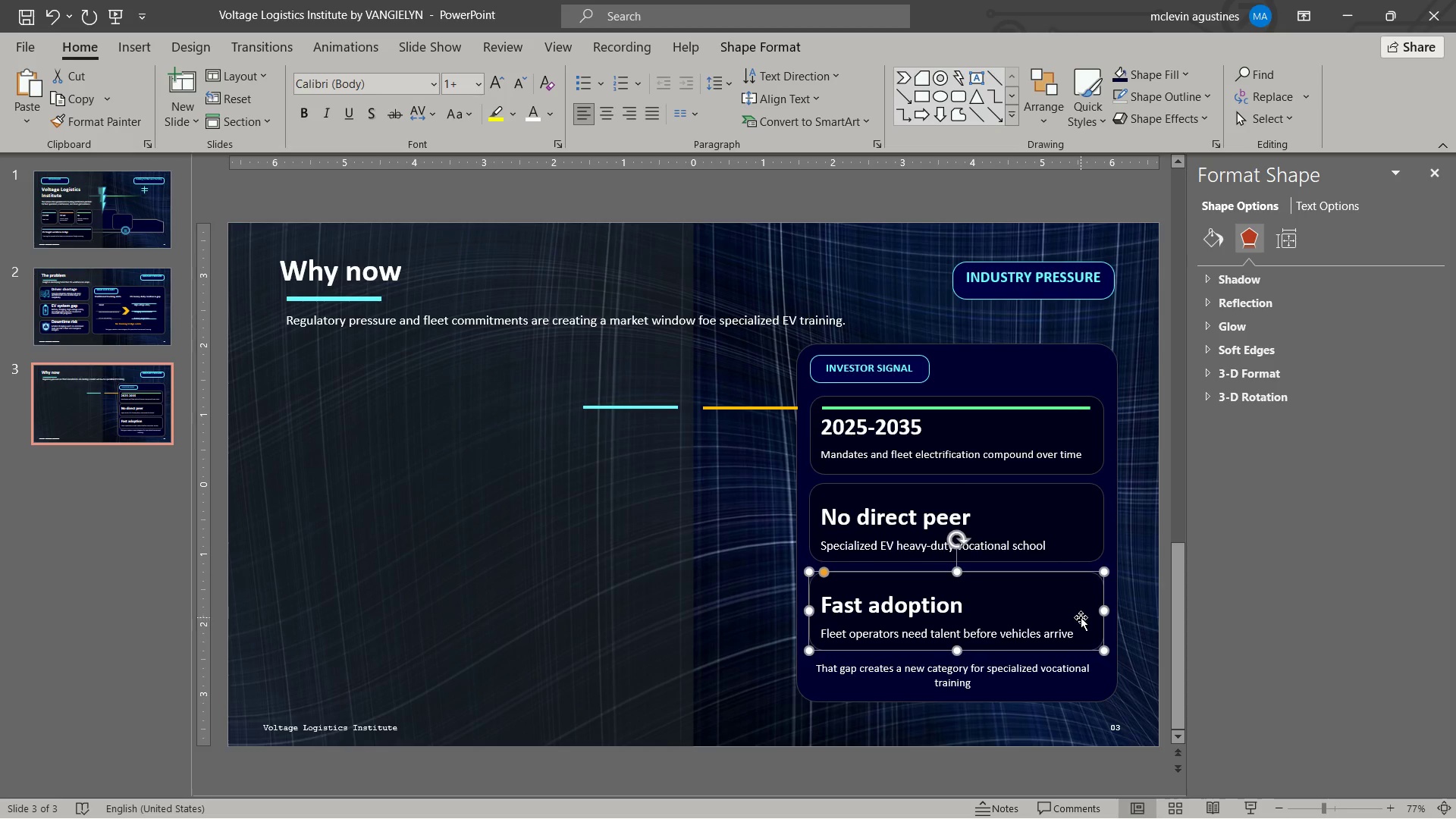 
key(ArrowUp)
 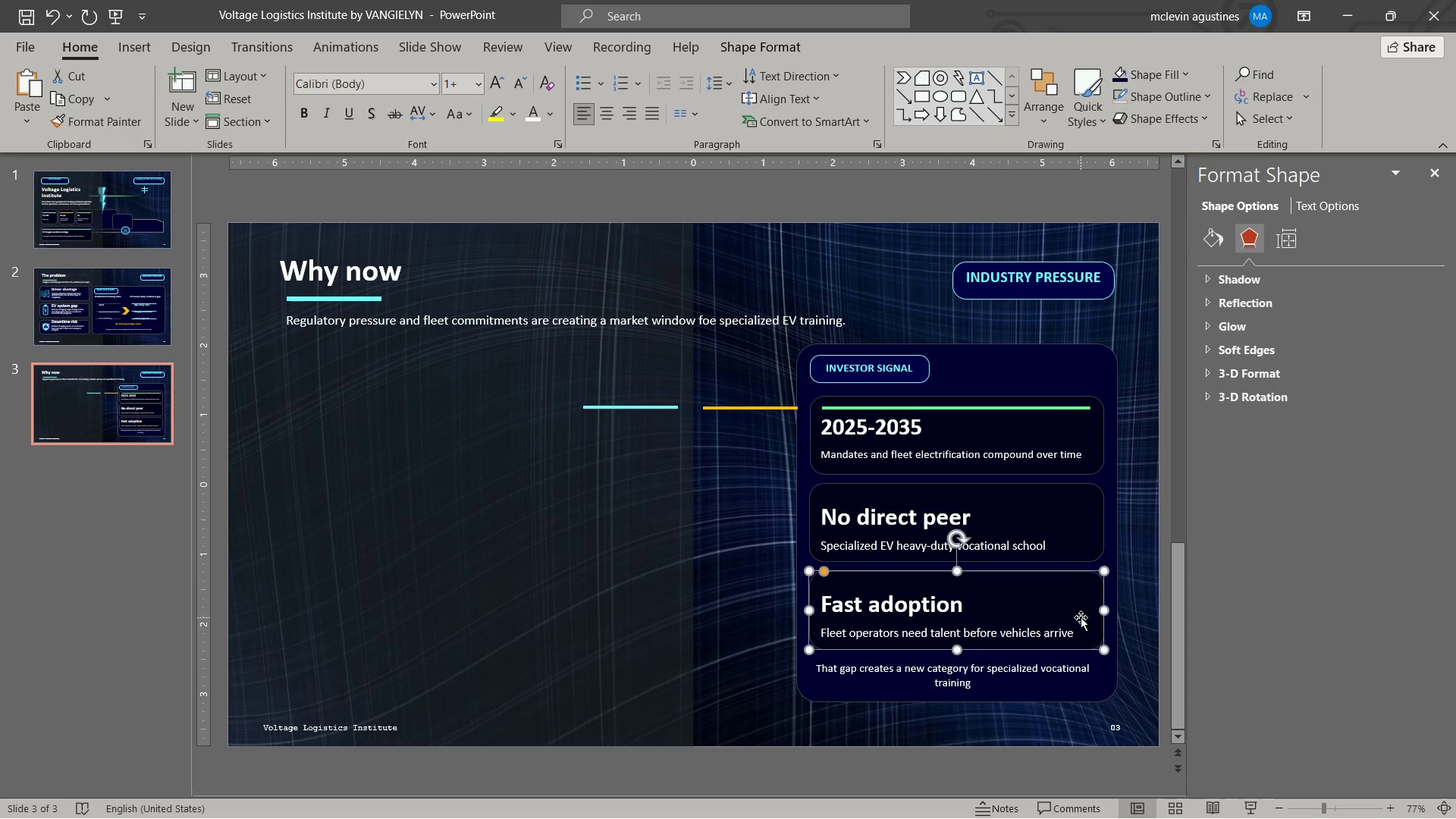 
key(ArrowUp)
 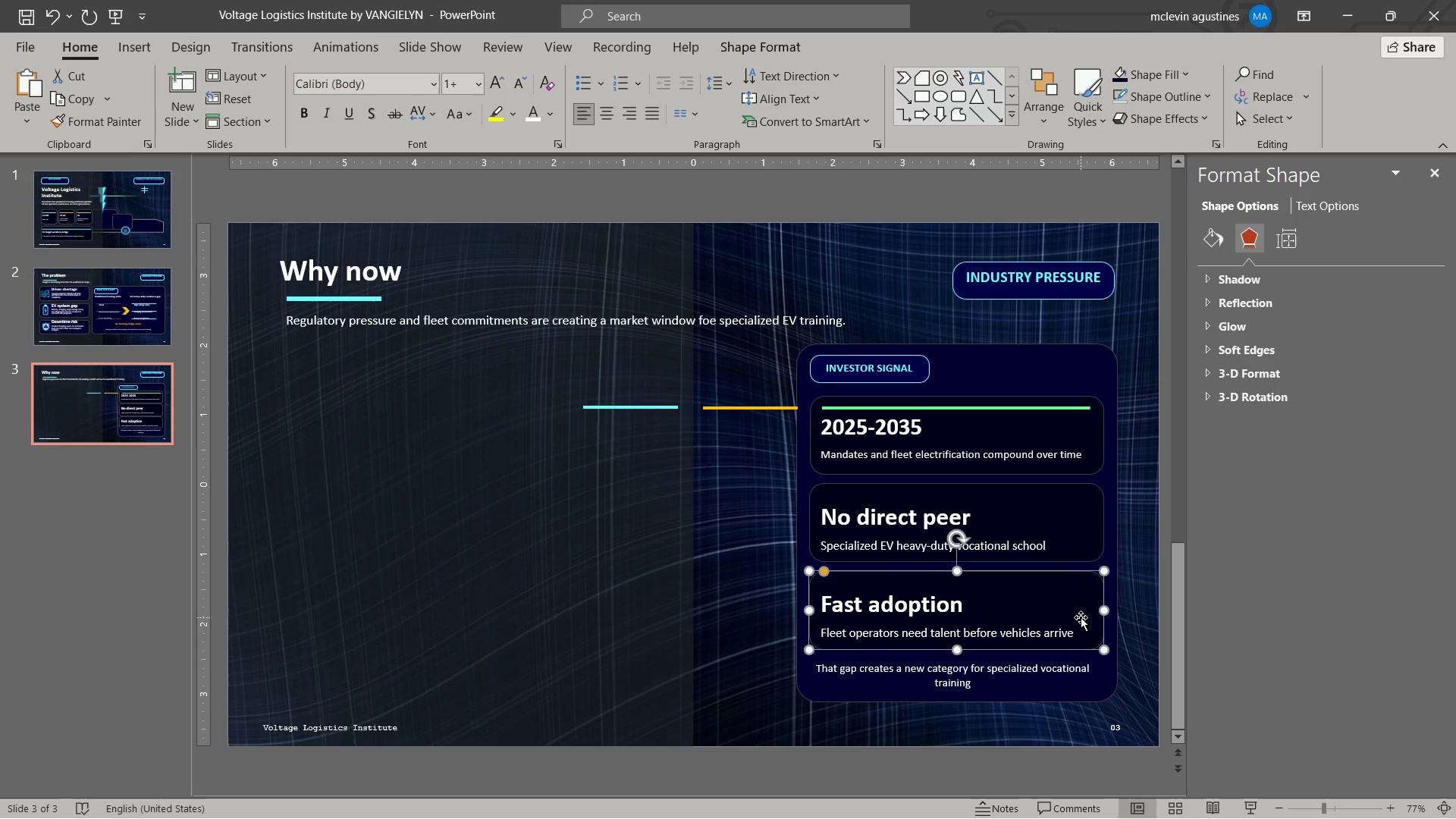 
key(ArrowUp)
 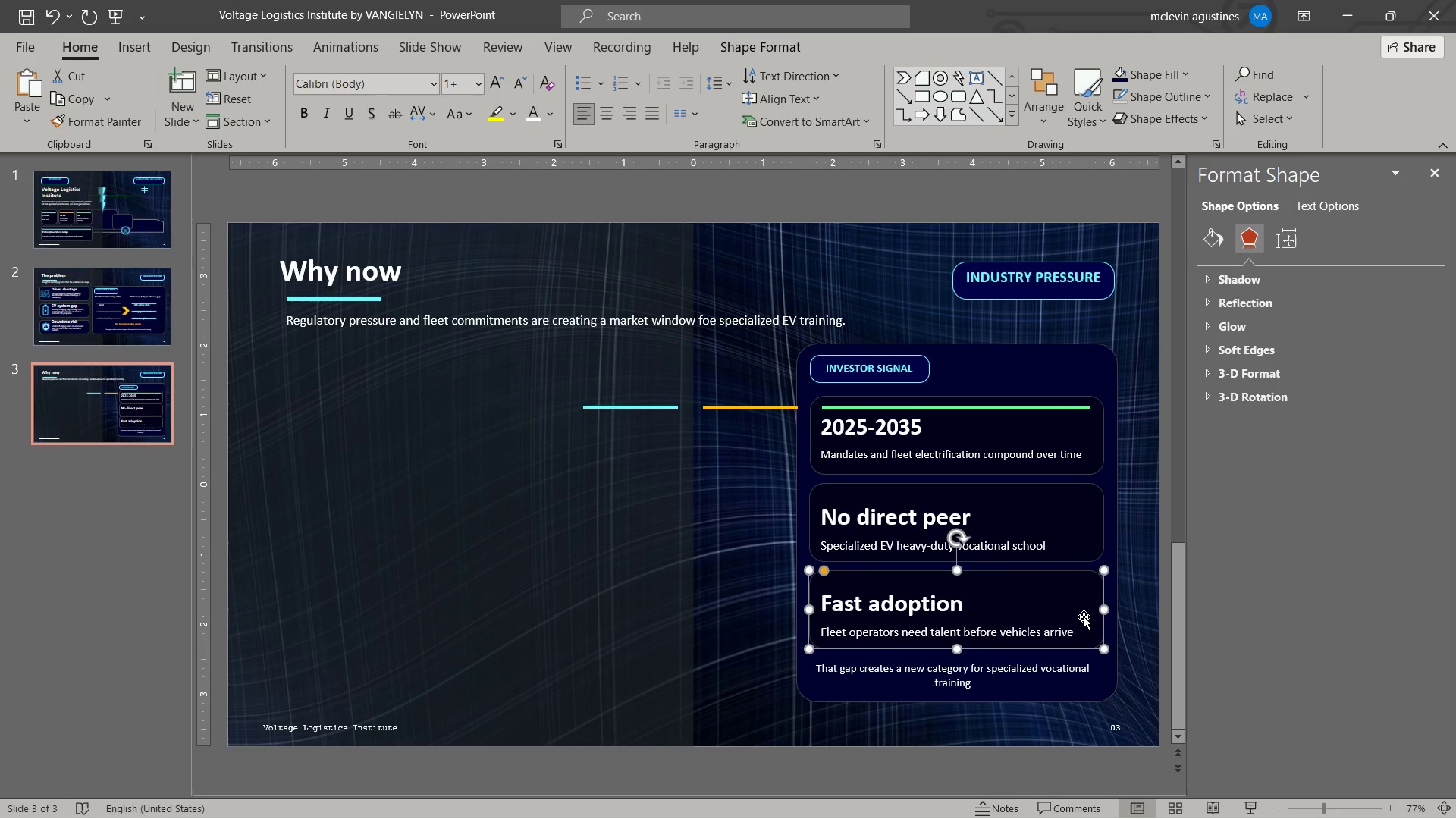 
key(Escape)
 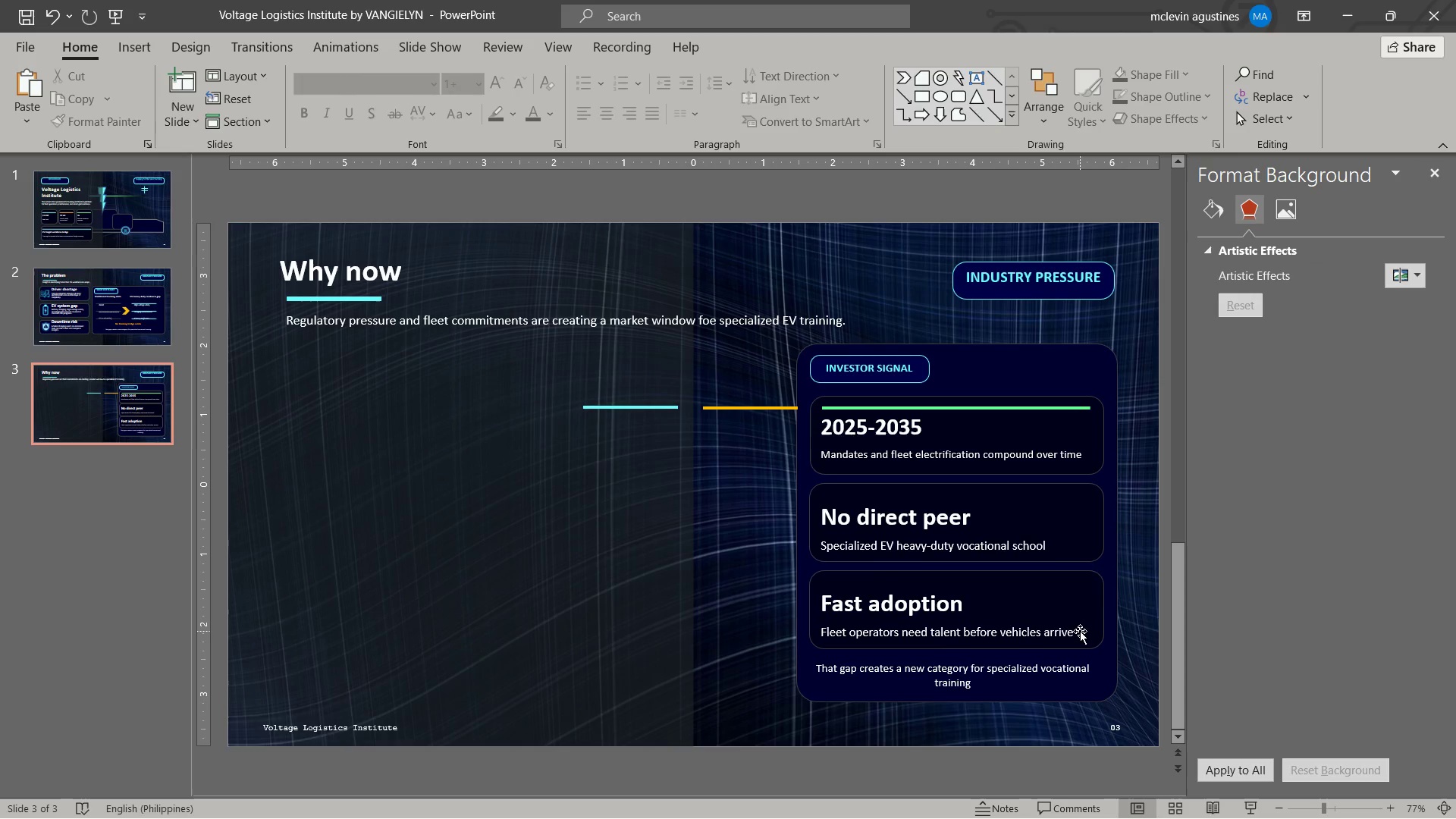 
key(Control+S)
 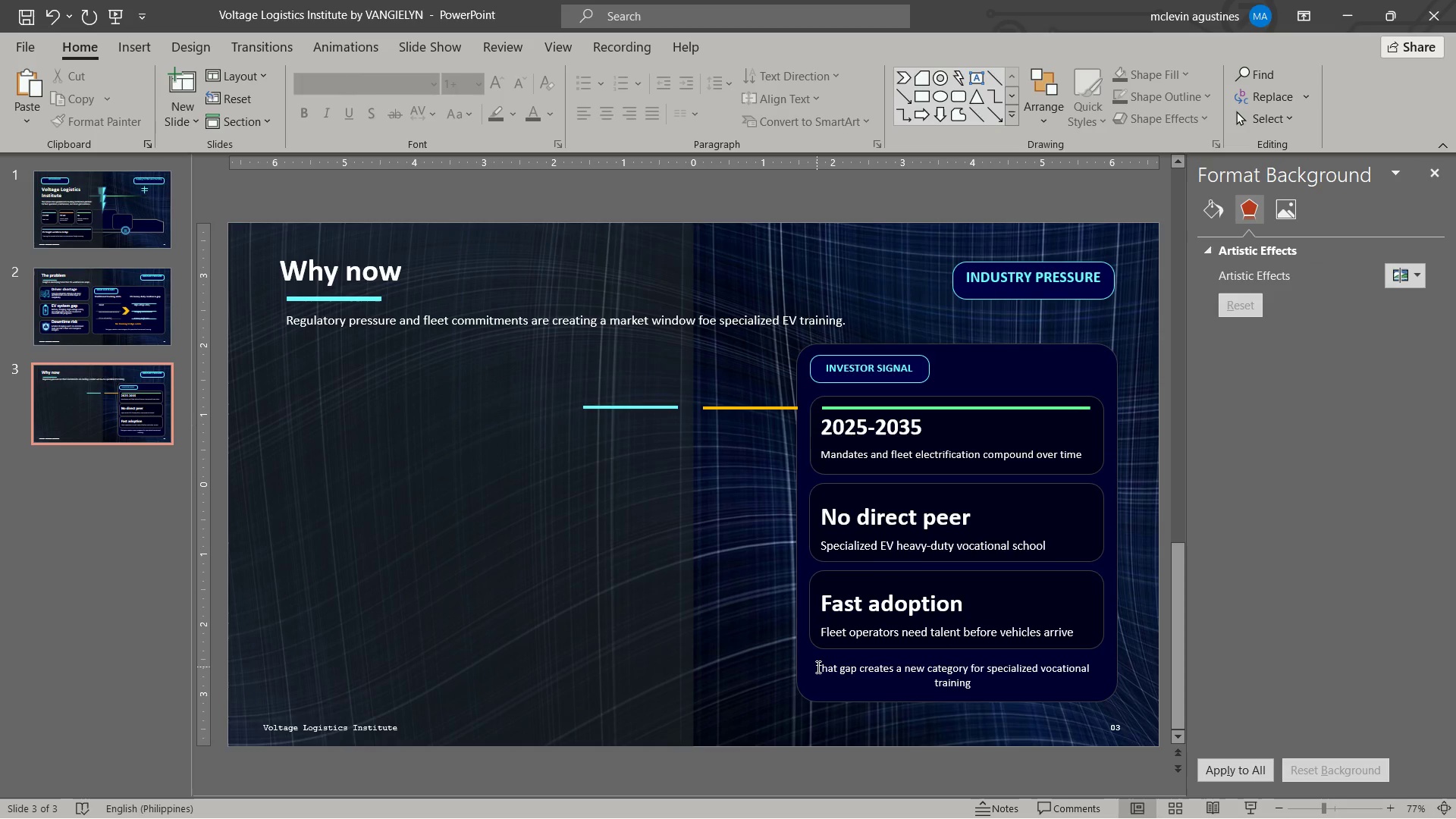 
left_click_drag(start_coordinate=[817, 667], to_coordinate=[1032, 679])
 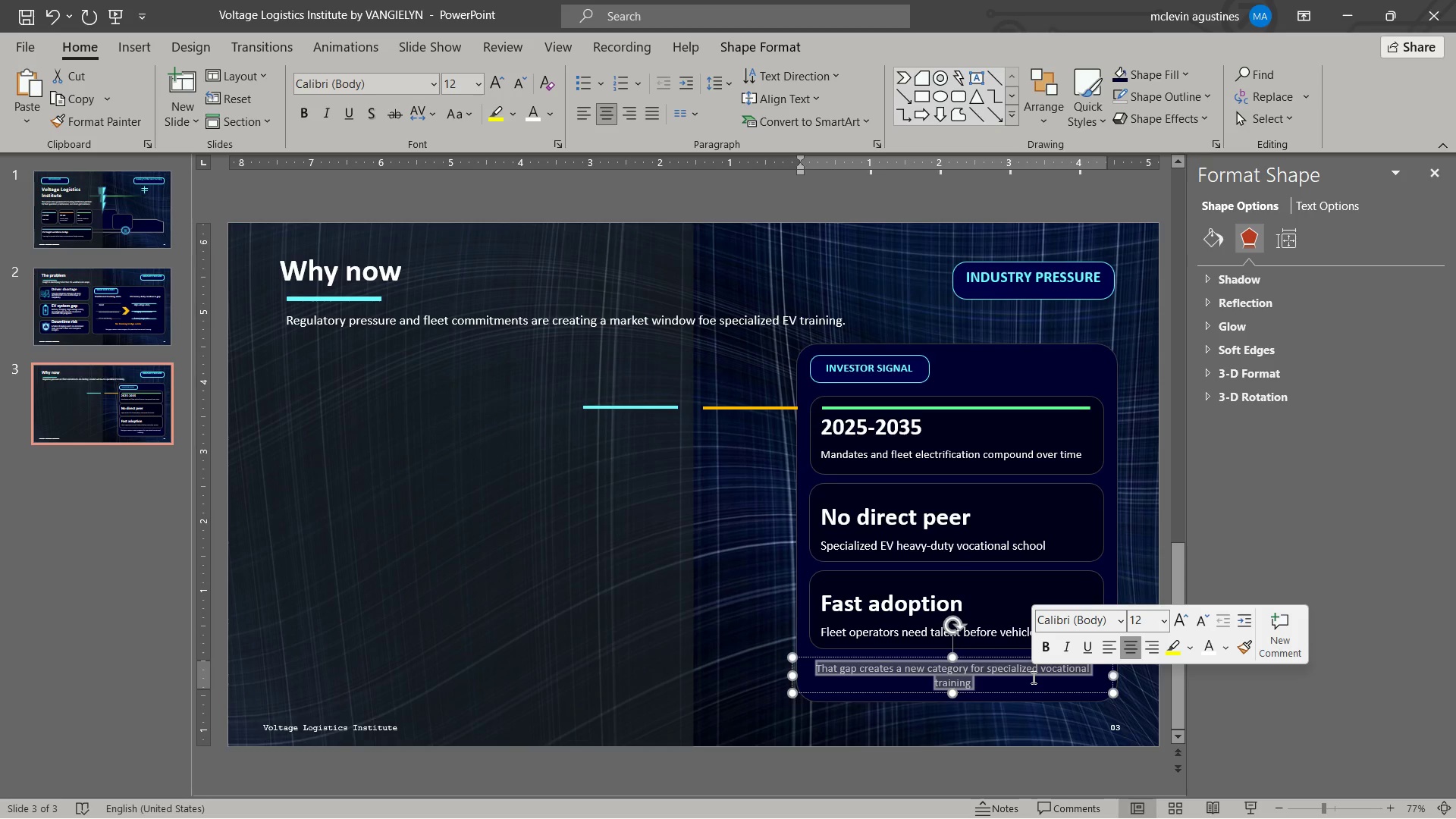 
type(the training market becomes a bottleneck exactly where electrification becomes real.)
 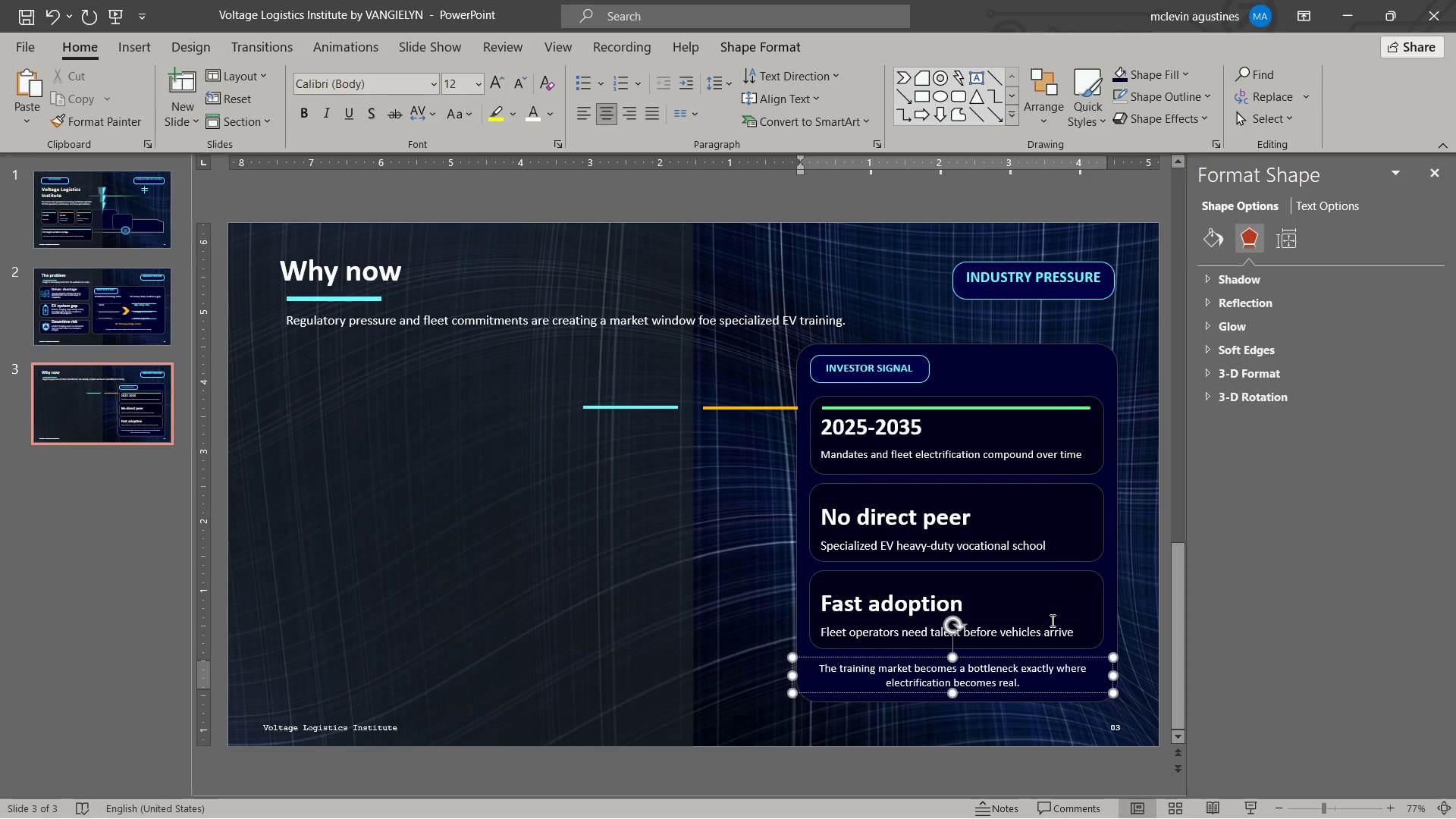 
key(Escape)
 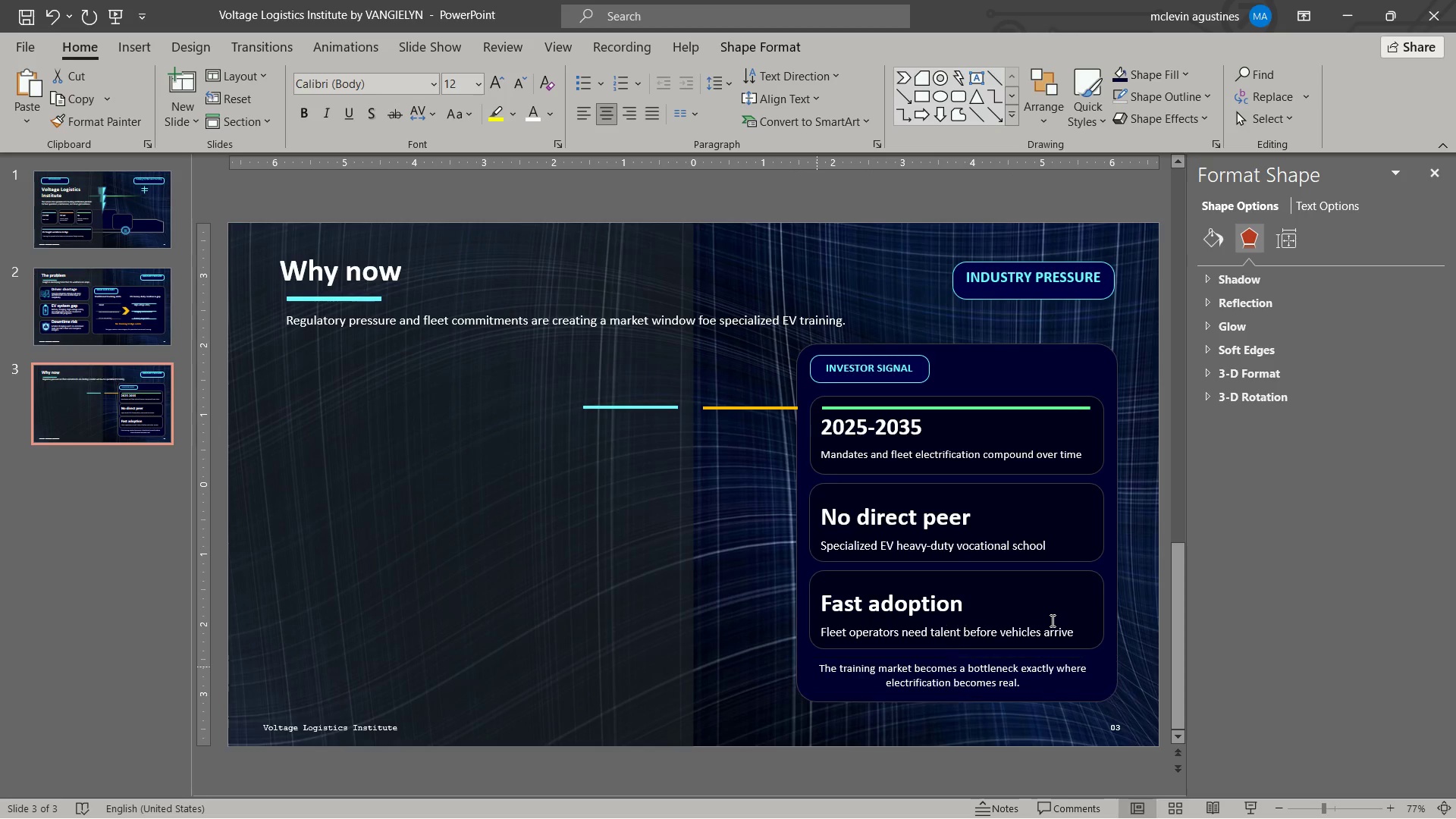 
key(Escape)
 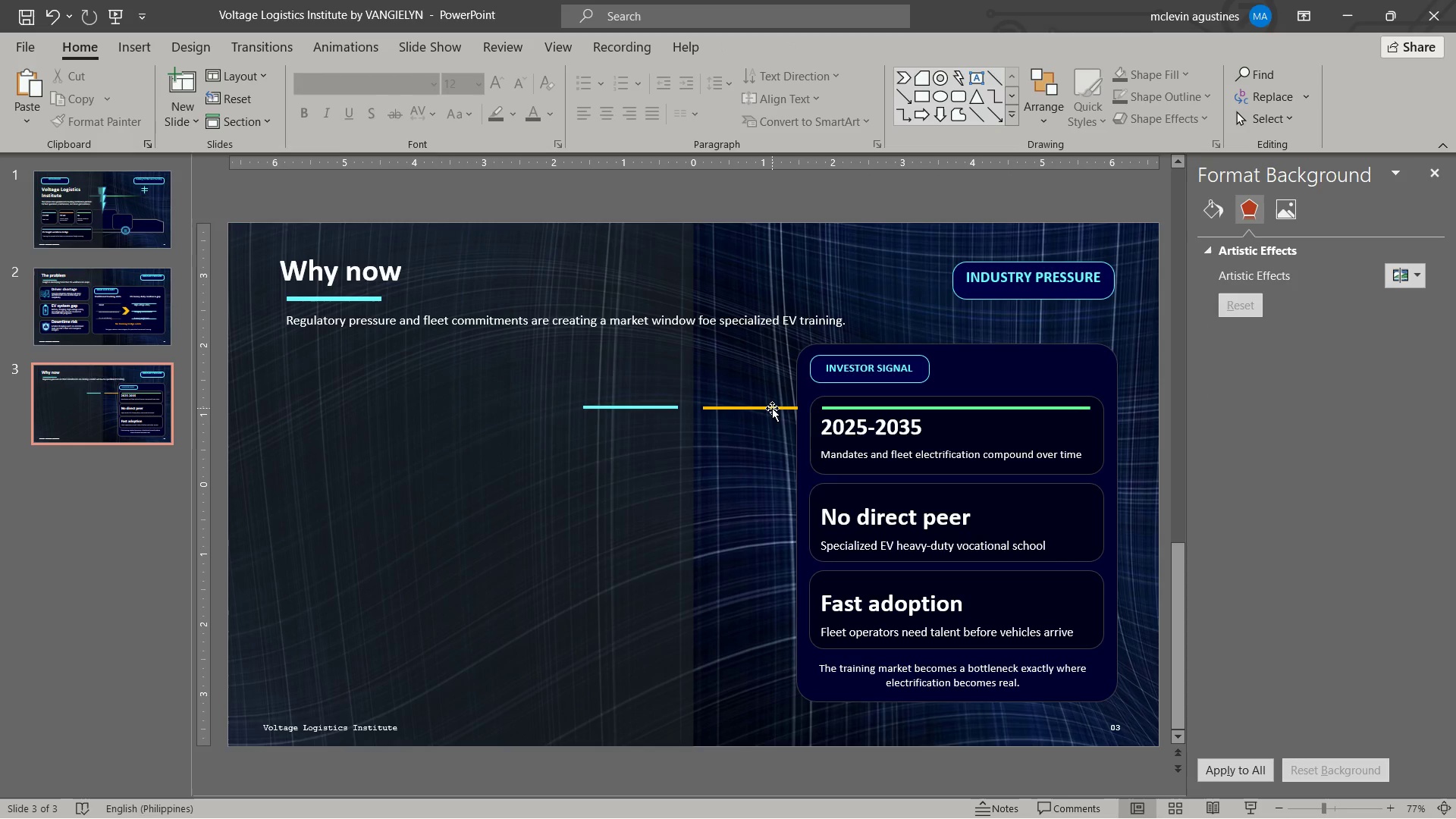 
left_click_drag(start_coordinate=[772, 408], to_coordinate=[867, 482])
 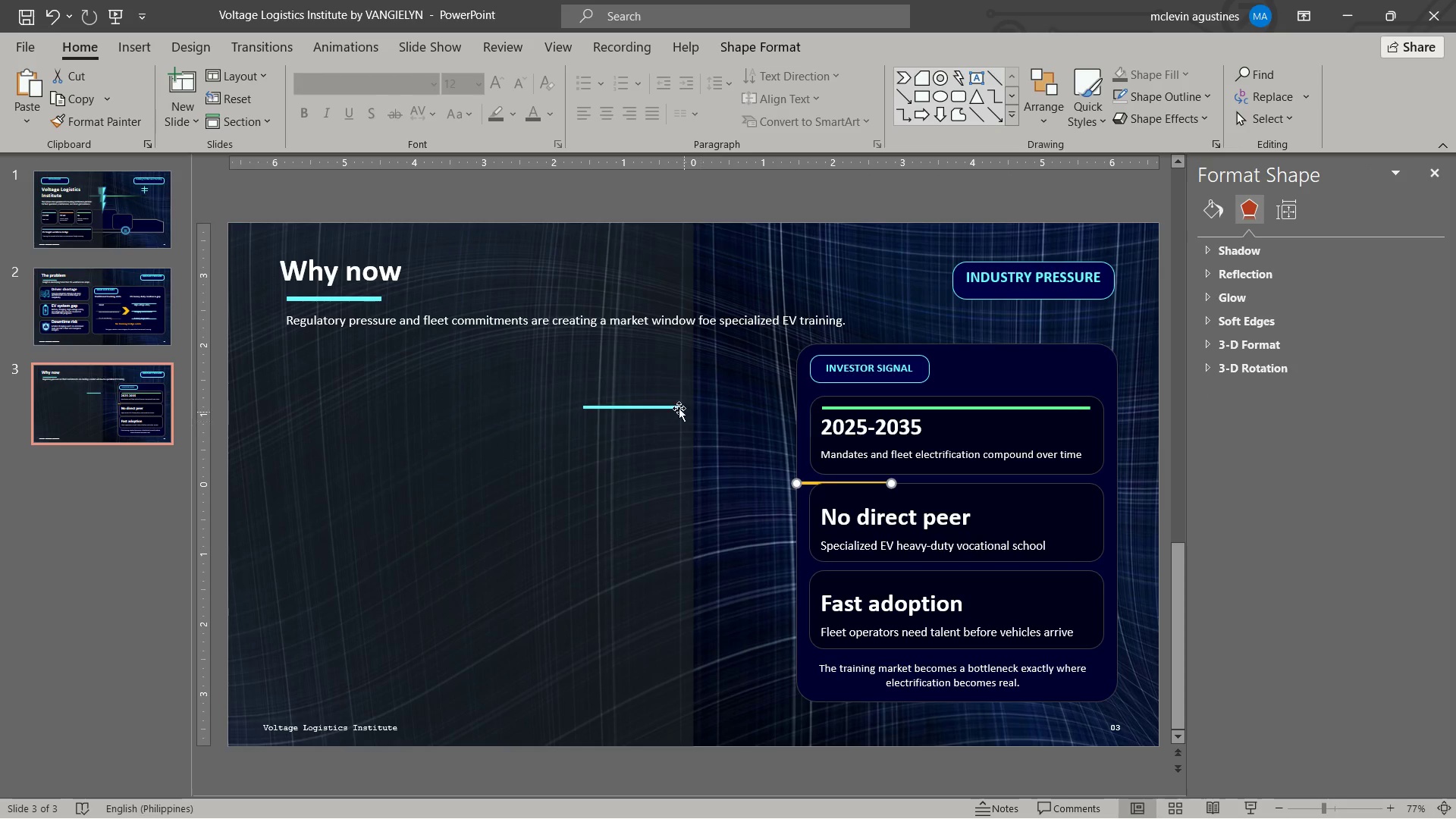 
hold_key(key=ShiftLeft, duration=0.45)
left_click([674, 406])
 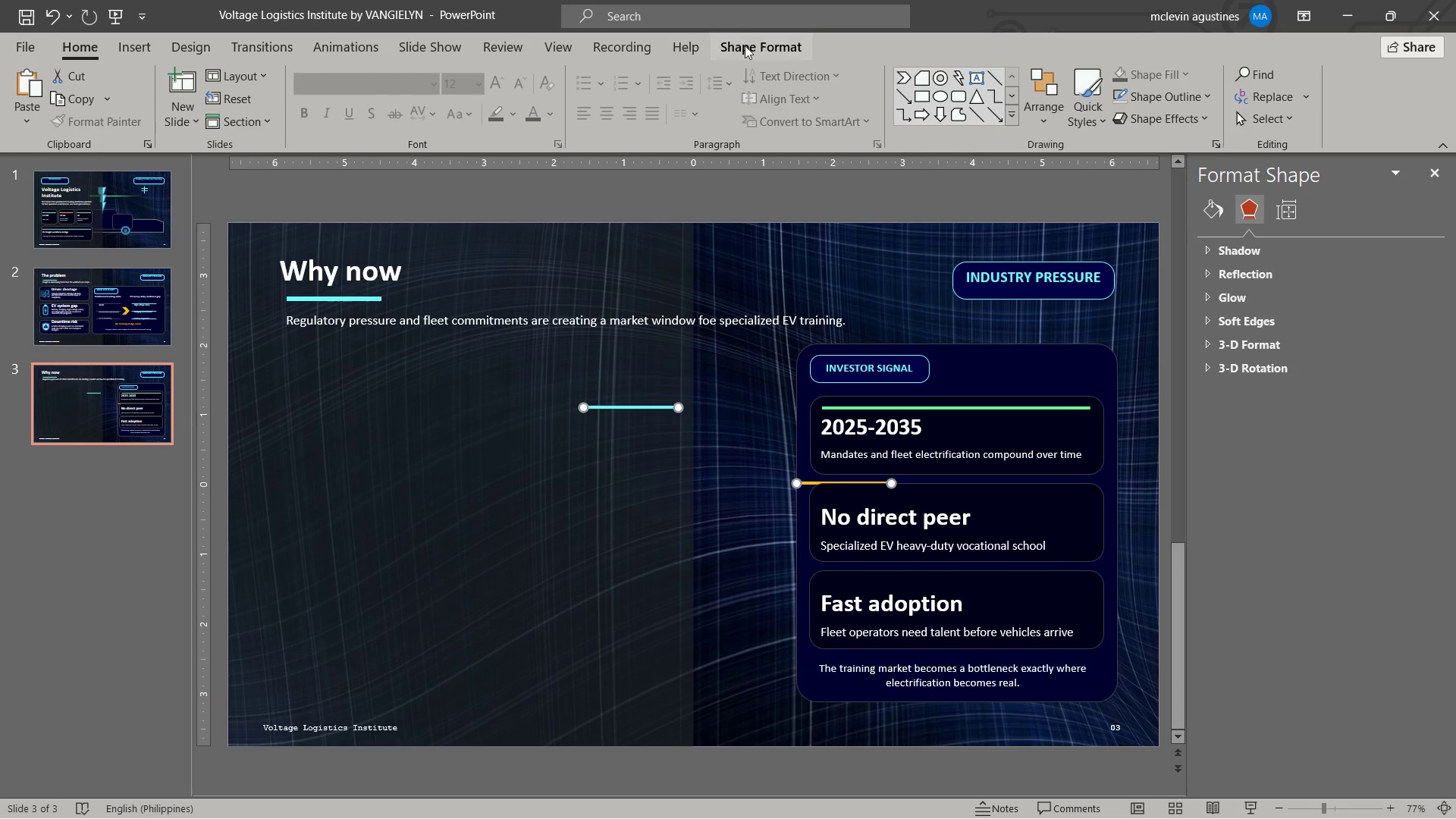 
left_click([746, 45])
 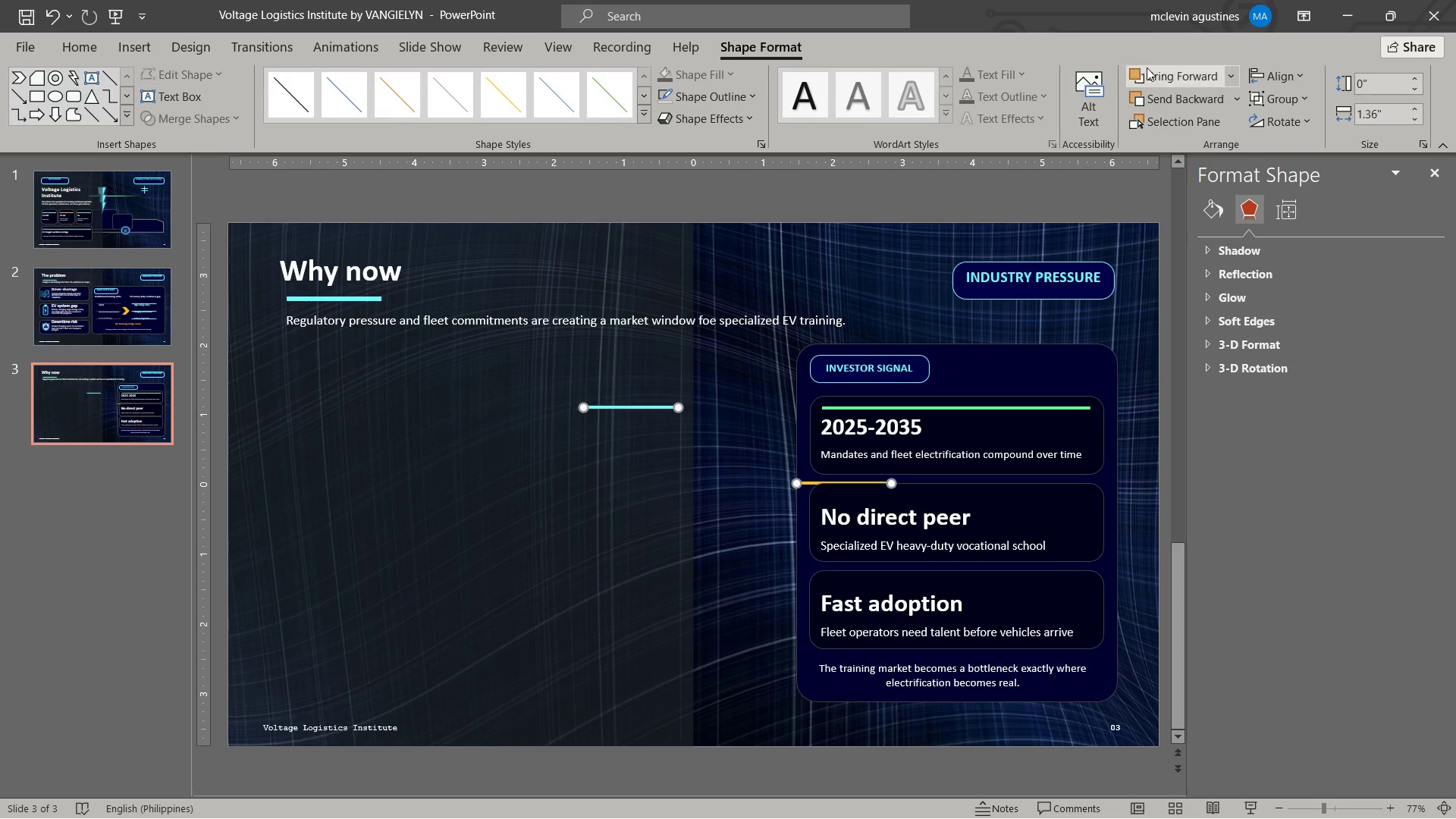 
left_click([1157, 74])
 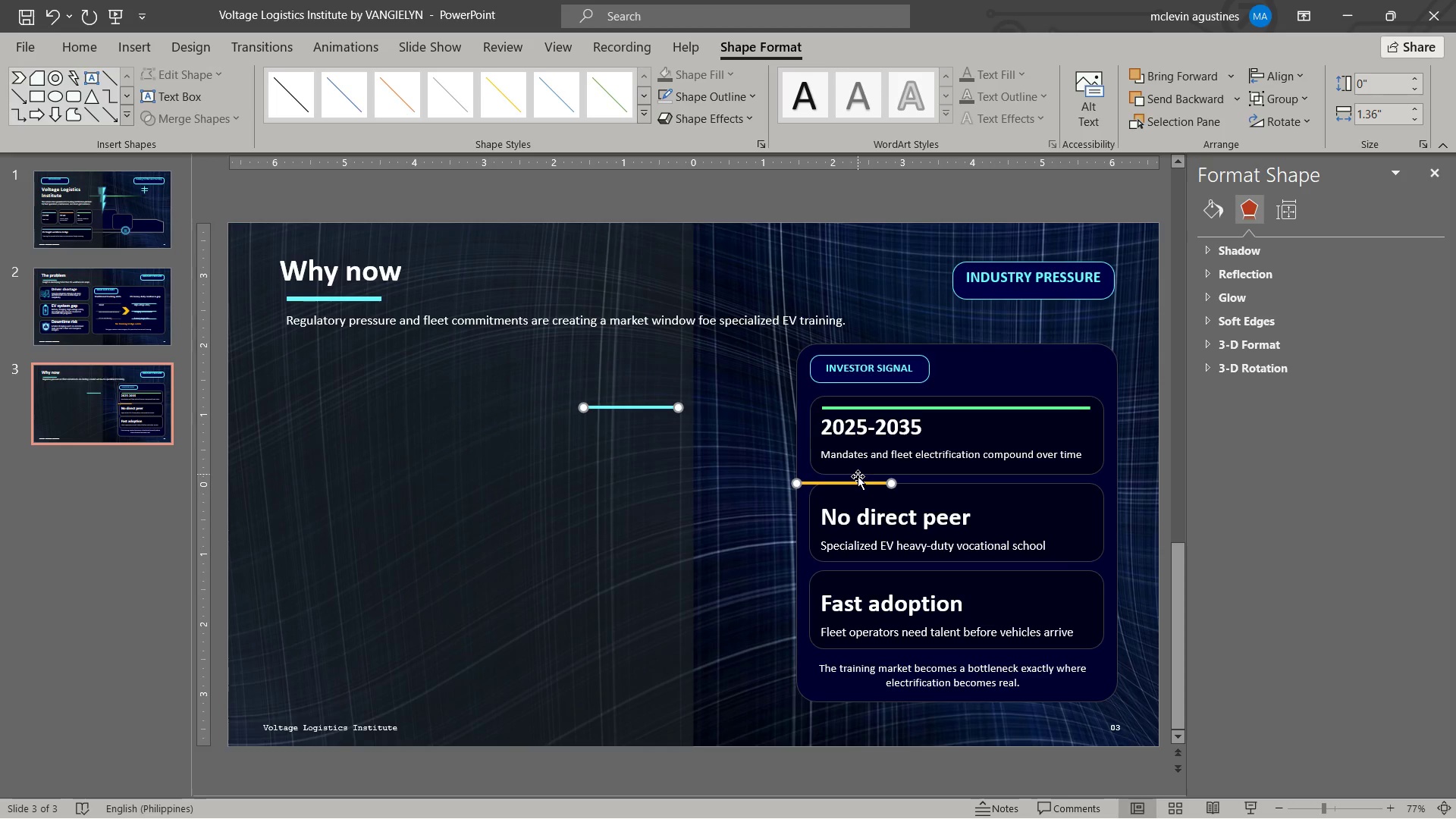 
left_click_drag(start_coordinate=[868, 482], to_coordinate=[892, 494])
 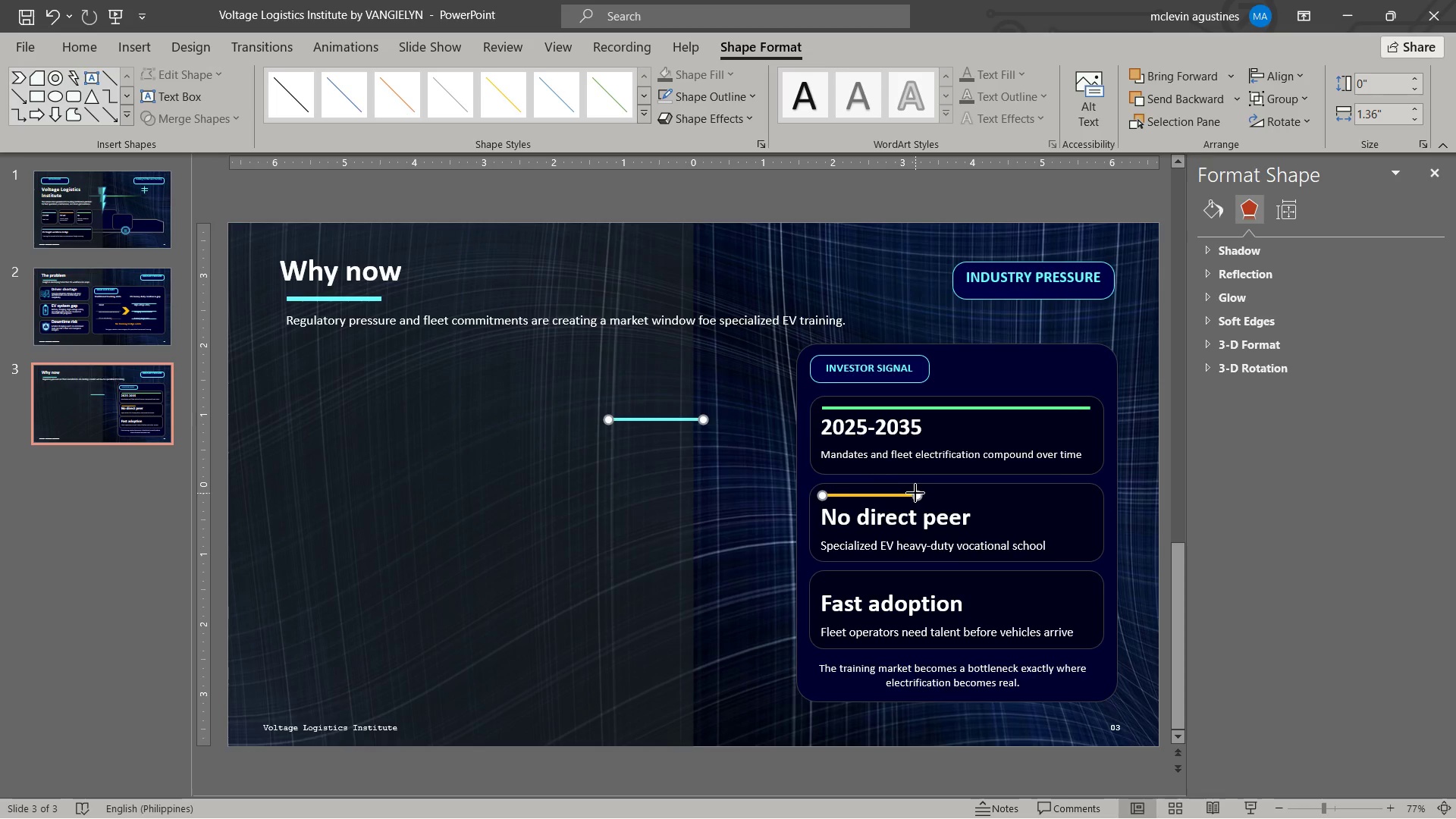 
left_click_drag(start_coordinate=[915, 493], to_coordinate=[1092, 498])
 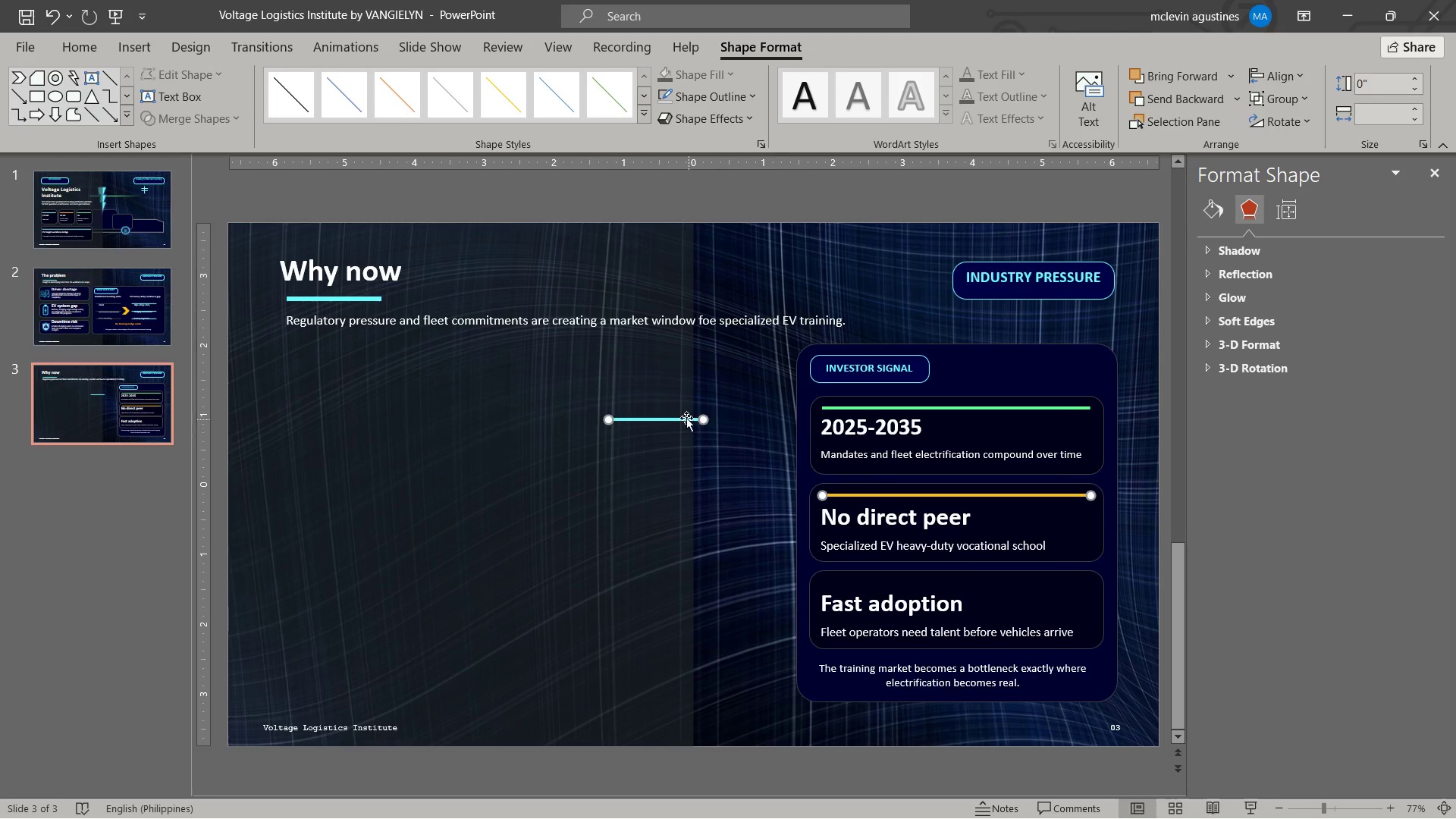 
key(Escape)
 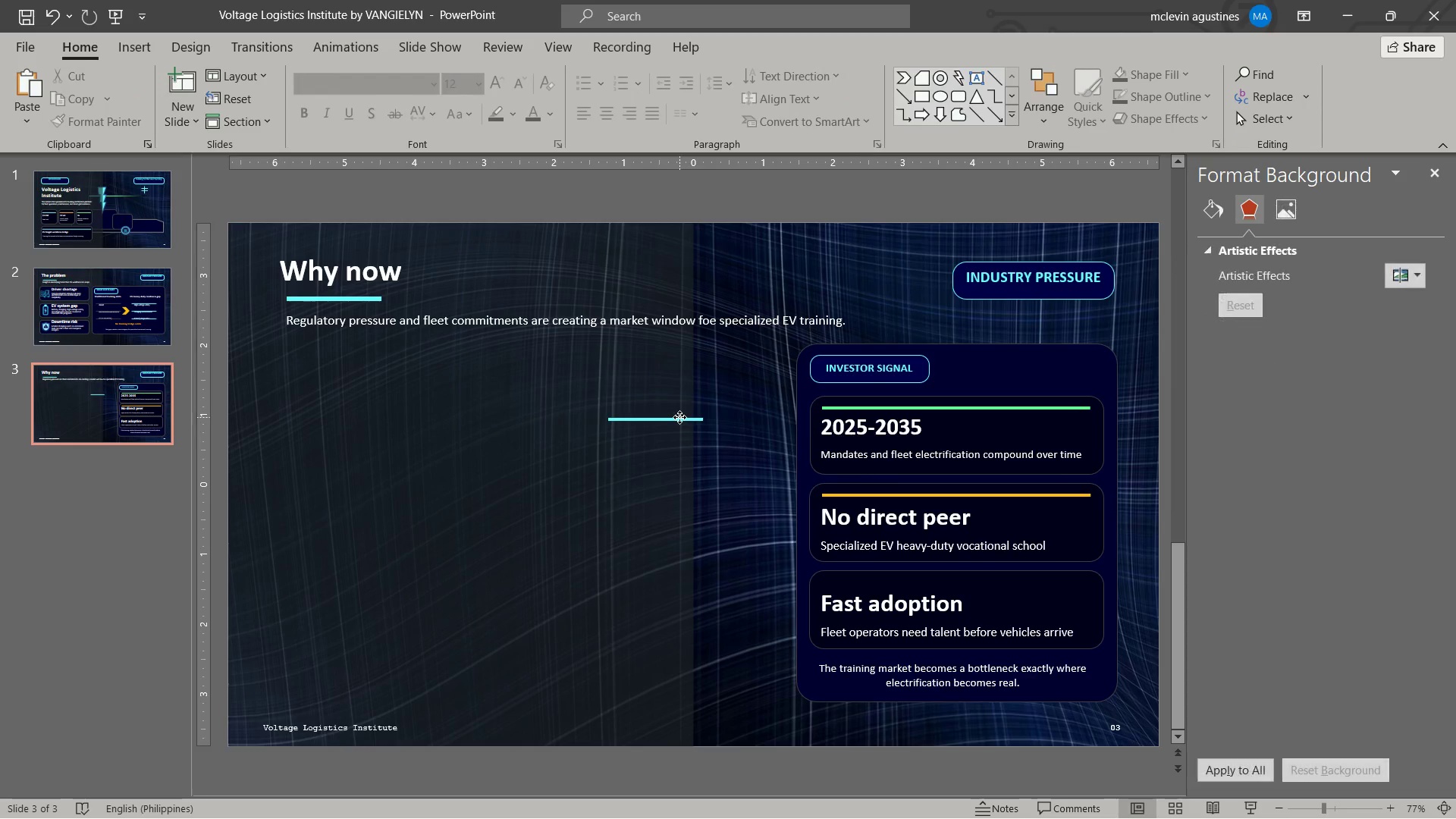 
left_click_drag(start_coordinate=[679, 417], to_coordinate=[891, 583])
 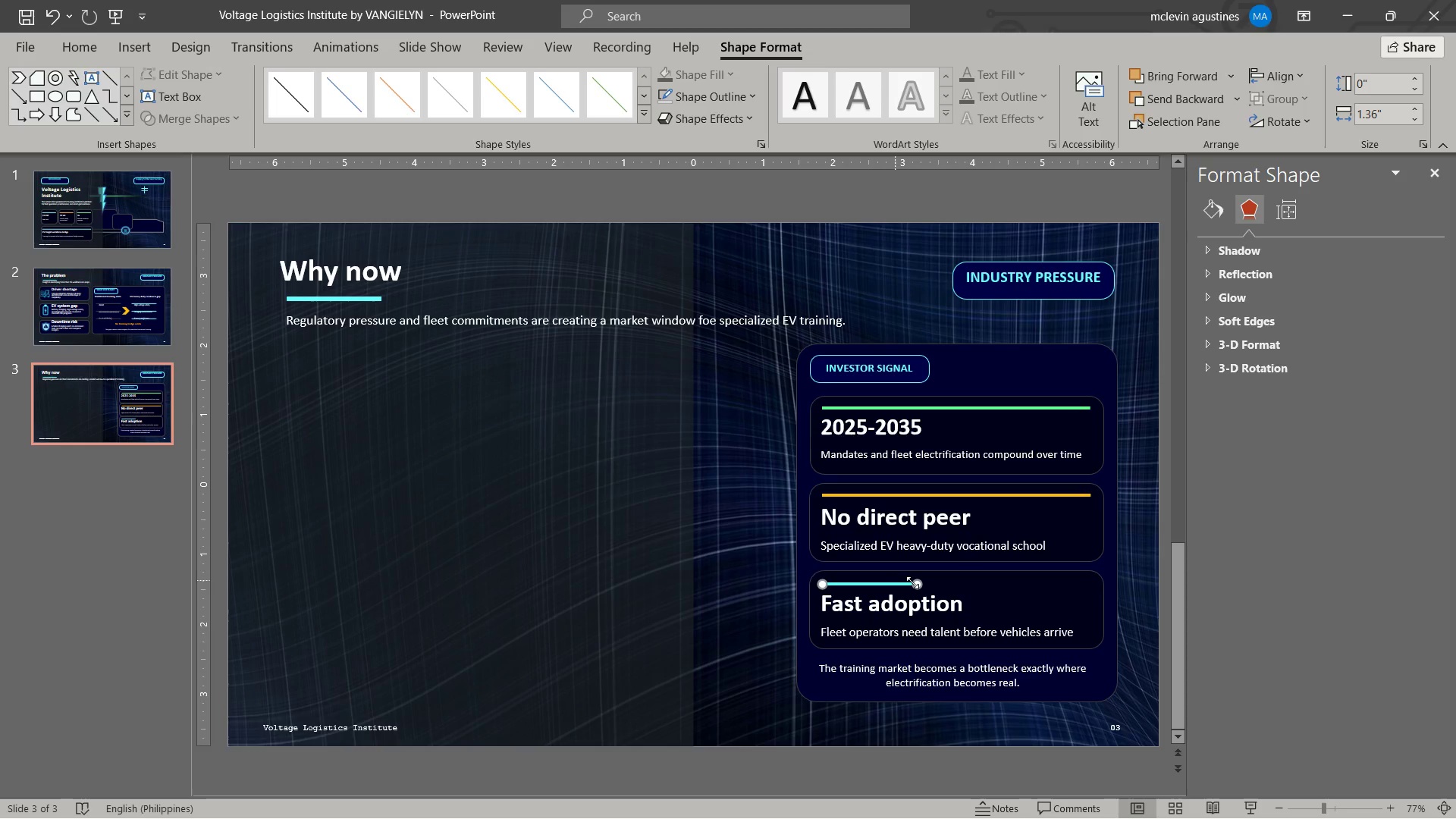 
left_click_drag(start_coordinate=[918, 582], to_coordinate=[1094, 582])
 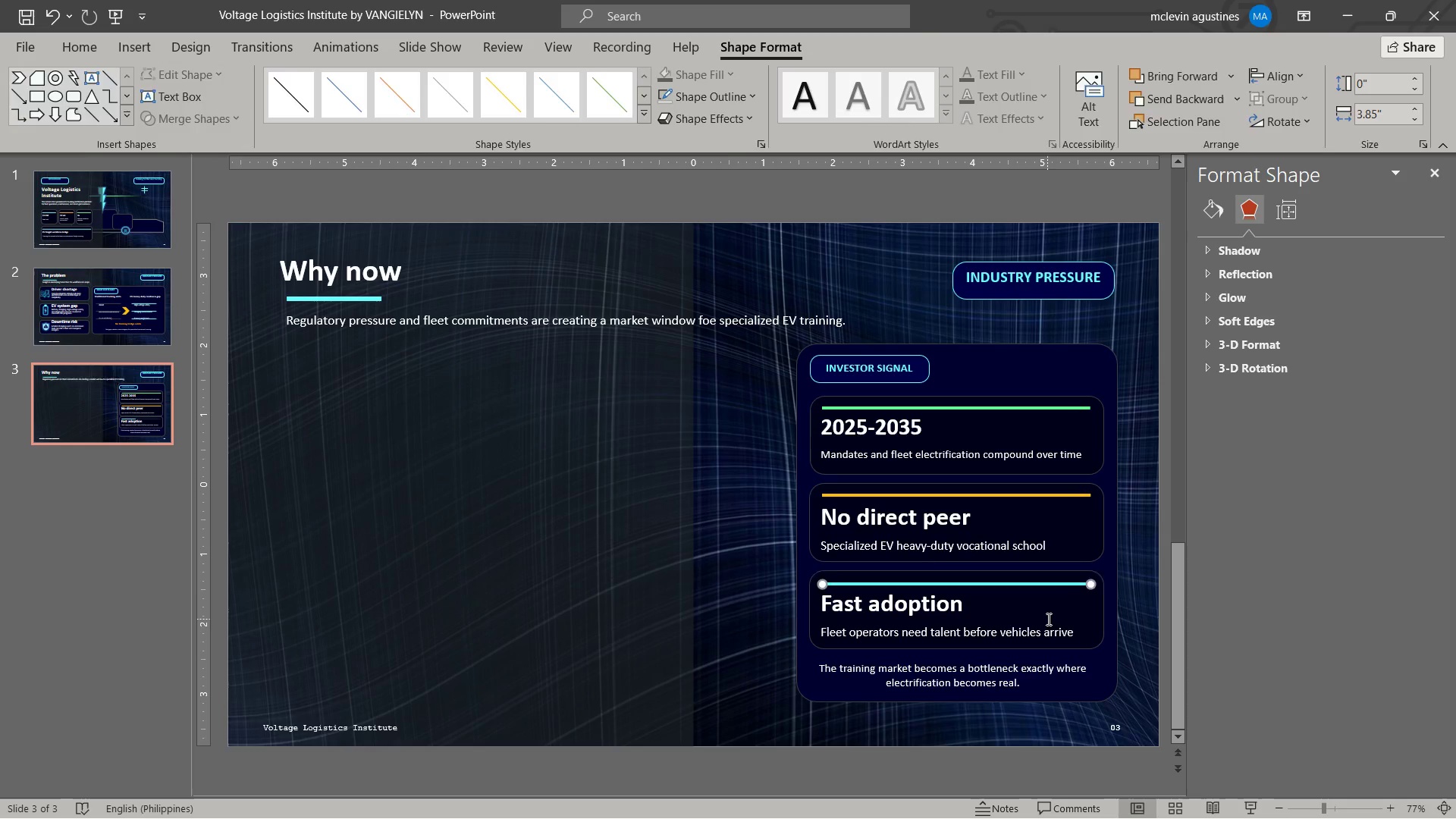 
key(Escape)
 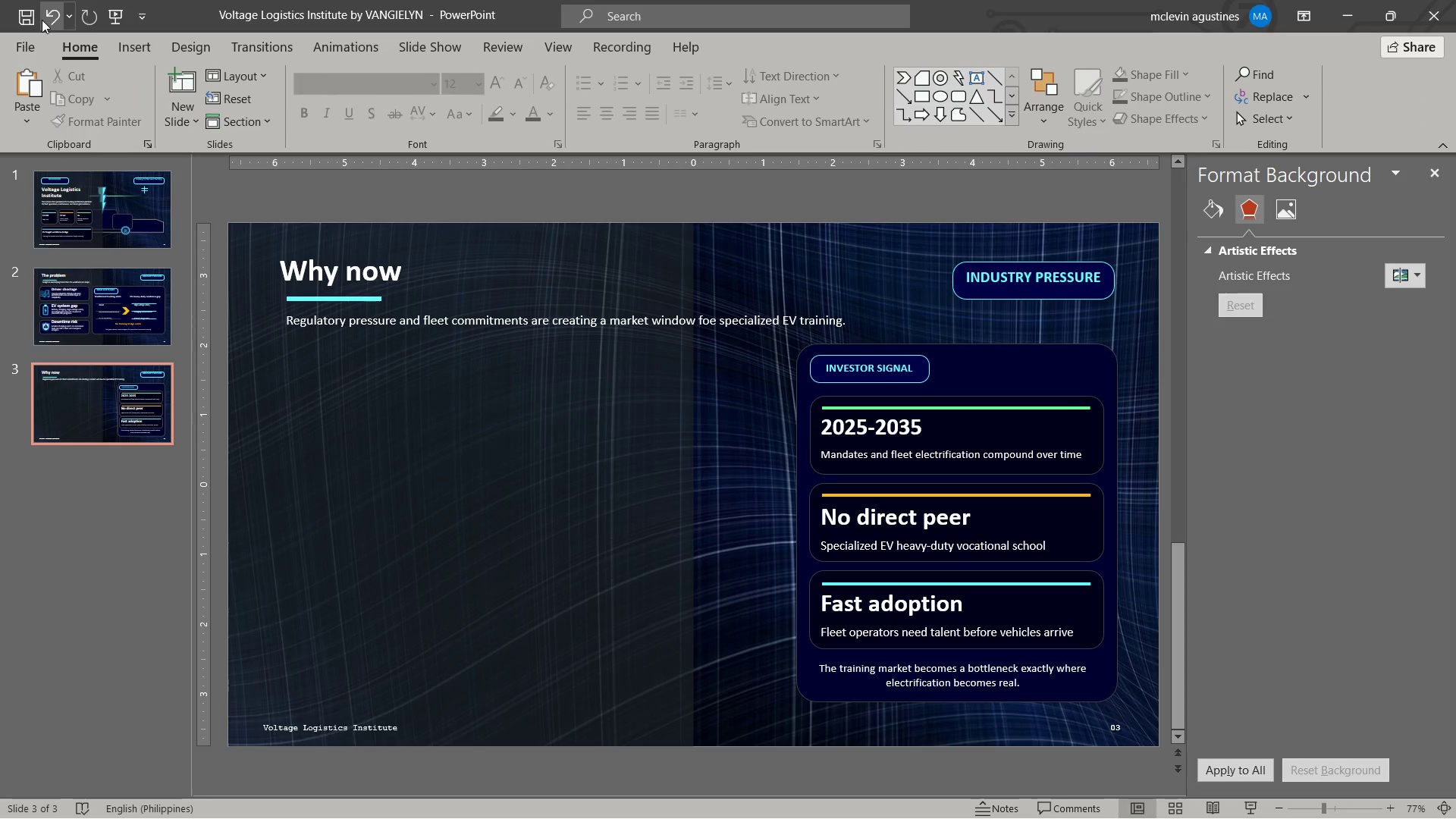 
left_click([24, 20])
 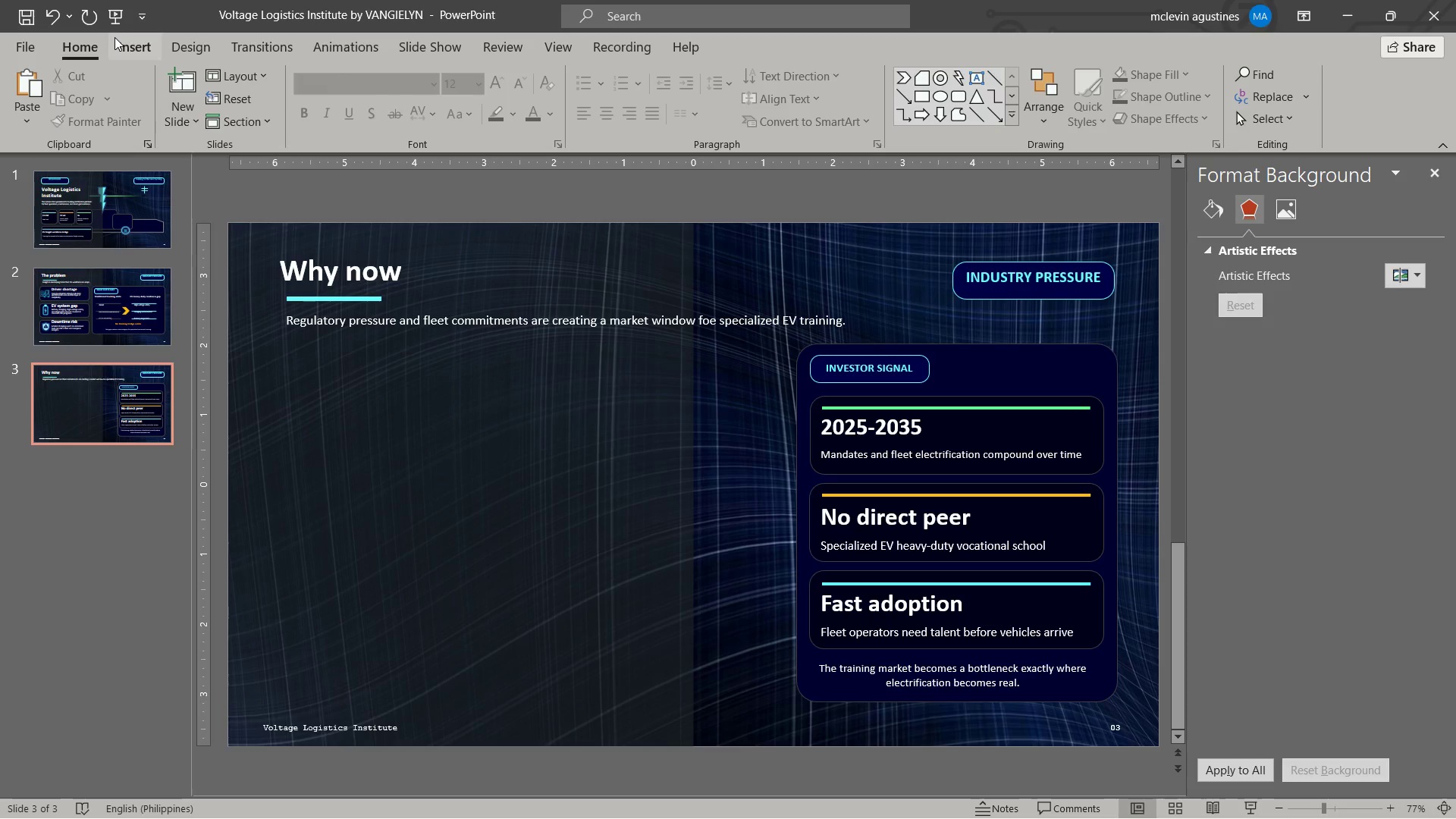 
mouse_move([295, 68])
 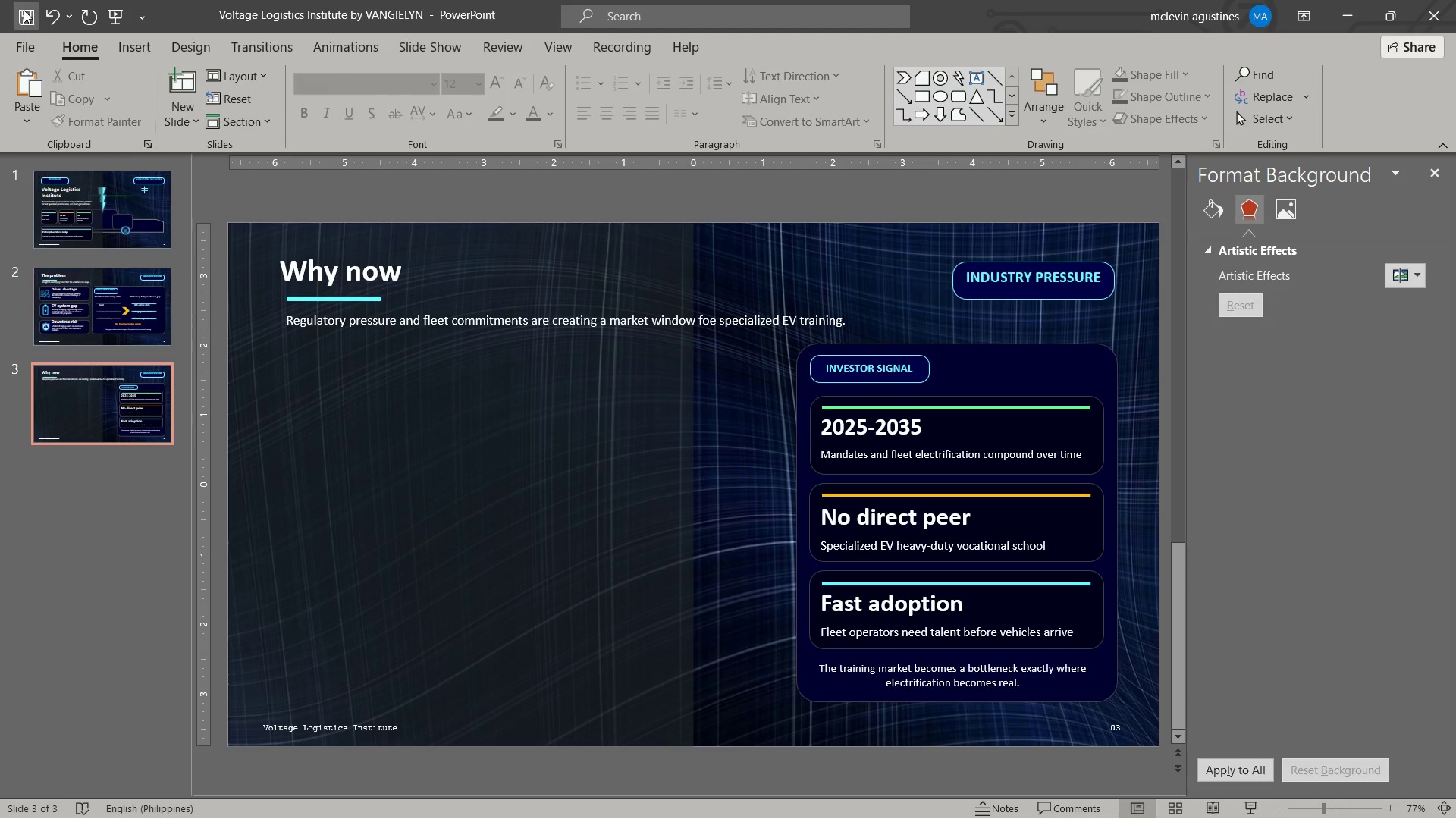 
left_click([25, 11])
 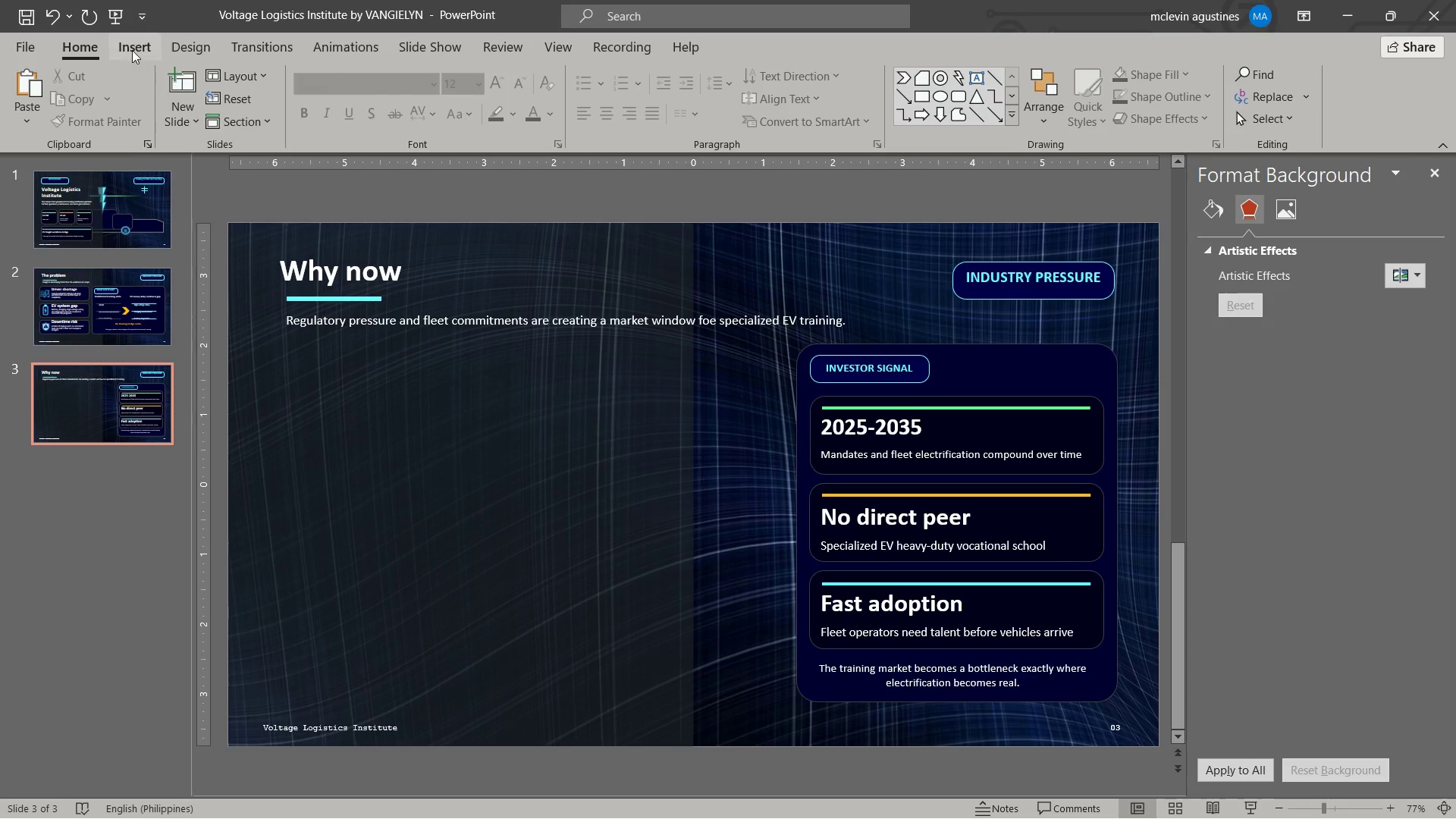 
left_click([133, 43])
 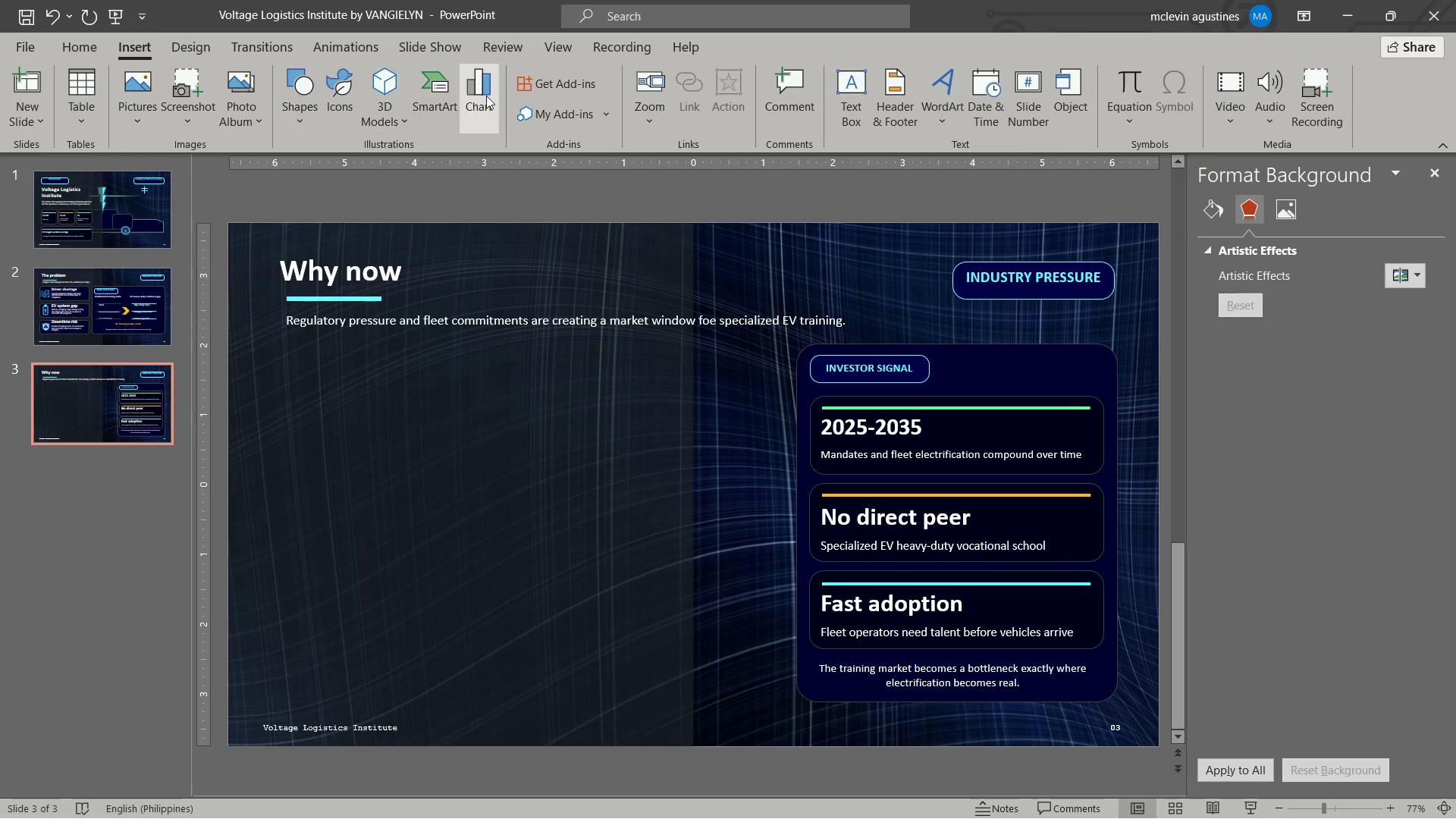 
left_click([489, 96])
 